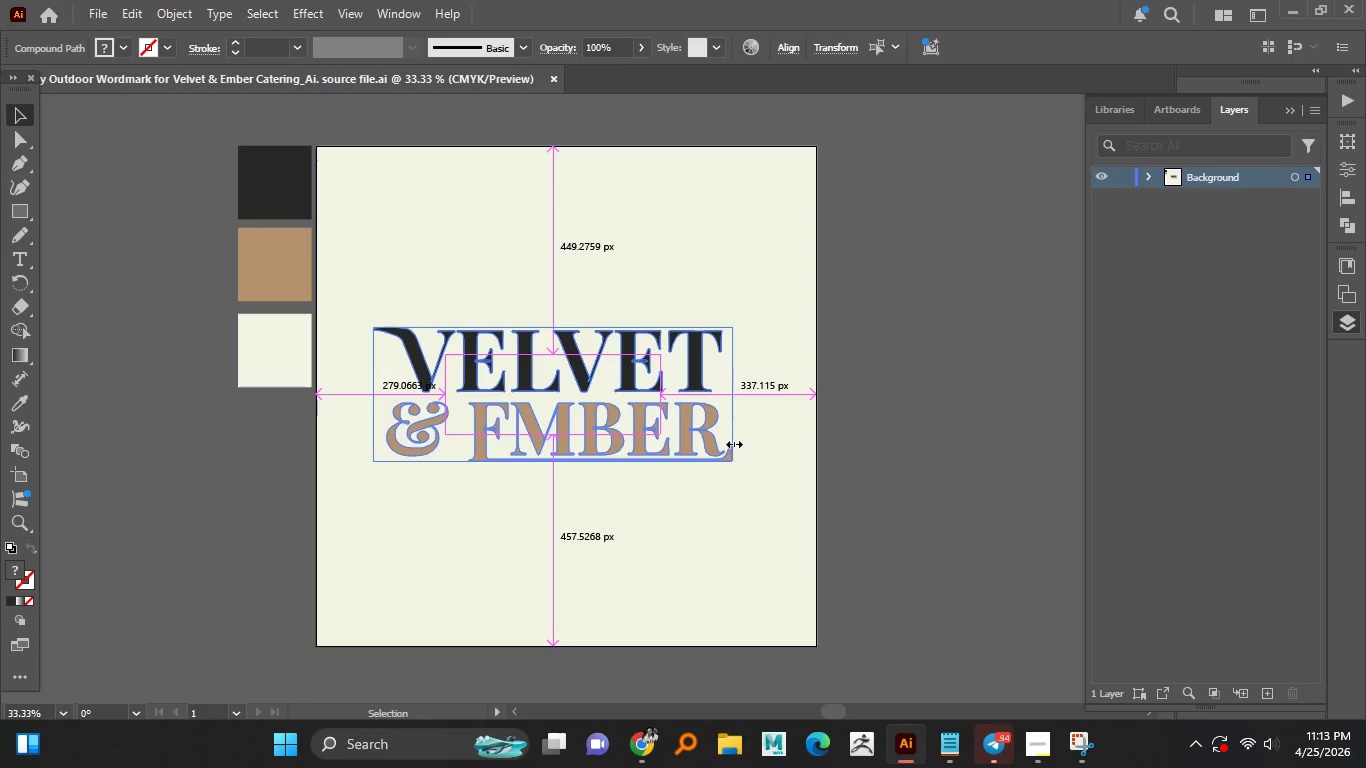 
key(Alt+Shift+ShiftLeft)
 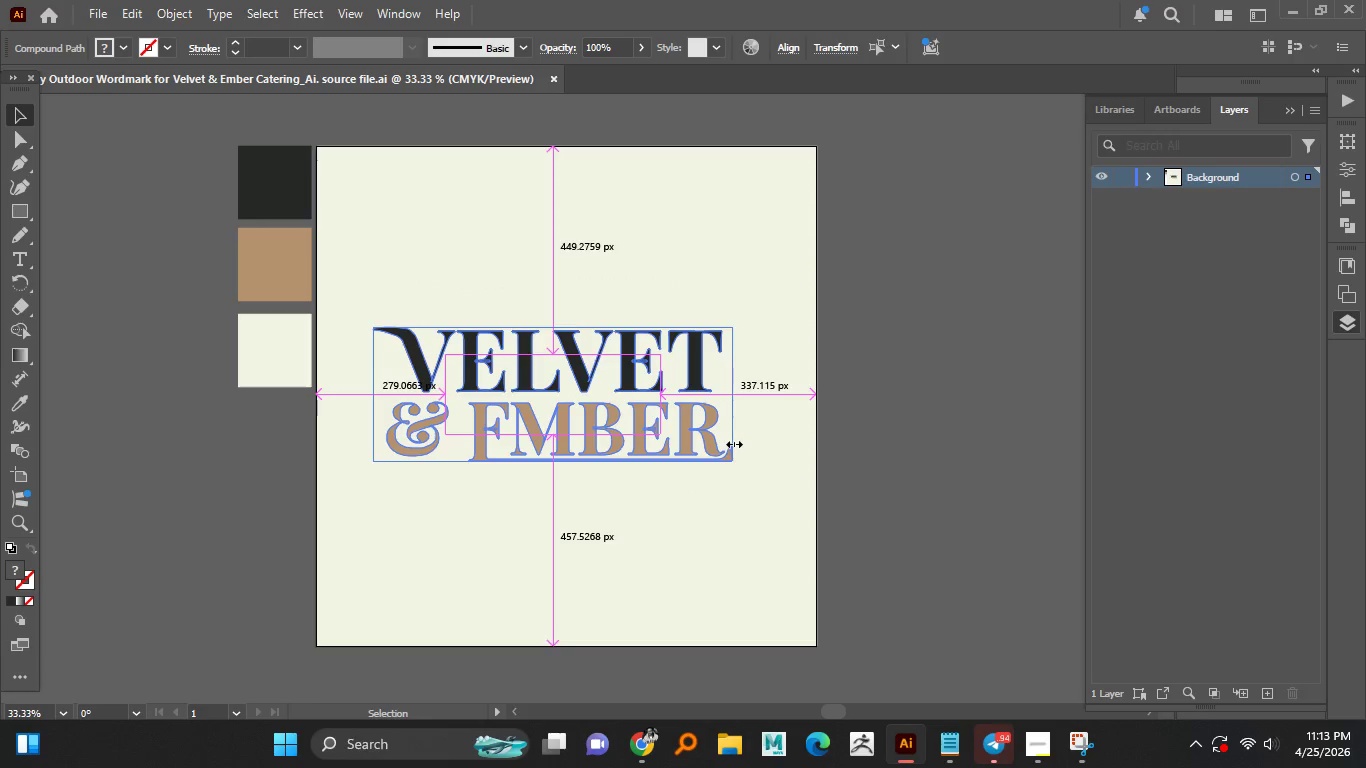 
key(Alt+Shift+ShiftLeft)
 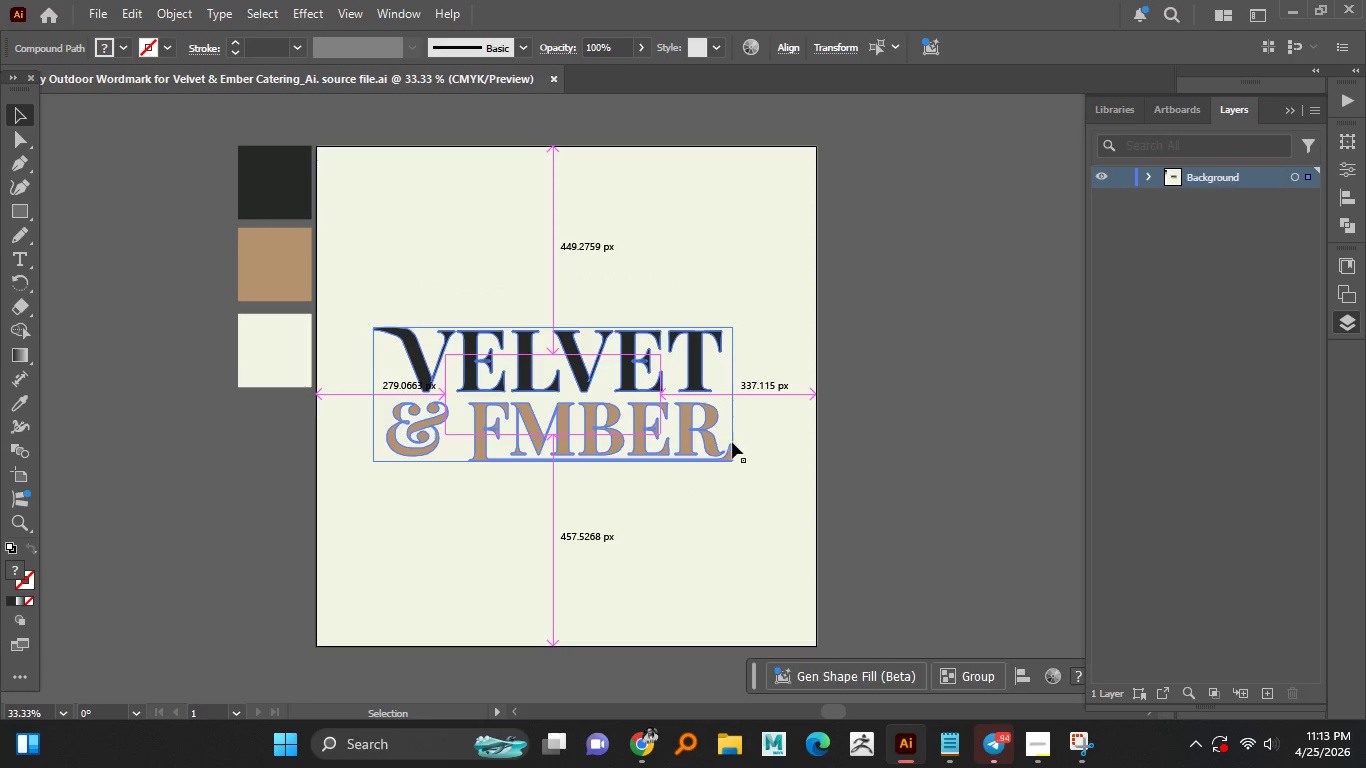 
key(Alt+Shift+ShiftLeft)
 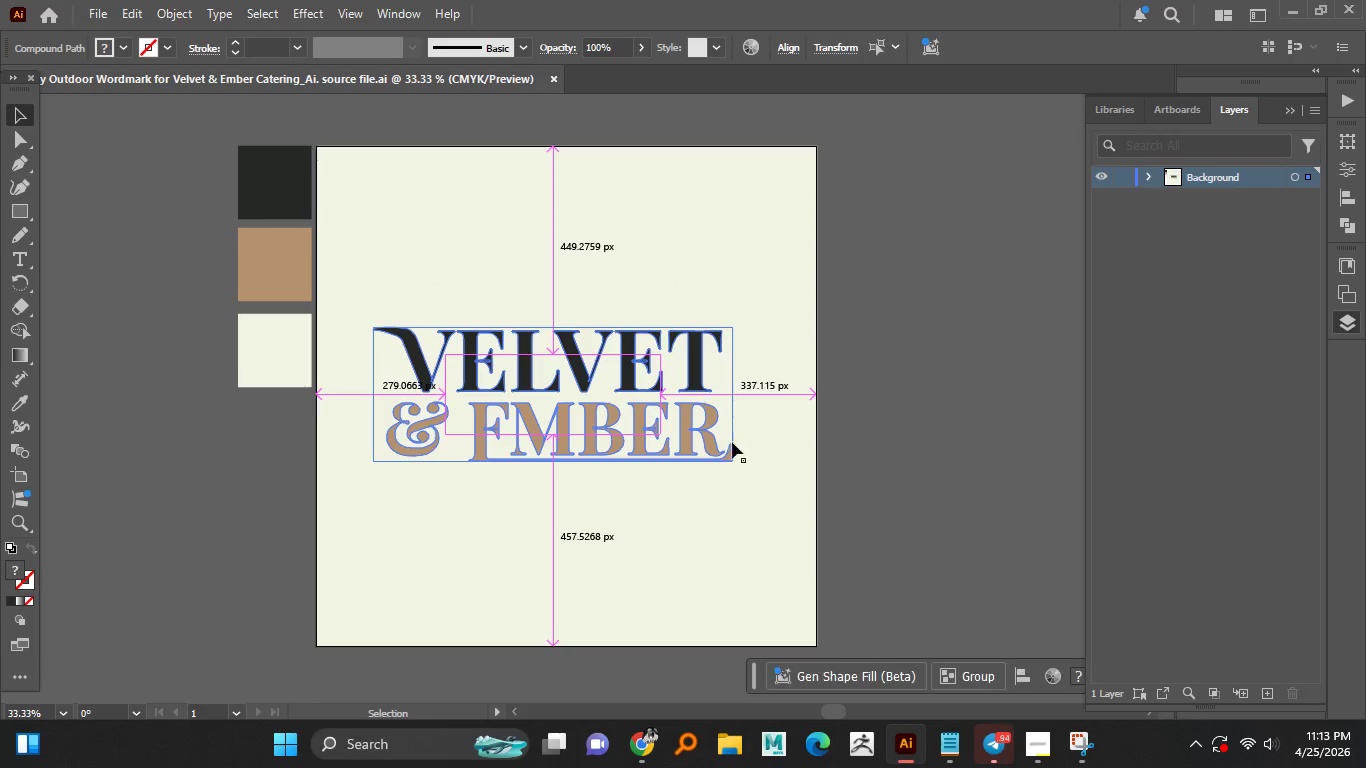 
key(Alt+Shift+ShiftLeft)
 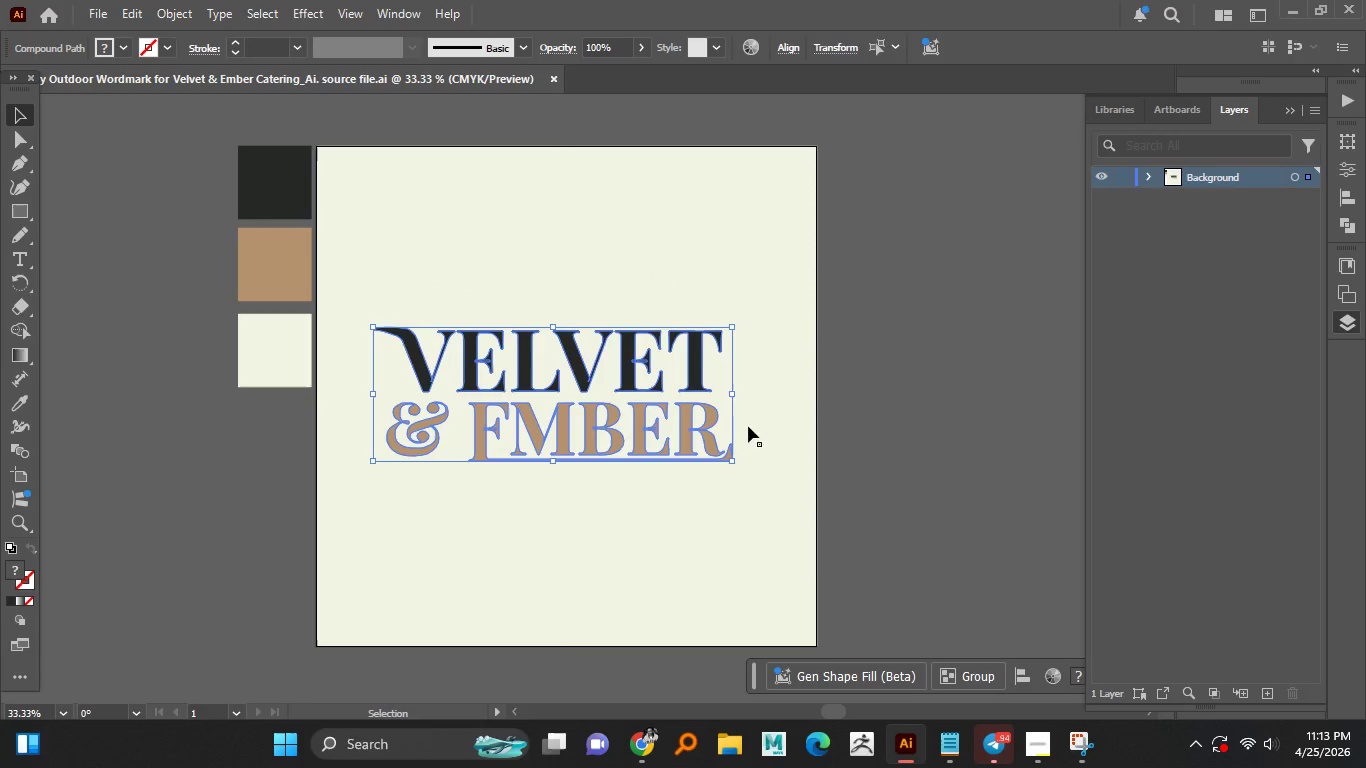 
key(Alt+Shift+ShiftLeft)
 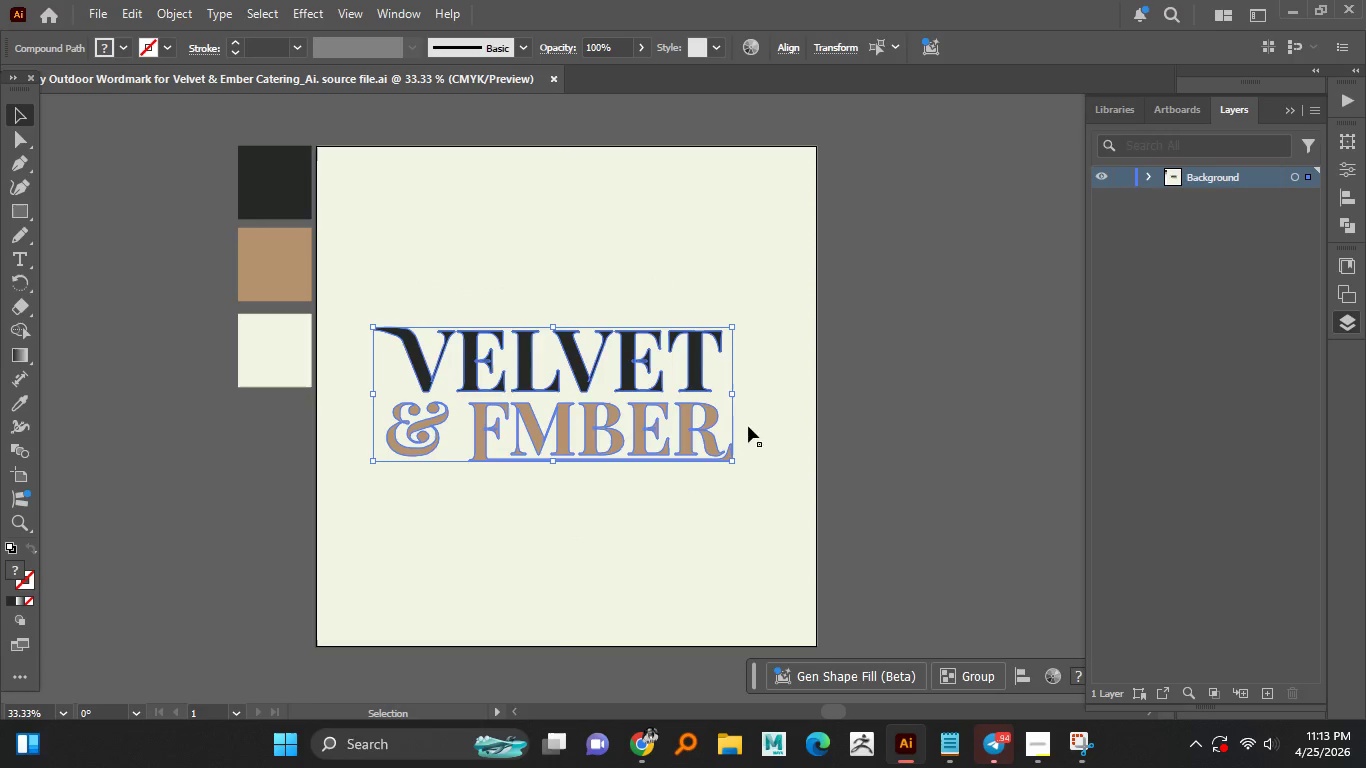 
key(Alt+Shift+ShiftLeft)
 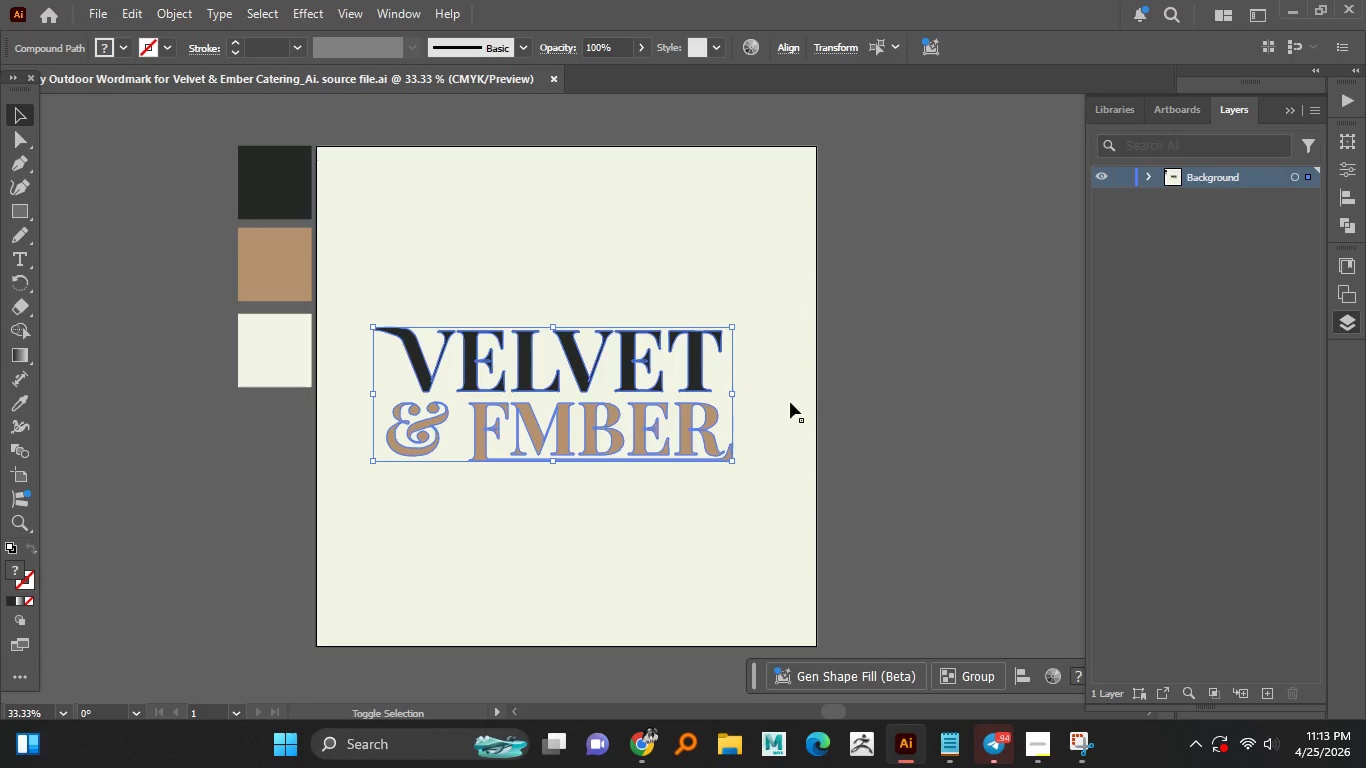 
key(Alt+Shift+ShiftLeft)
 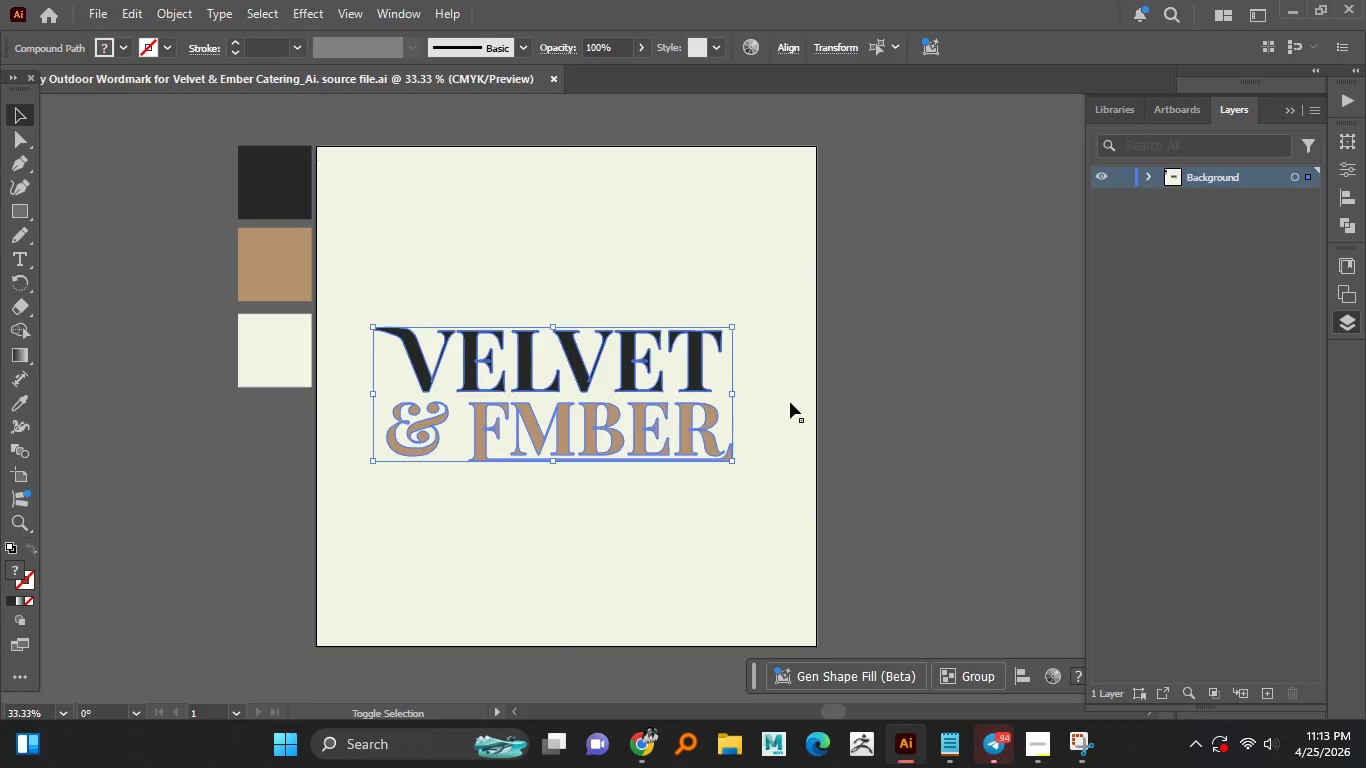 
key(Shift+ShiftLeft)
 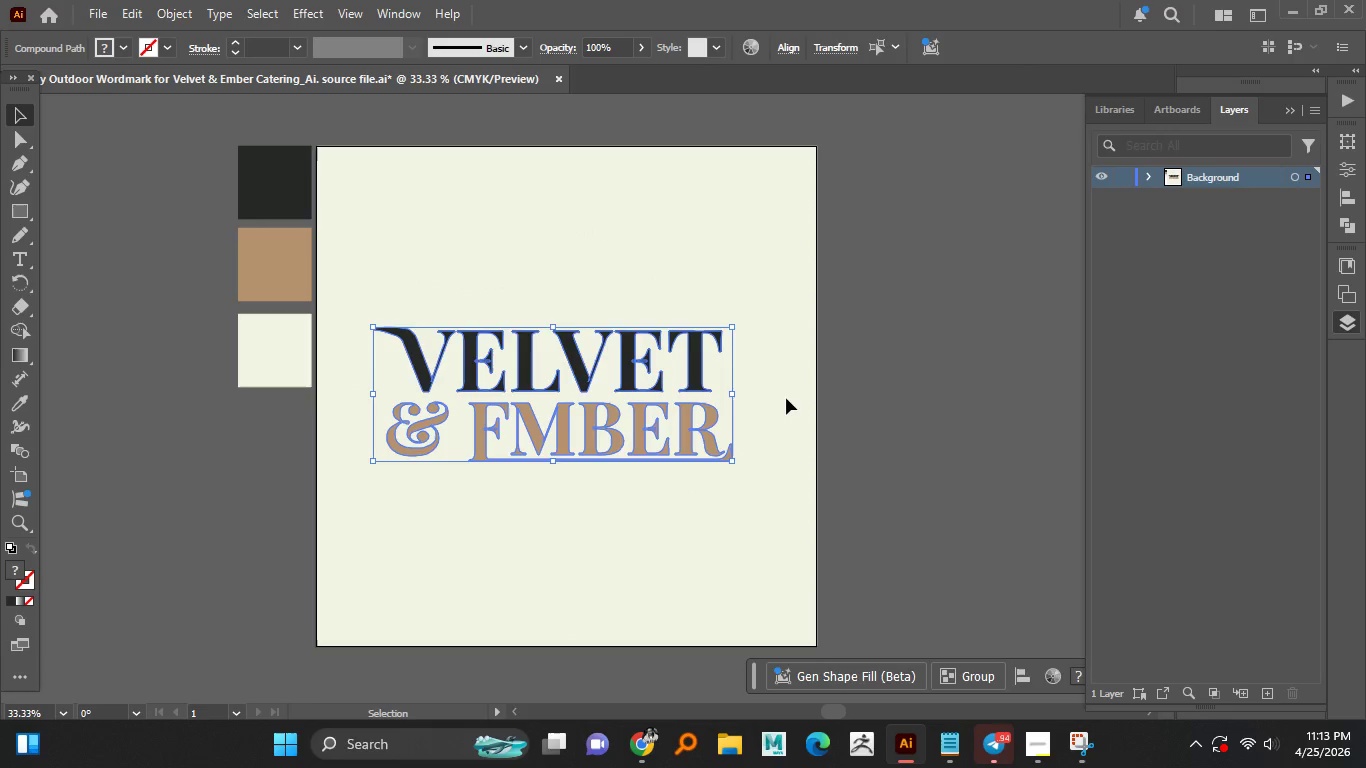 
left_click([786, 398])
 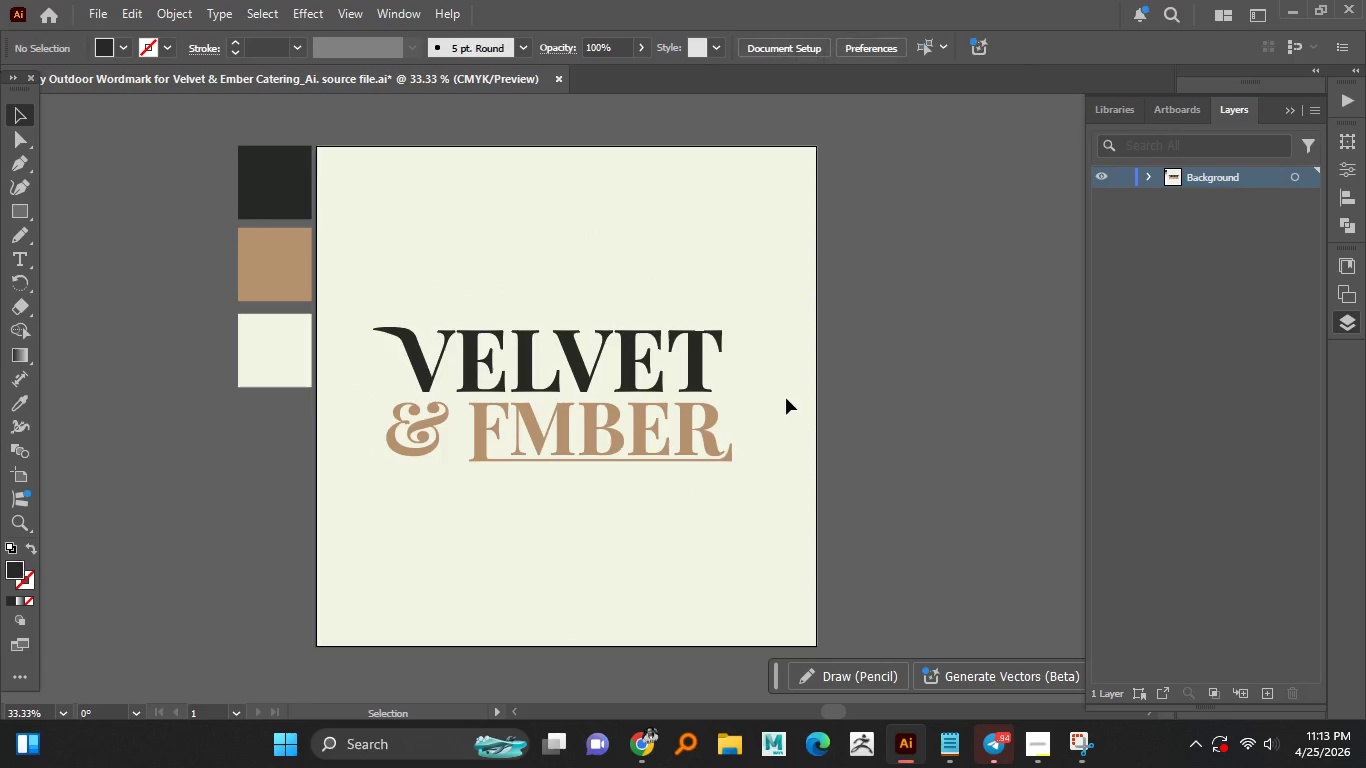 
hold_key(key=AltLeft, duration=1.53)
 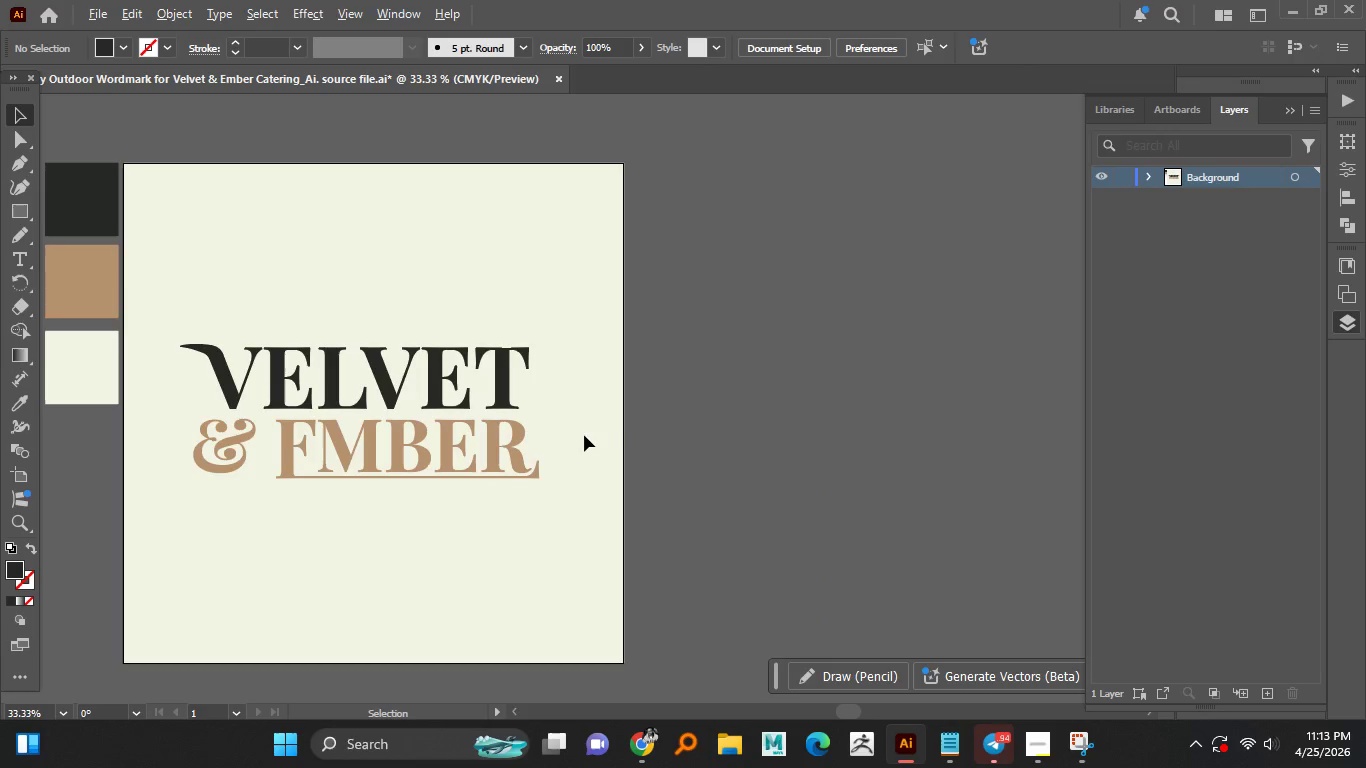 
hold_key(key=AltLeft, duration=1.5)
 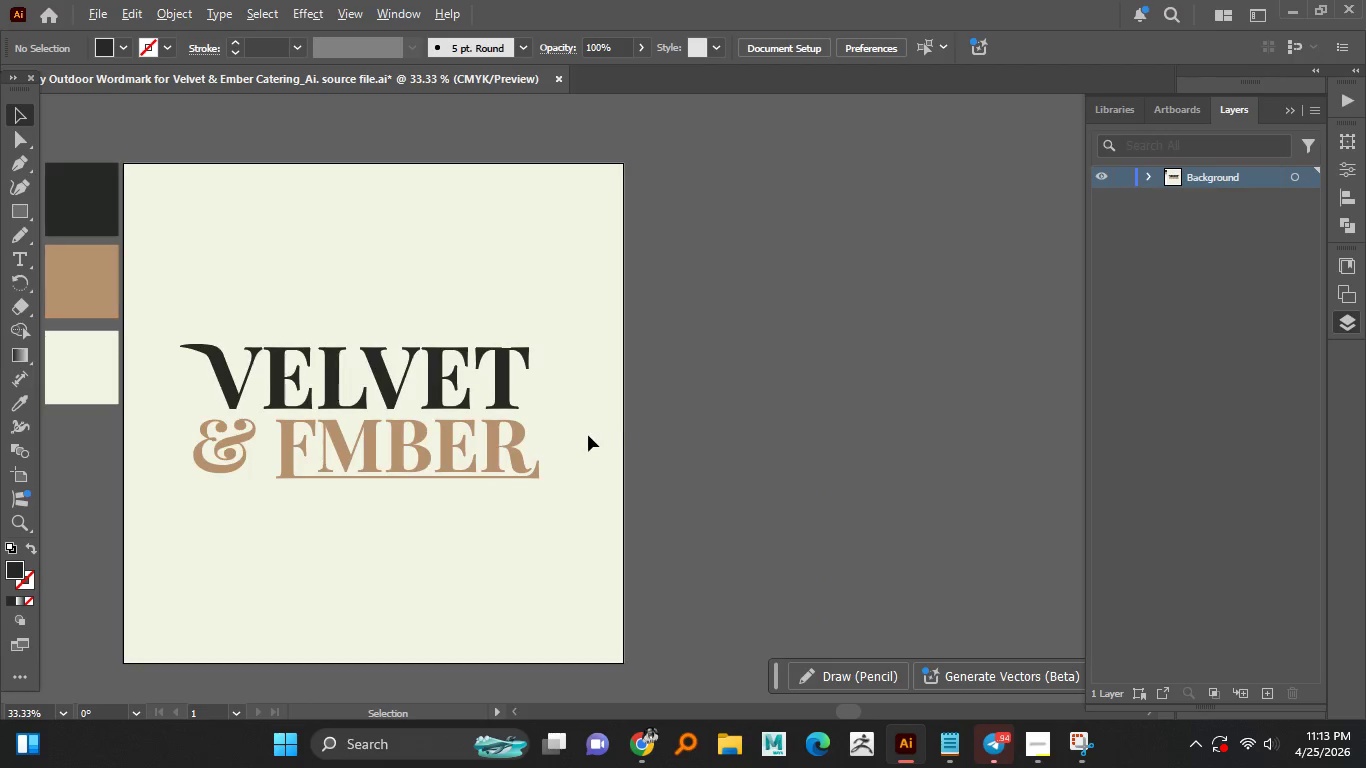 
hold_key(key=AltLeft, duration=1.5)
scroll: coordinate [588, 435], scroll_direction: down, amount: 1.0
 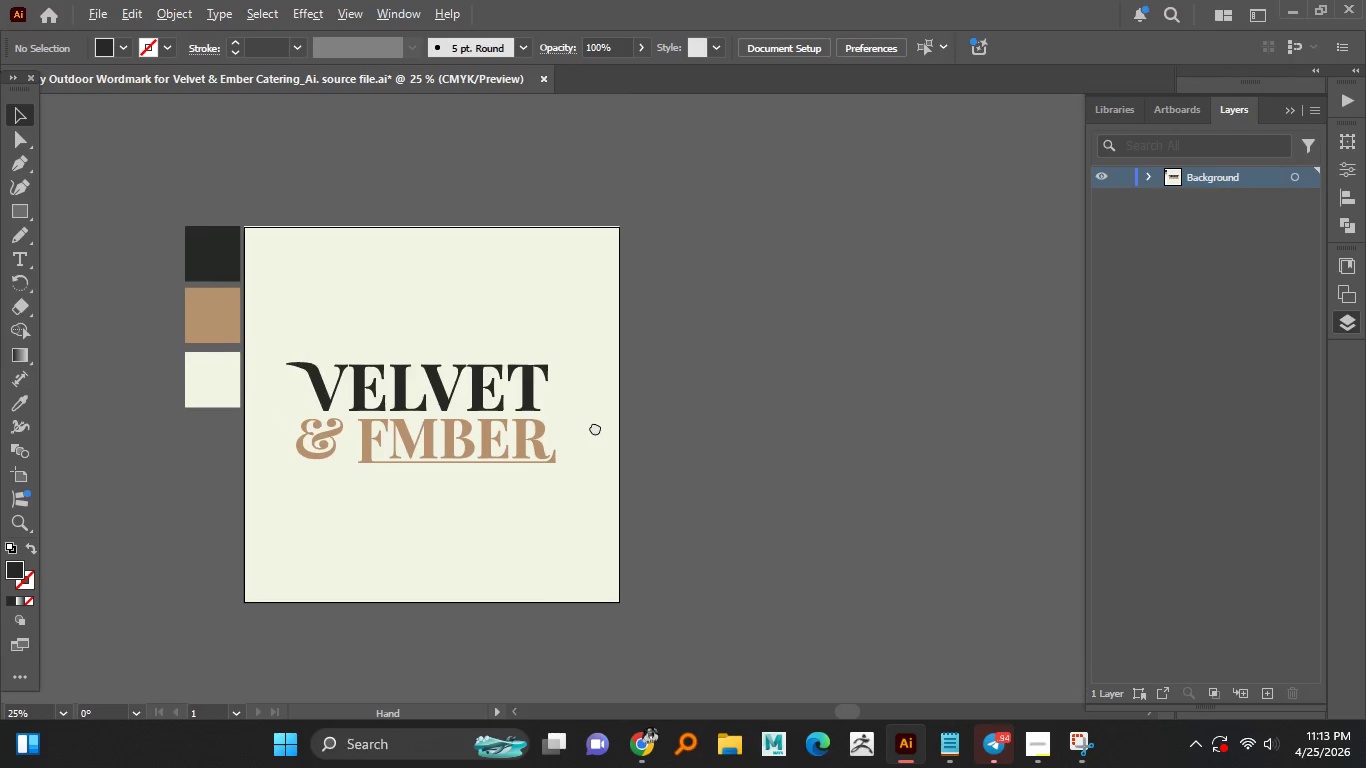 
hold_key(key=AltLeft, duration=1.5)
scroll: coordinate [587, 426], scroll_direction: up, amount: 1.0
 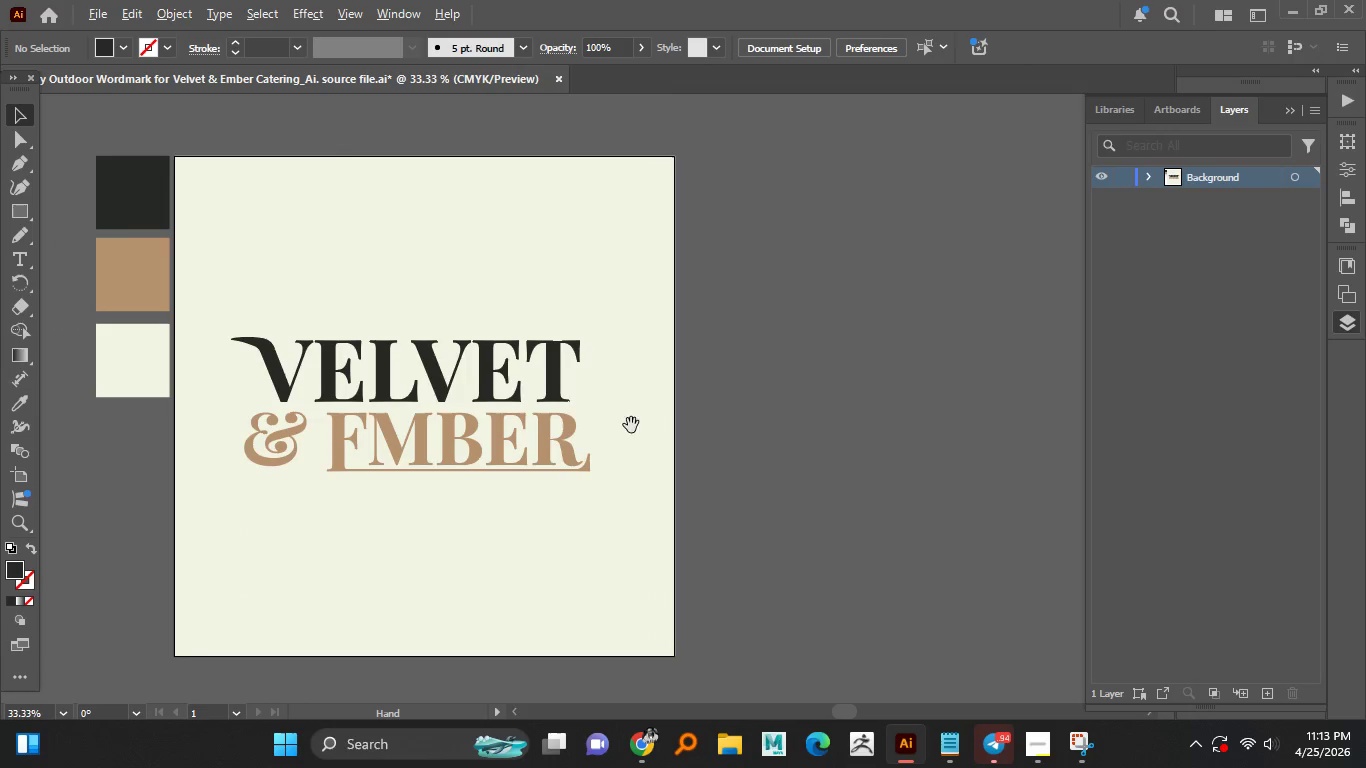 
key(Alt+AltLeft)
 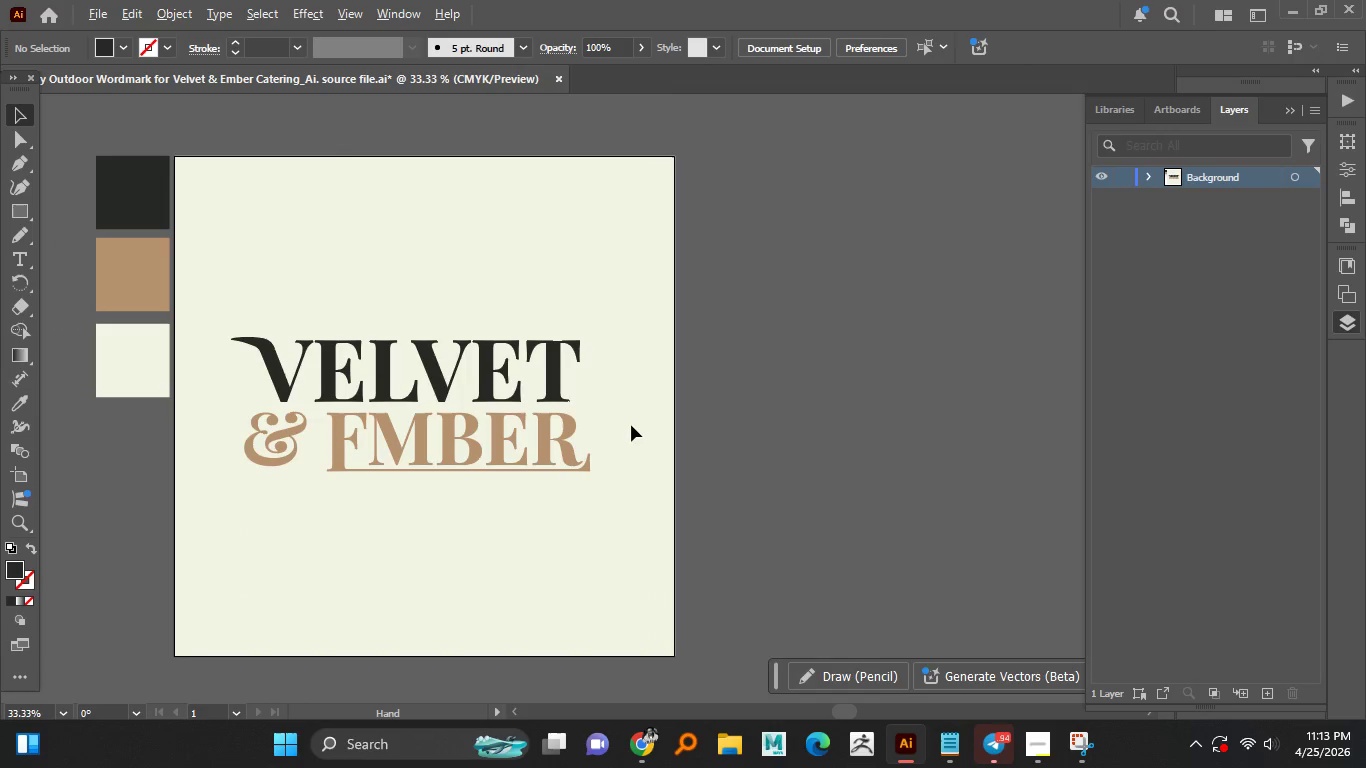 
key(Alt+AltLeft)
 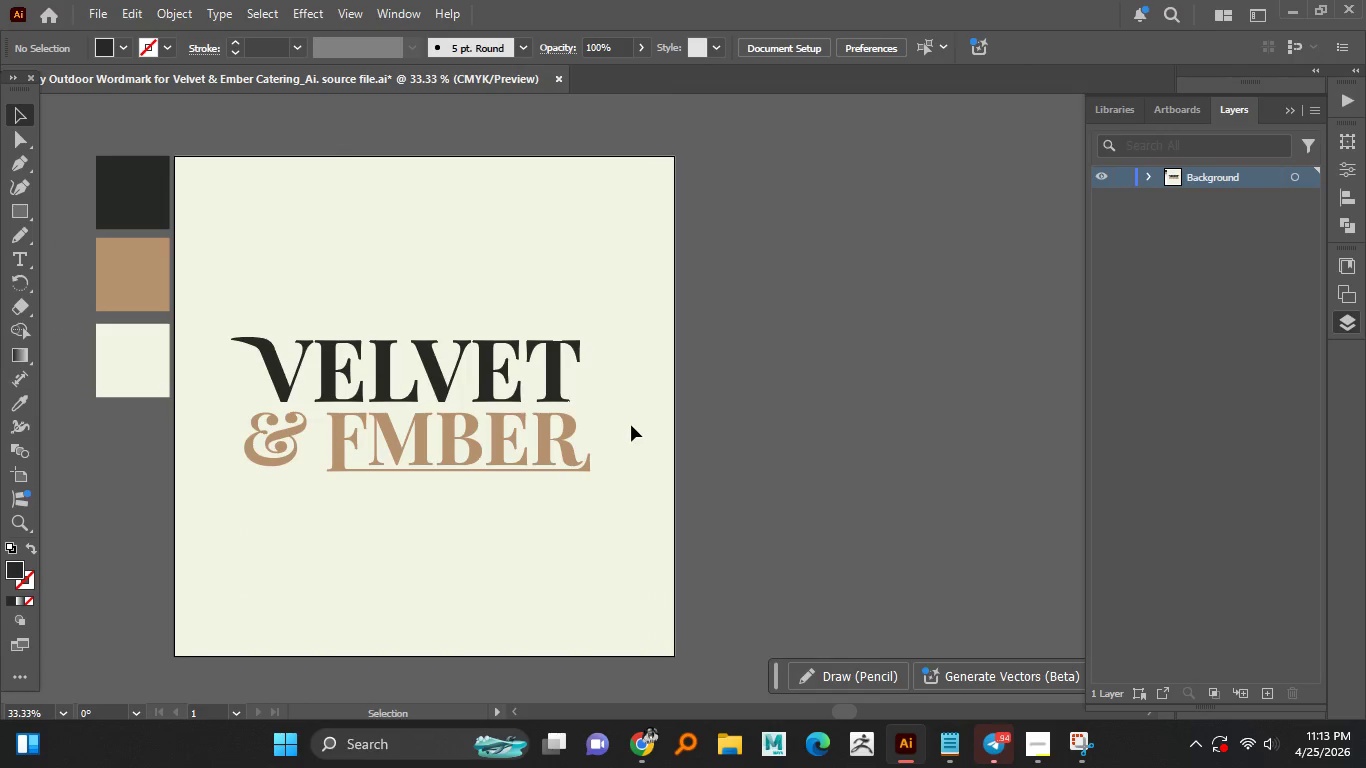 
key(Alt+AltLeft)
 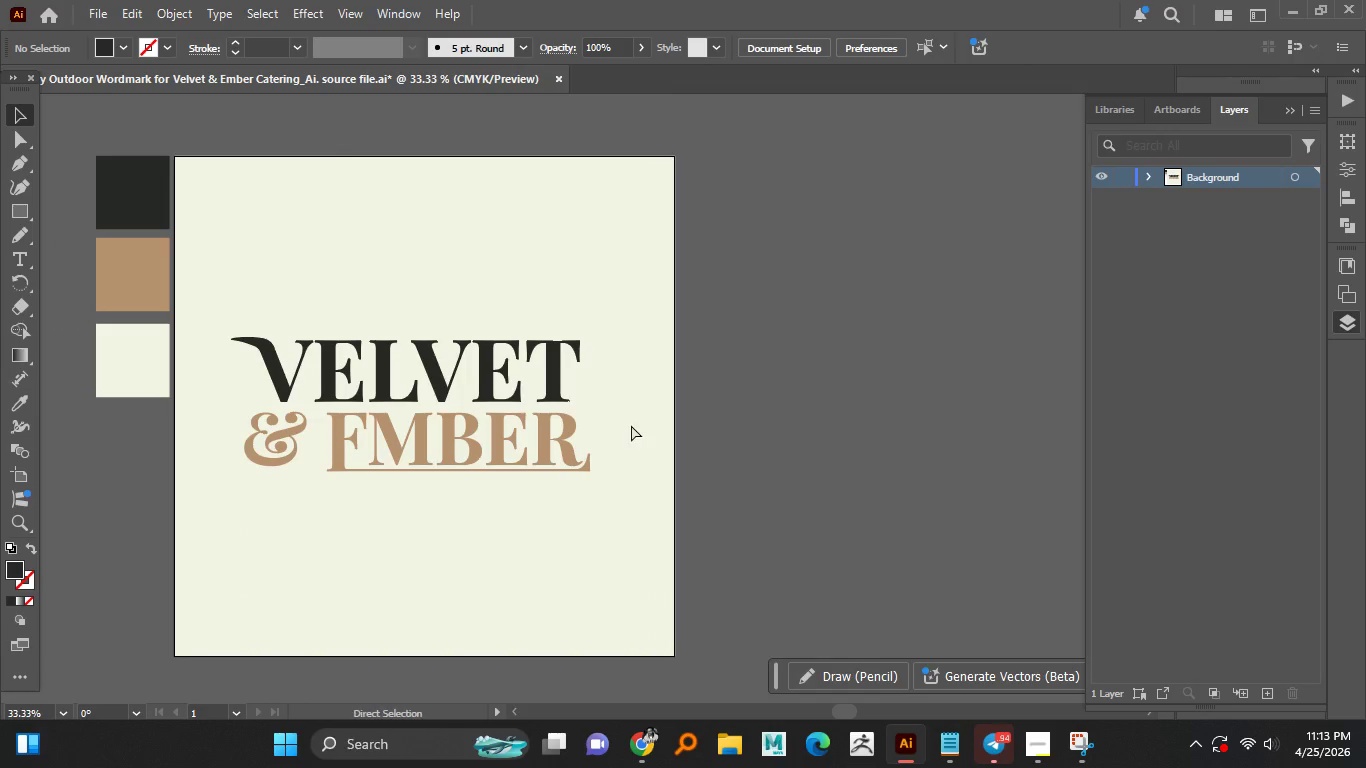 
key(Control+S)
 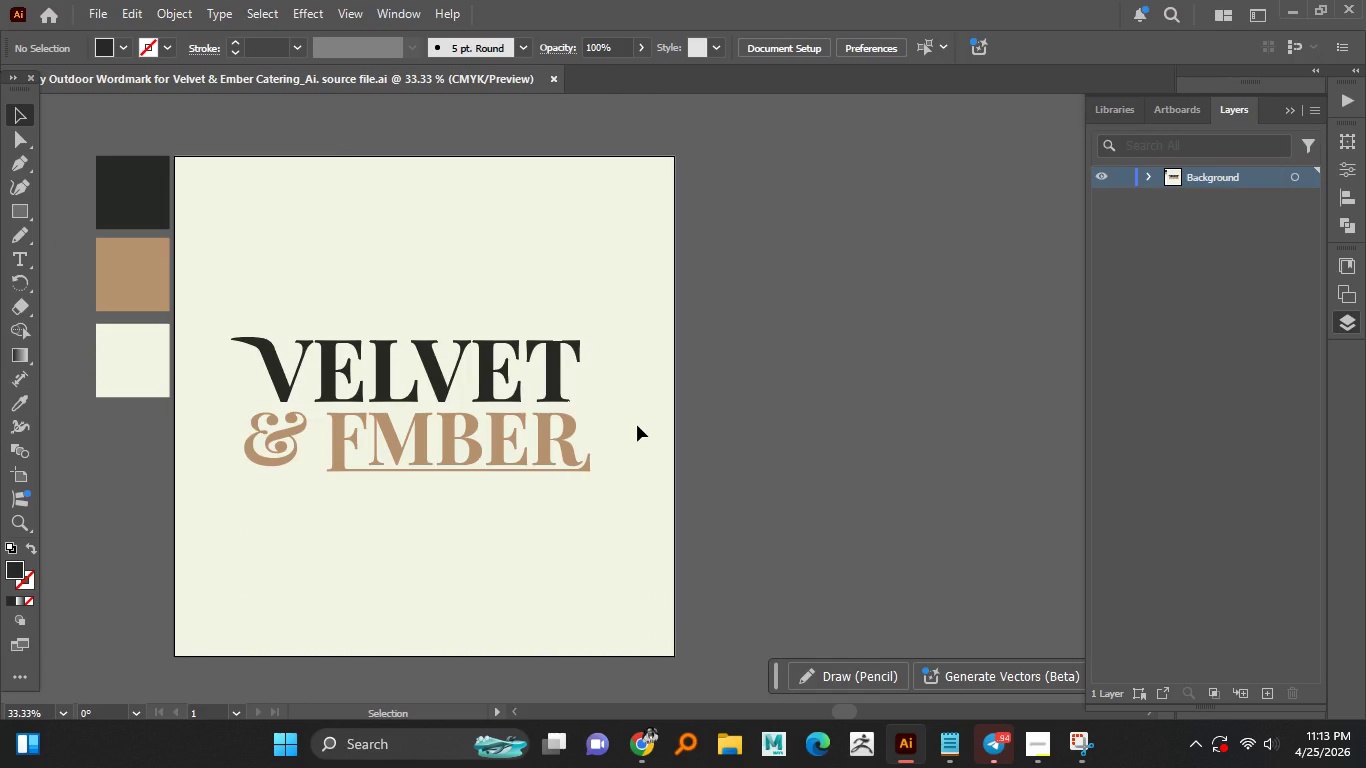 
wait(10.33)
 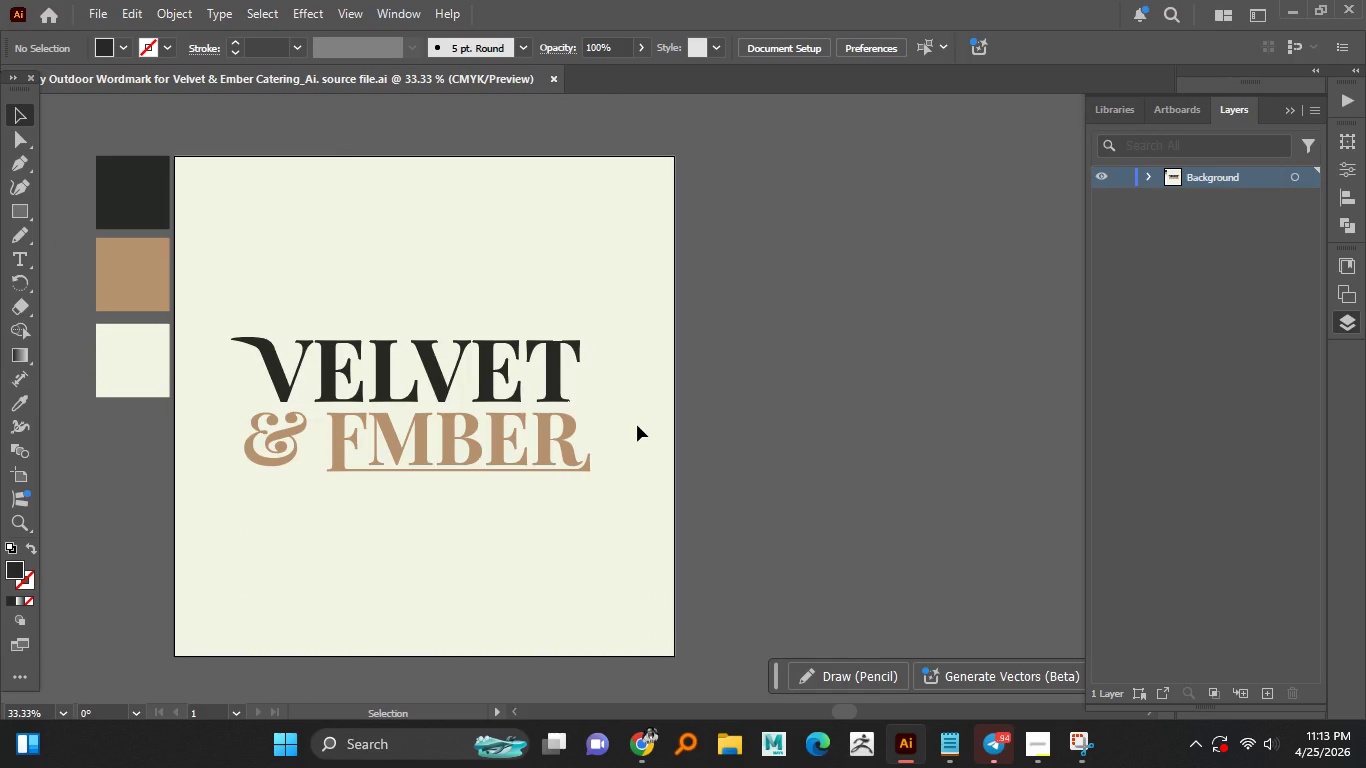 
hold_key(key=AltLeft, duration=1.52)
 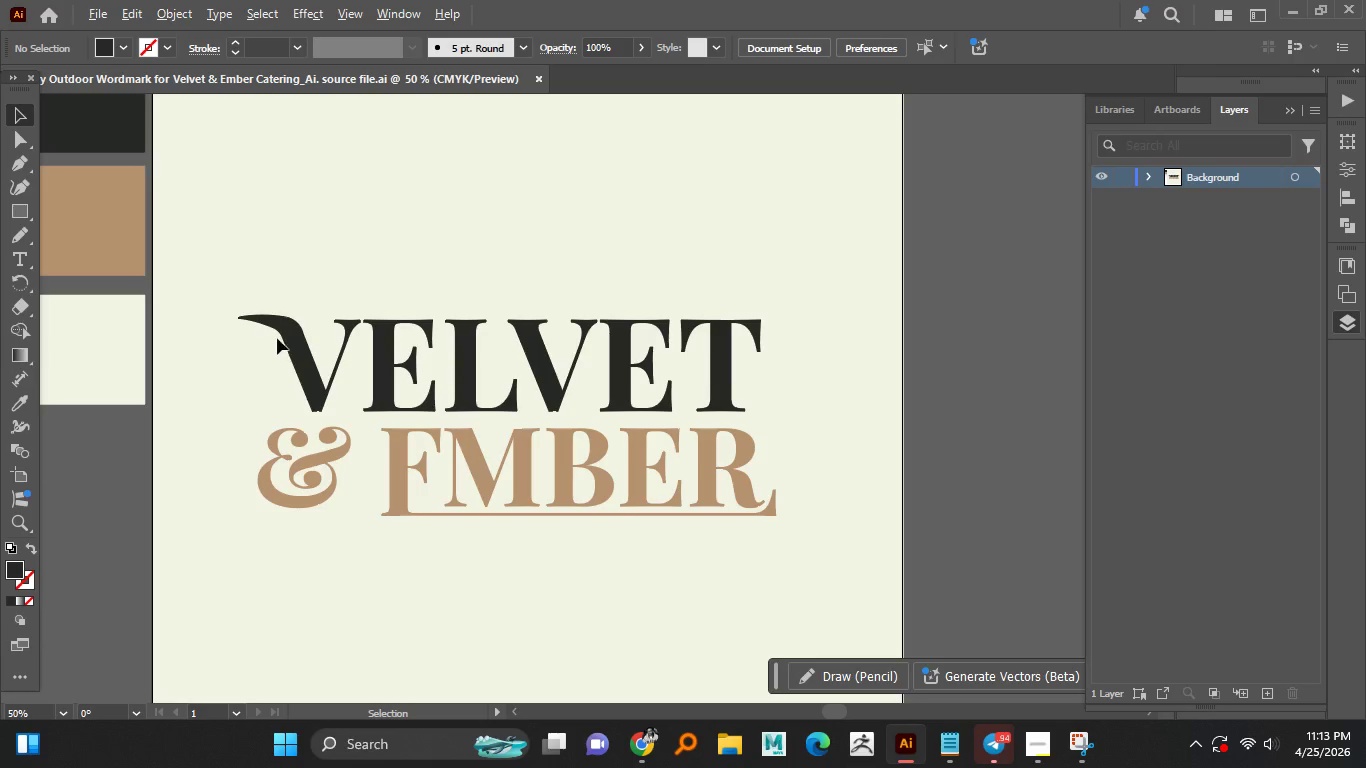 
hold_key(key=AltLeft, duration=0.56)
scroll: coordinate [219, 383], scroll_direction: up, amount: 1.0
 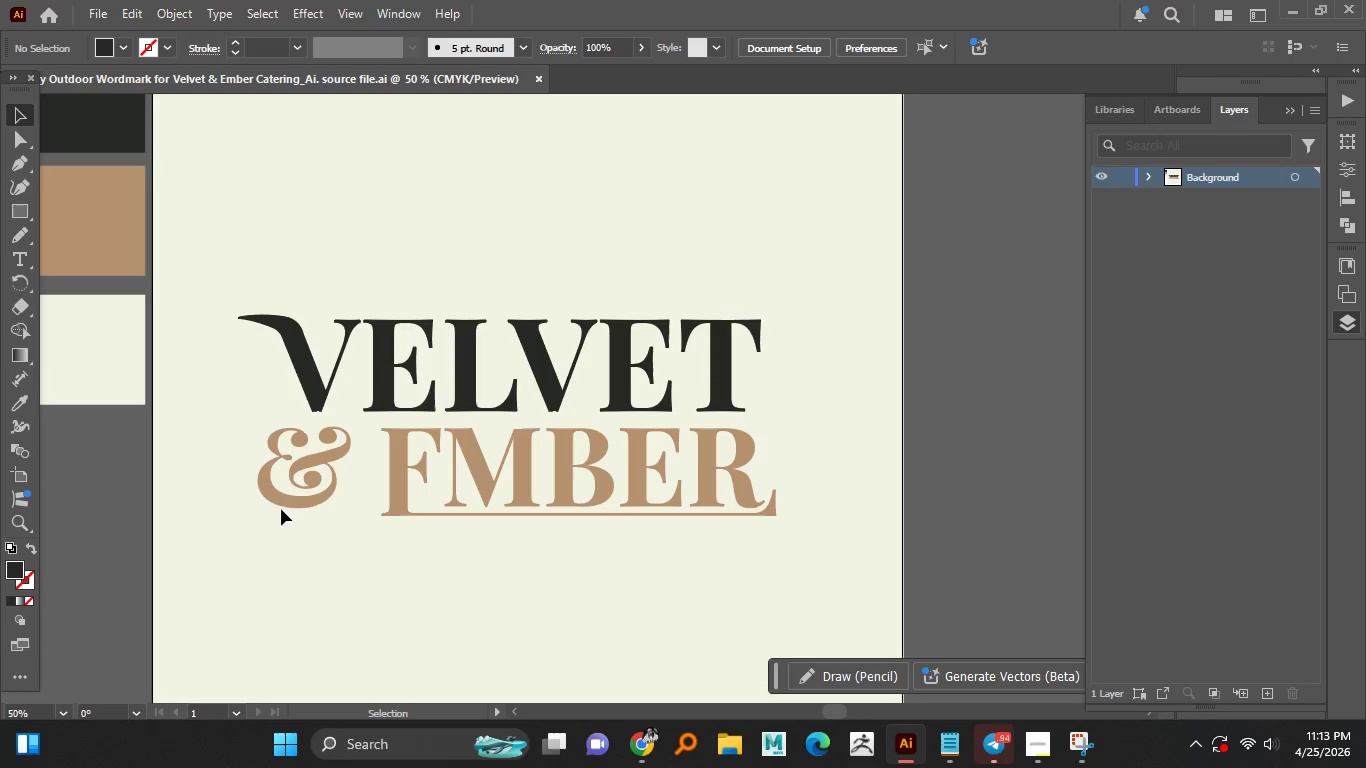 
left_click([286, 493])
 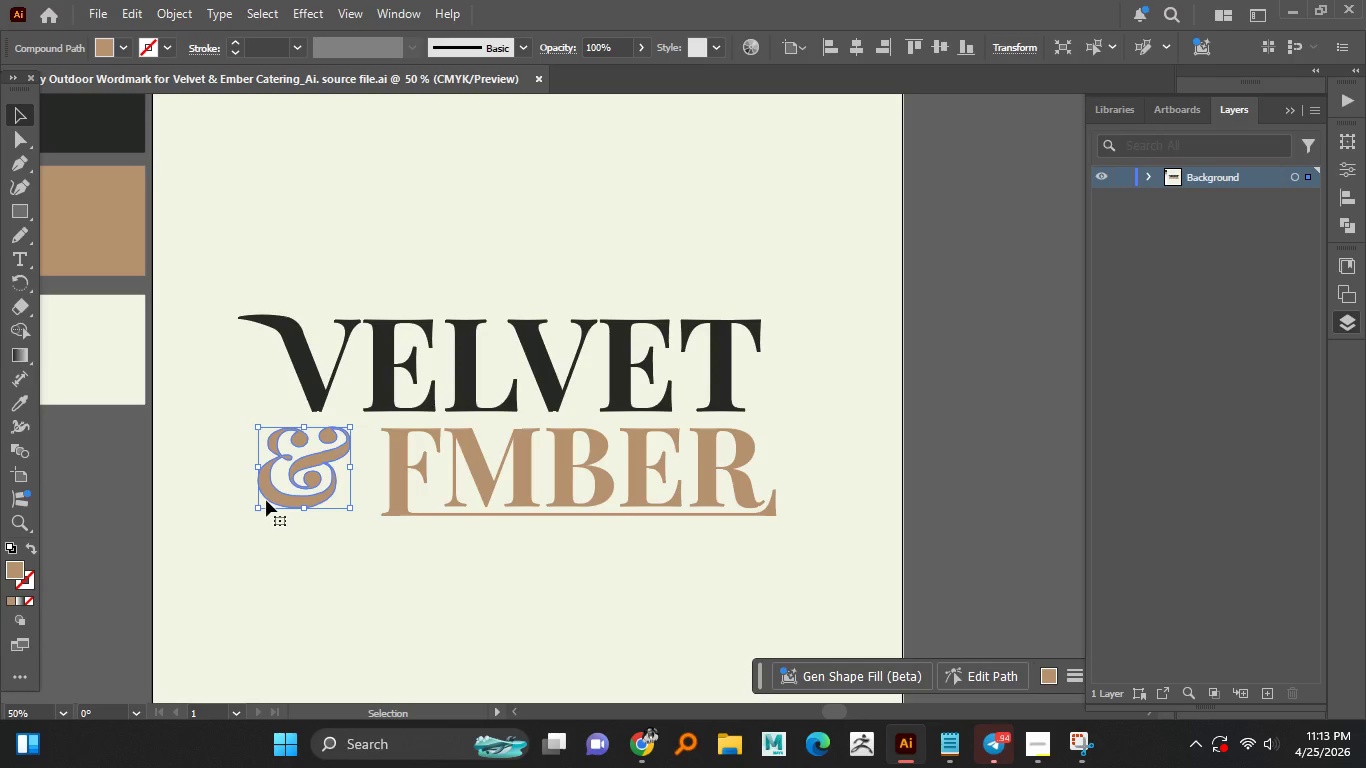 
left_click([226, 414])
 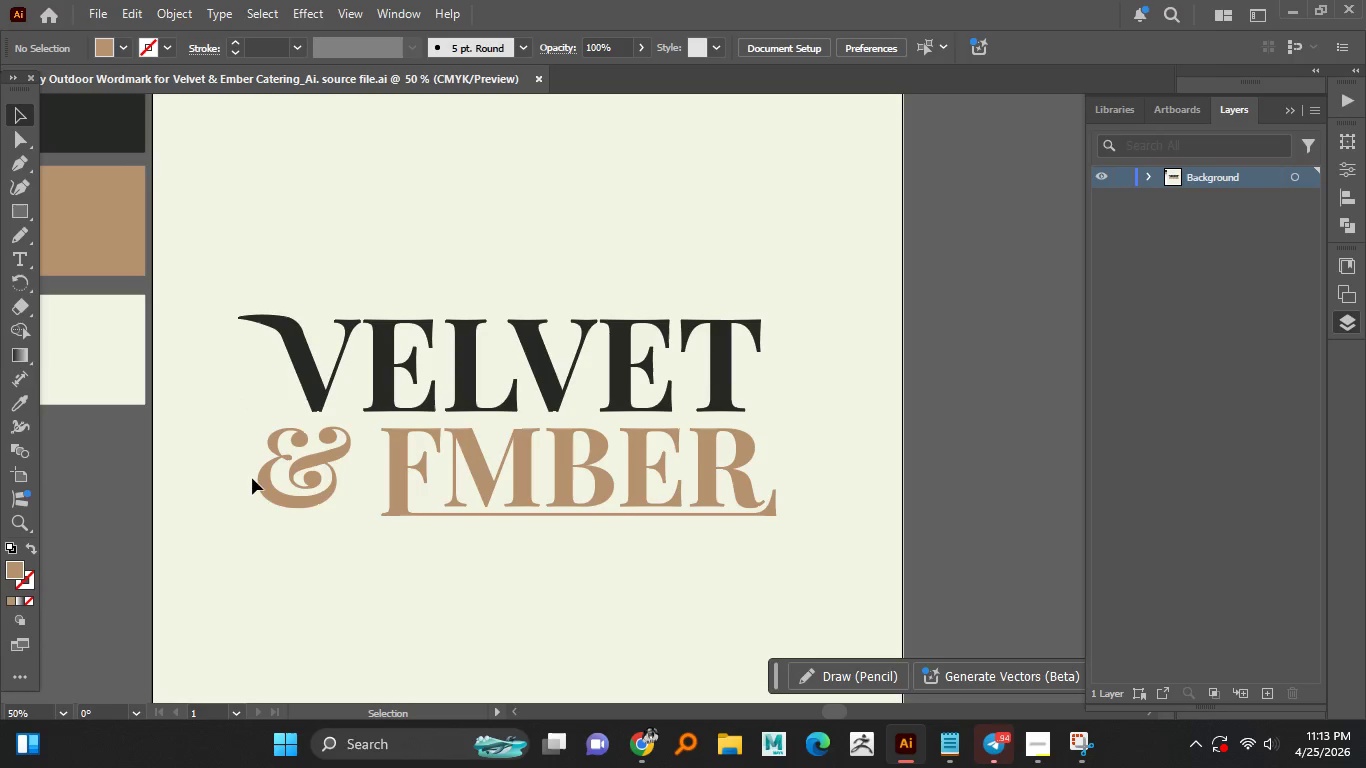 
hold_key(key=AltLeft, duration=1.51)
scroll: coordinate [277, 447], scroll_direction: up, amount: 1.0
 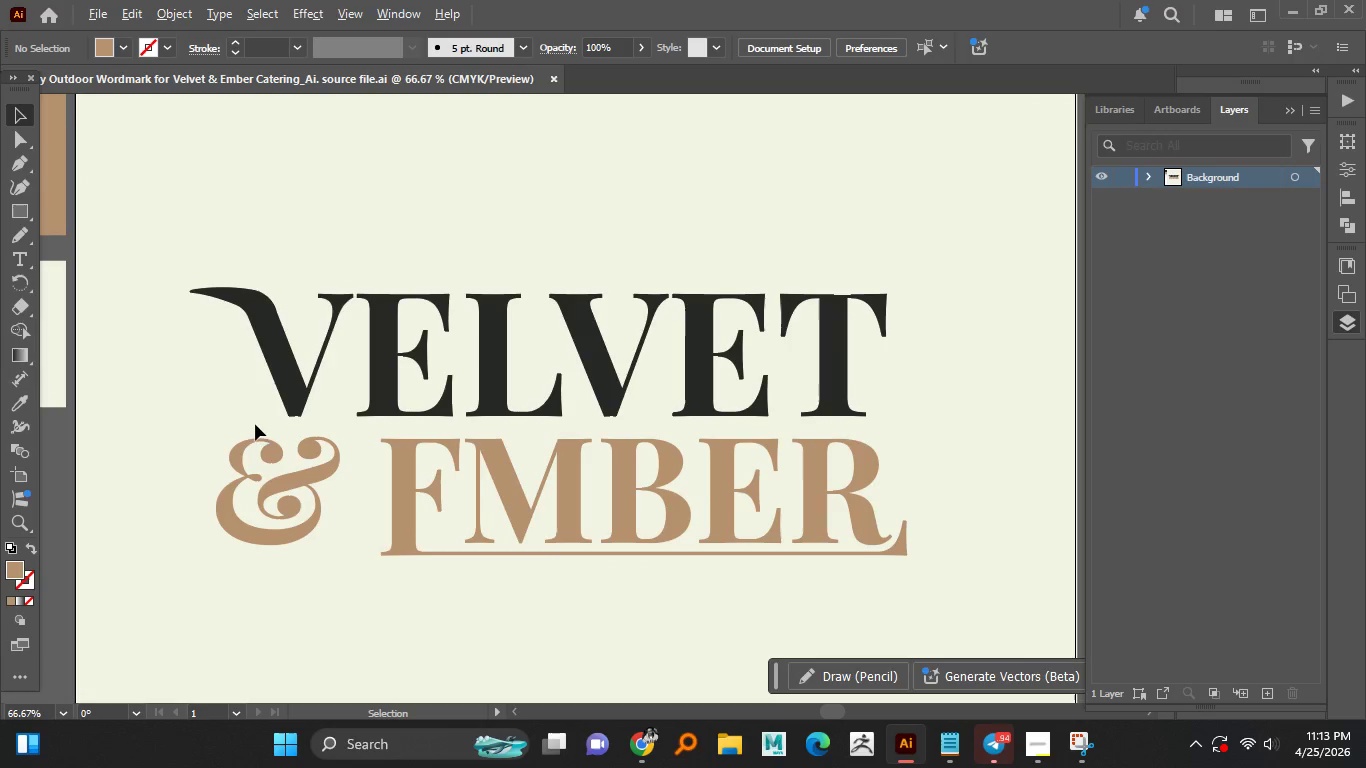 
key(Alt+AltLeft)
 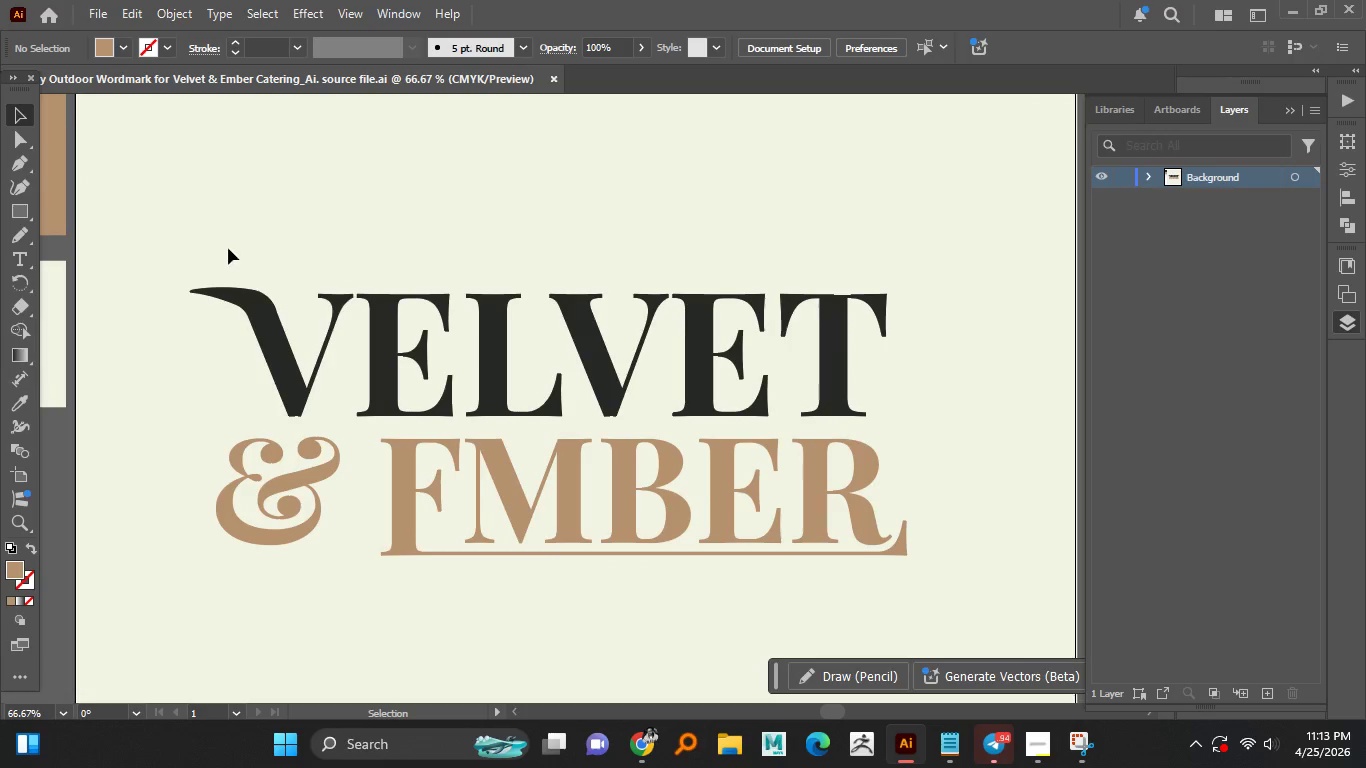 
left_click_drag(start_coordinate=[183, 245], to_coordinate=[924, 421])
 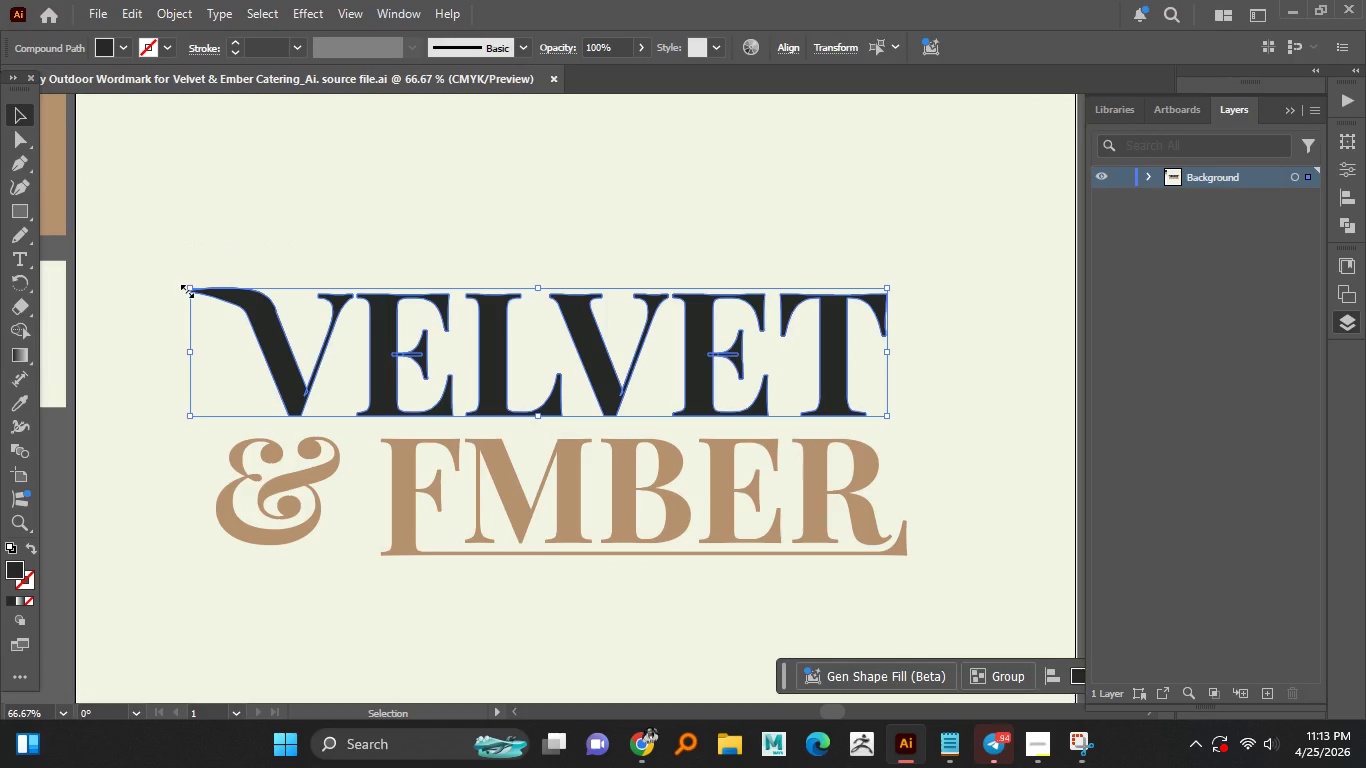 
hold_key(key=ShiftLeft, duration=1.52)
left_click_drag(start_coordinate=[185, 289], to_coordinate=[196, 292])
 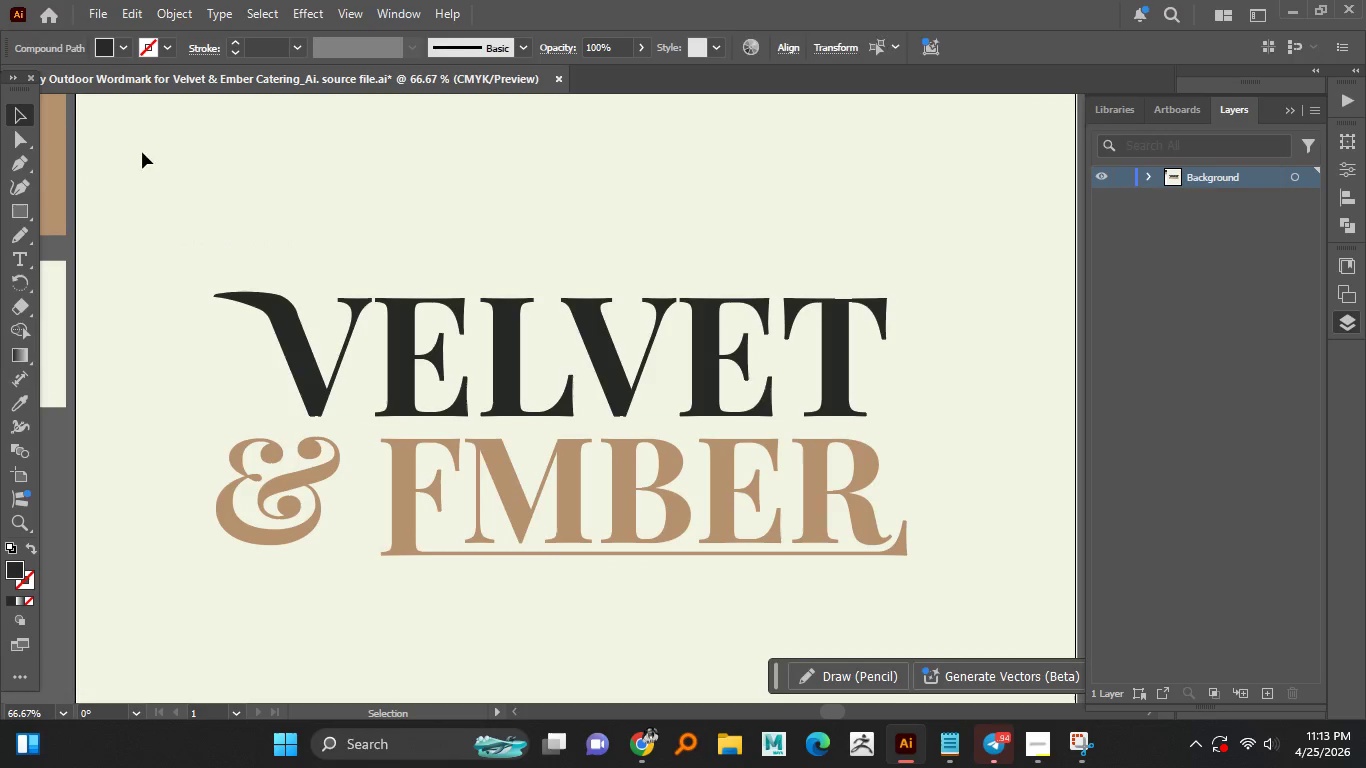 
hold_key(key=ShiftLeft, duration=0.59)
 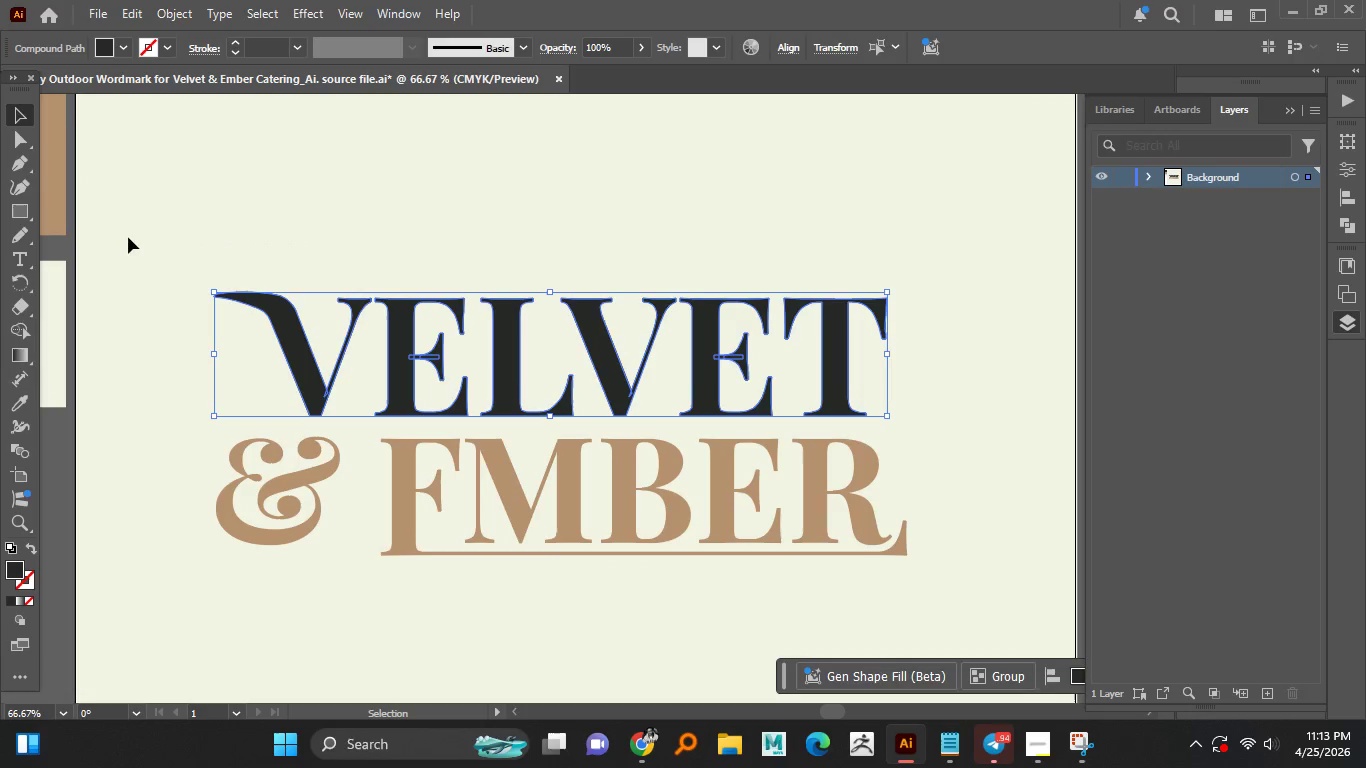 
left_click([128, 237])
 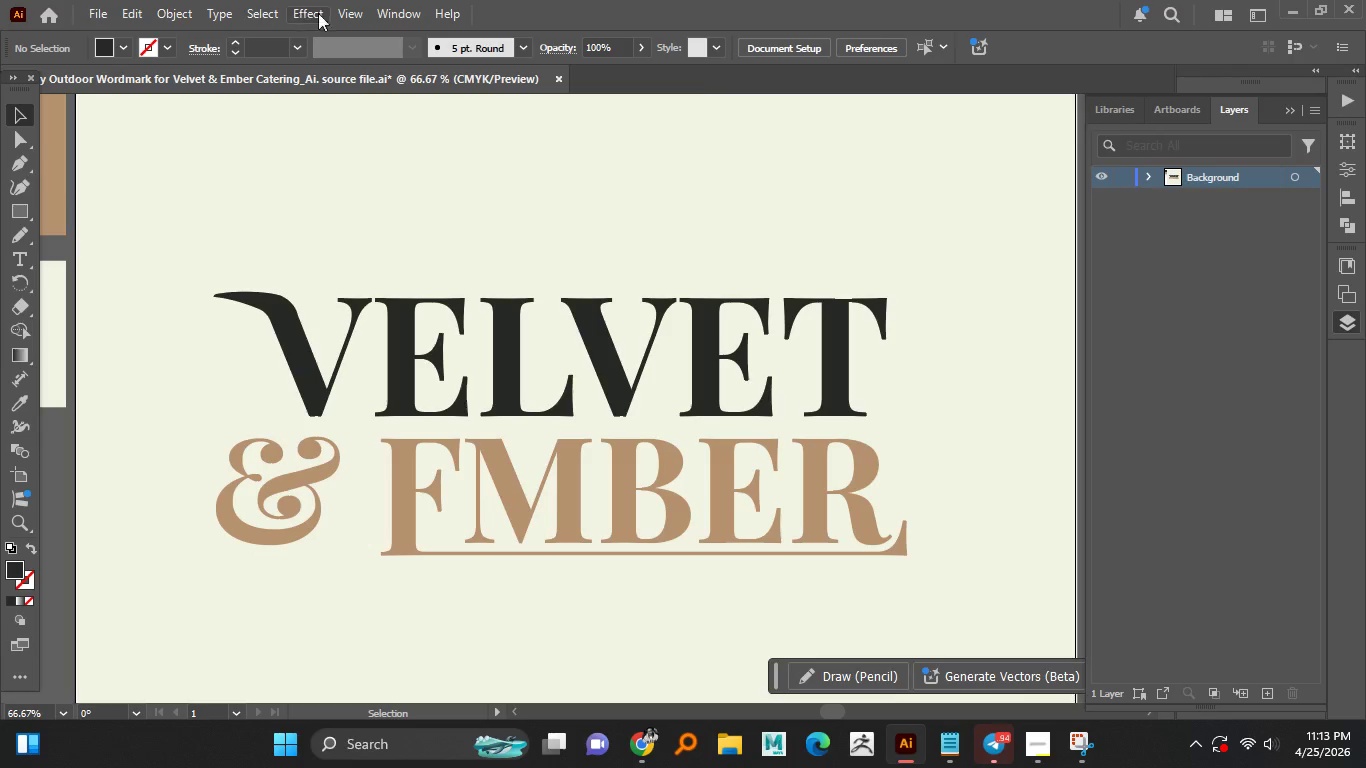 
left_click([346, 12])
 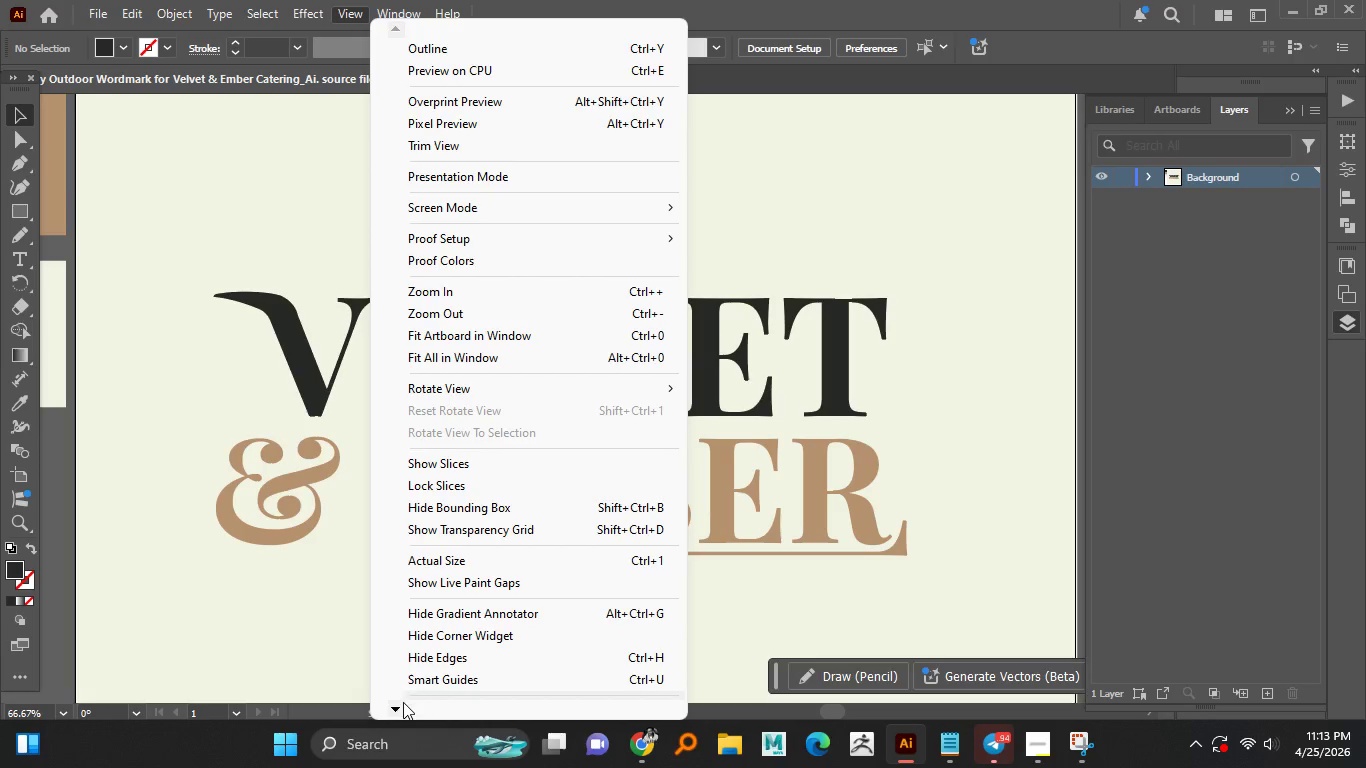 
double_click([403, 703])
 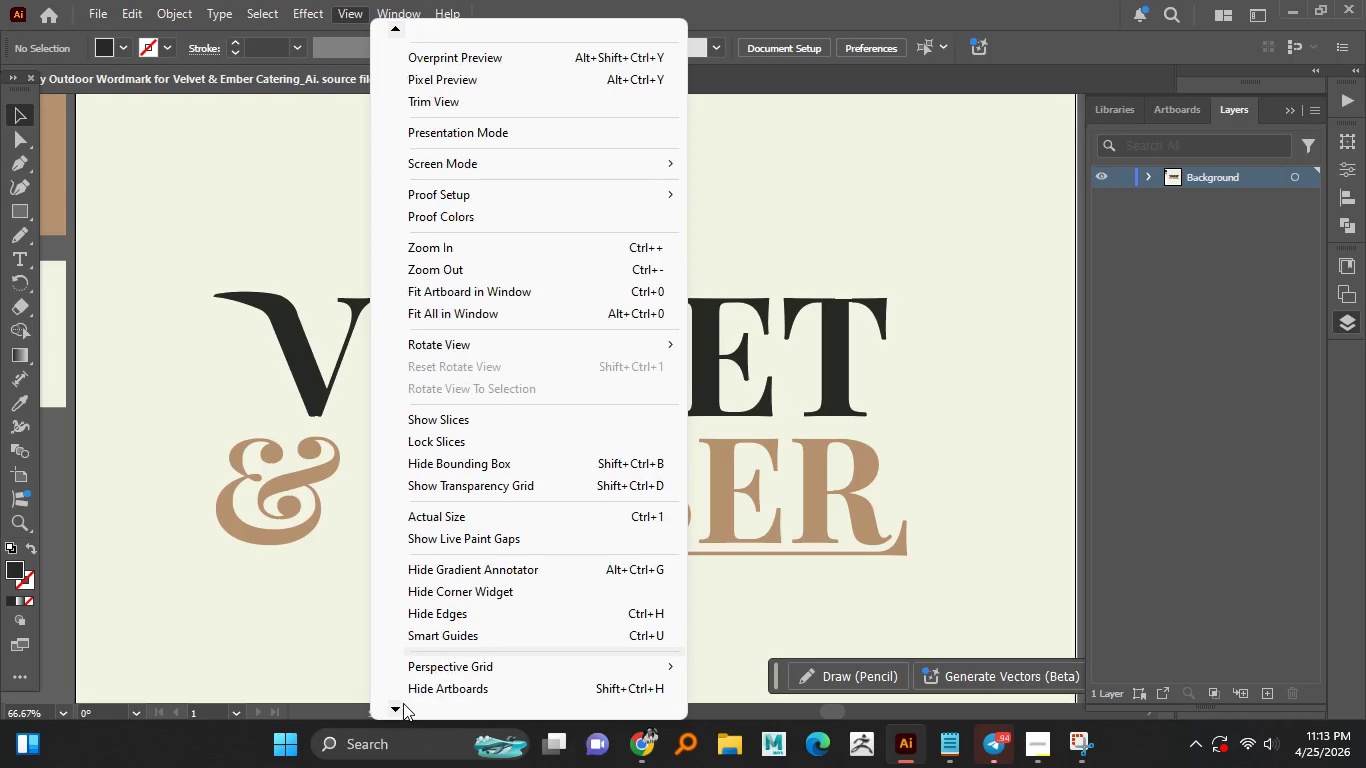 
triple_click([403, 703])
 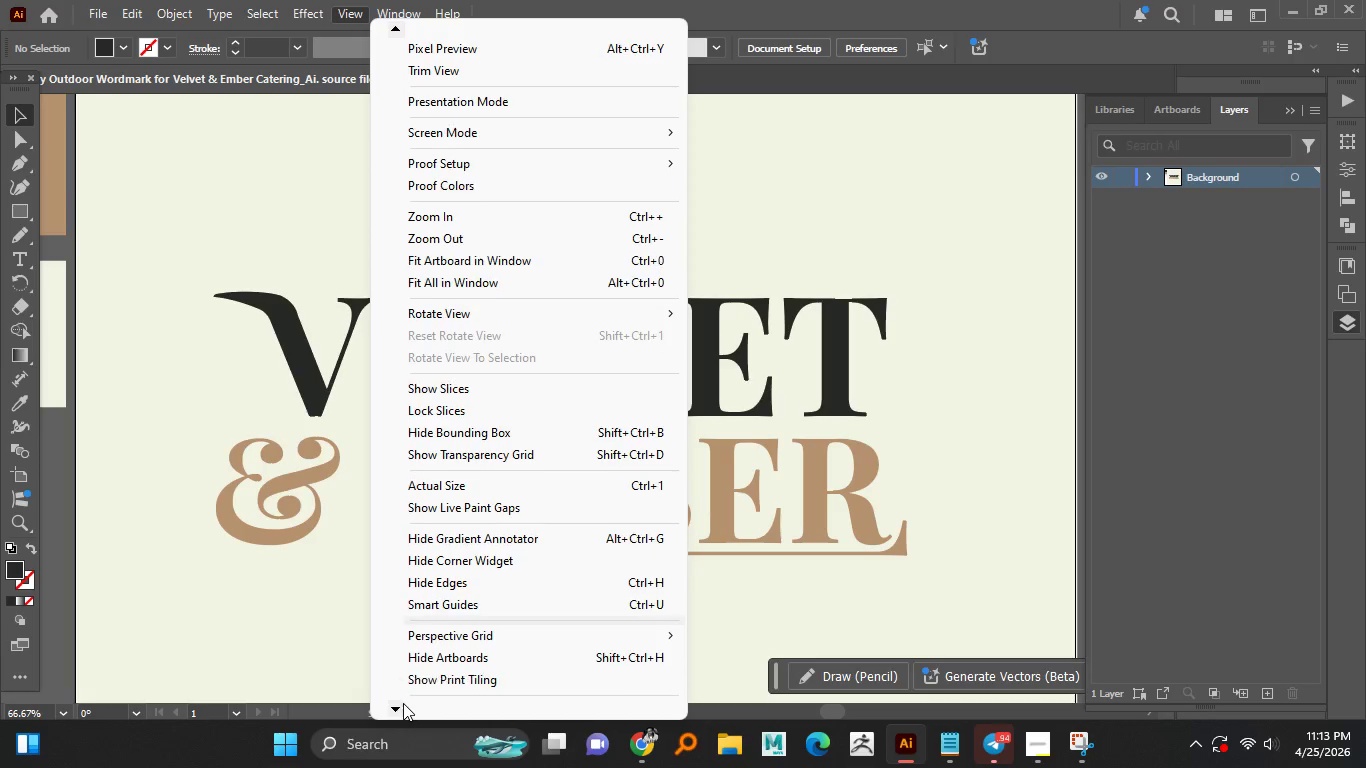 
triple_click([403, 703])
 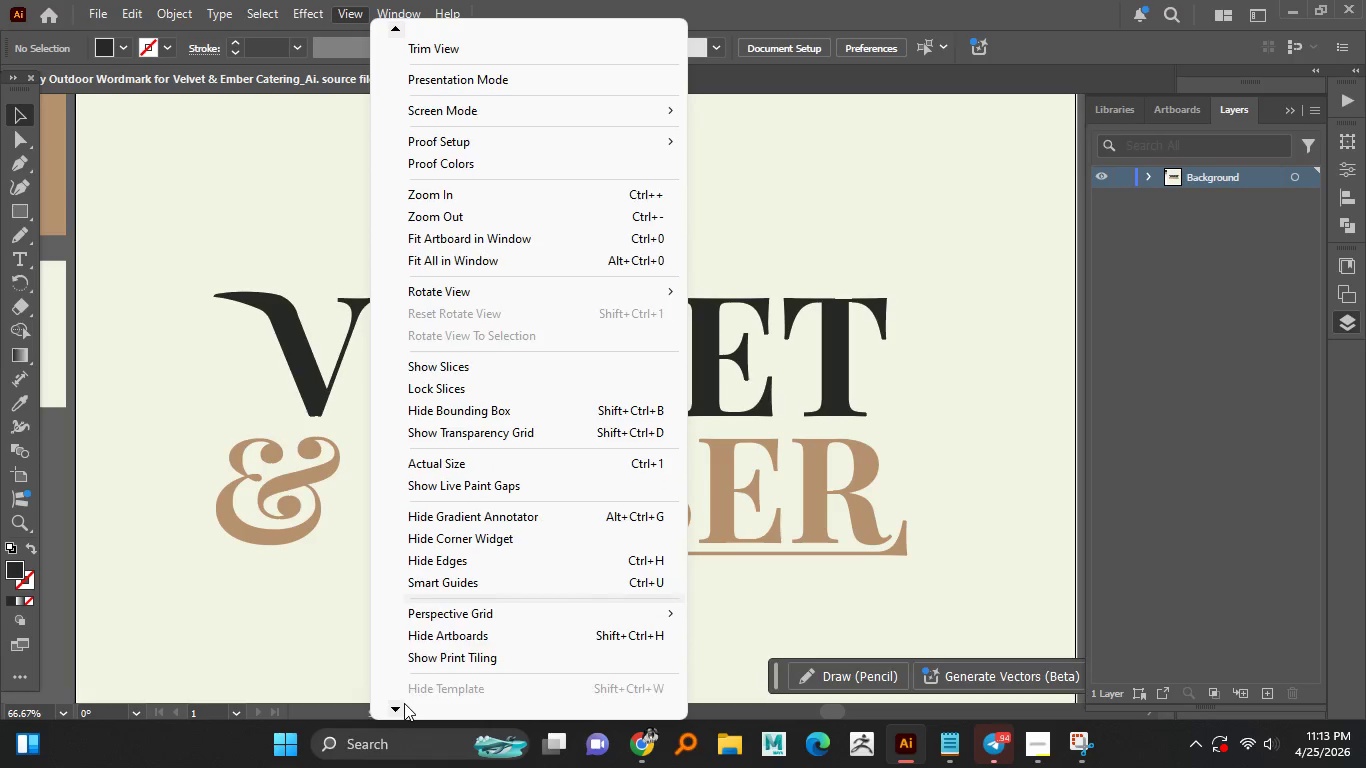 
triple_click([404, 703])
 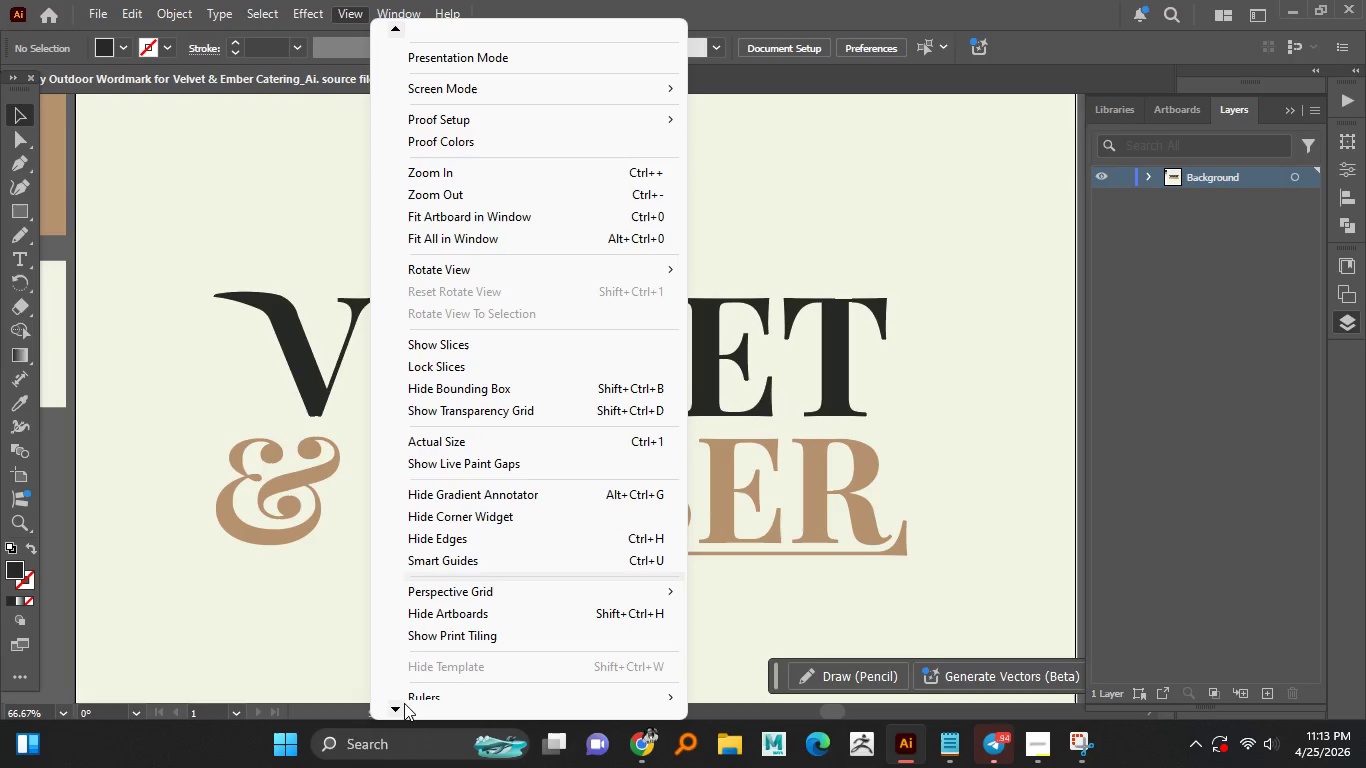 
triple_click([404, 703])
 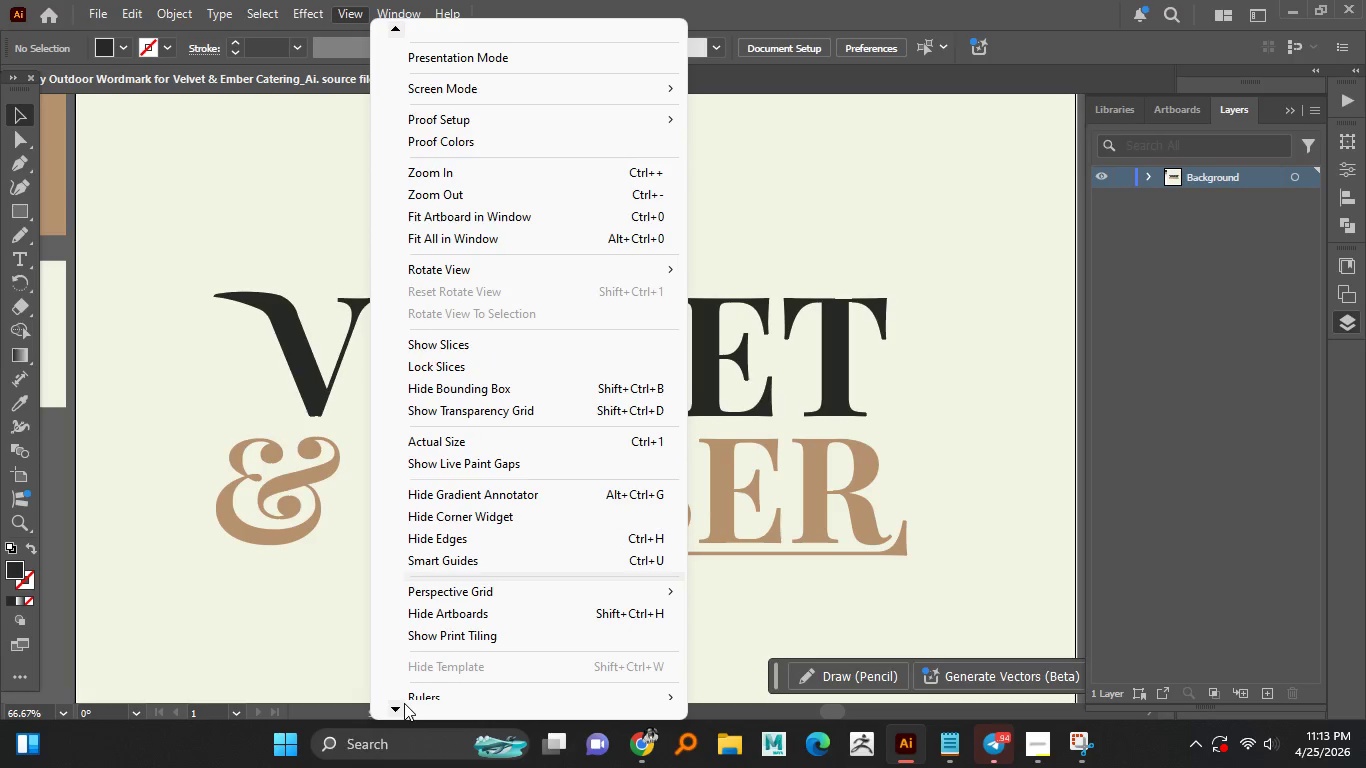 
triple_click([404, 703])
 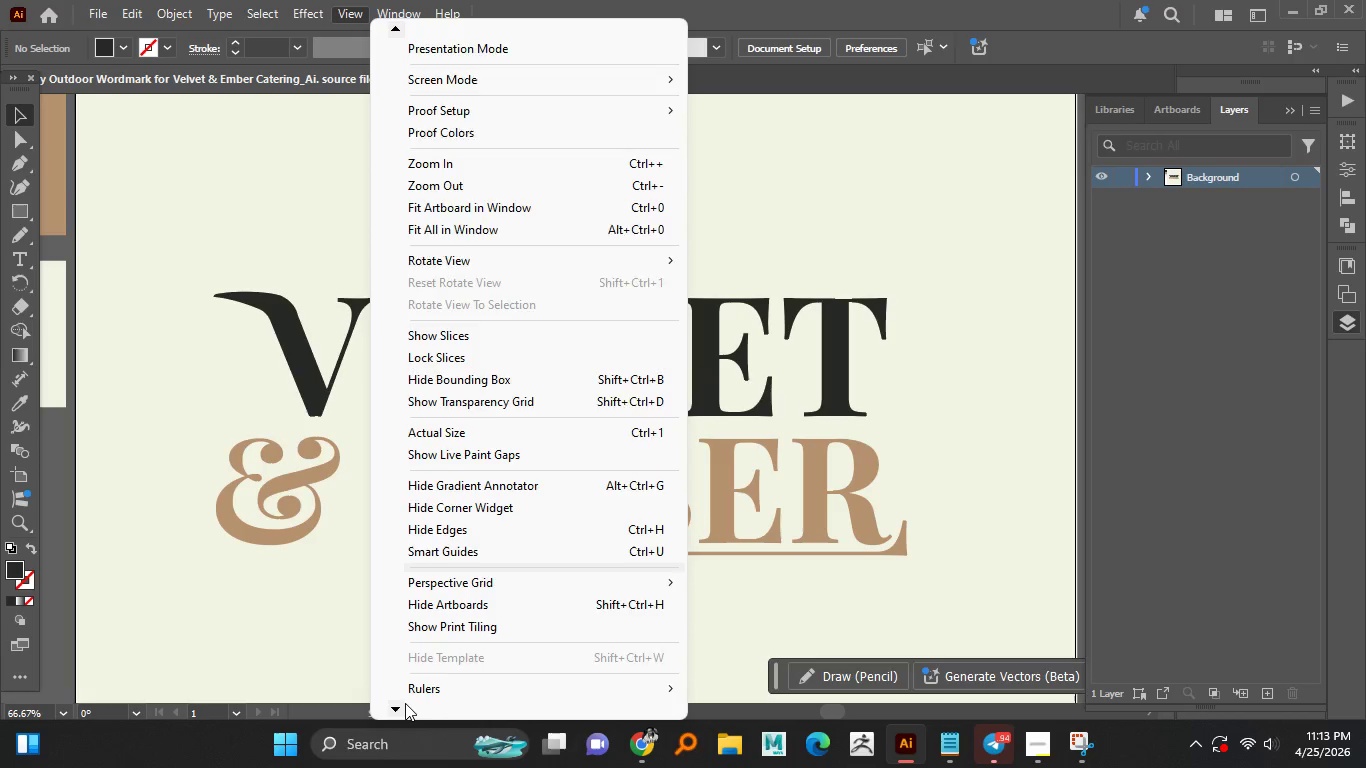 
triple_click([405, 703])
 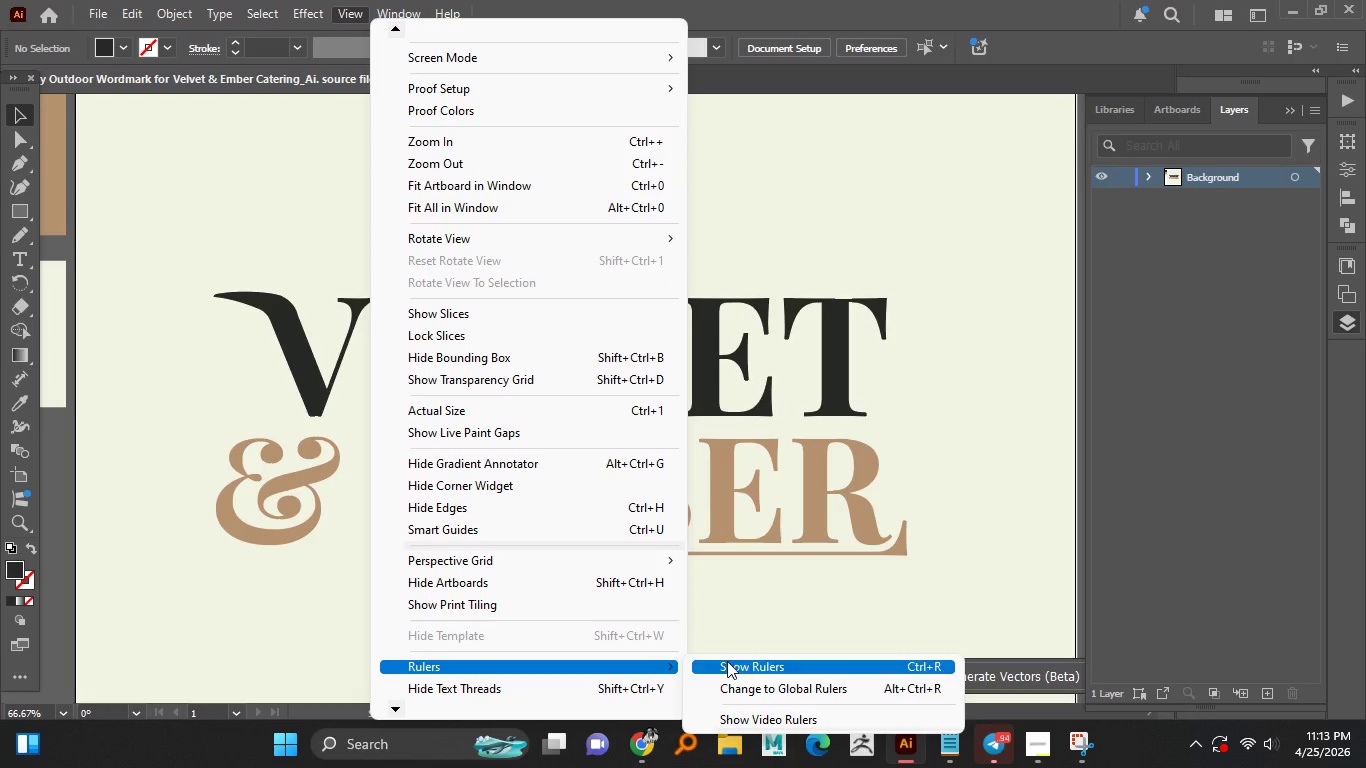 
left_click([728, 662])
 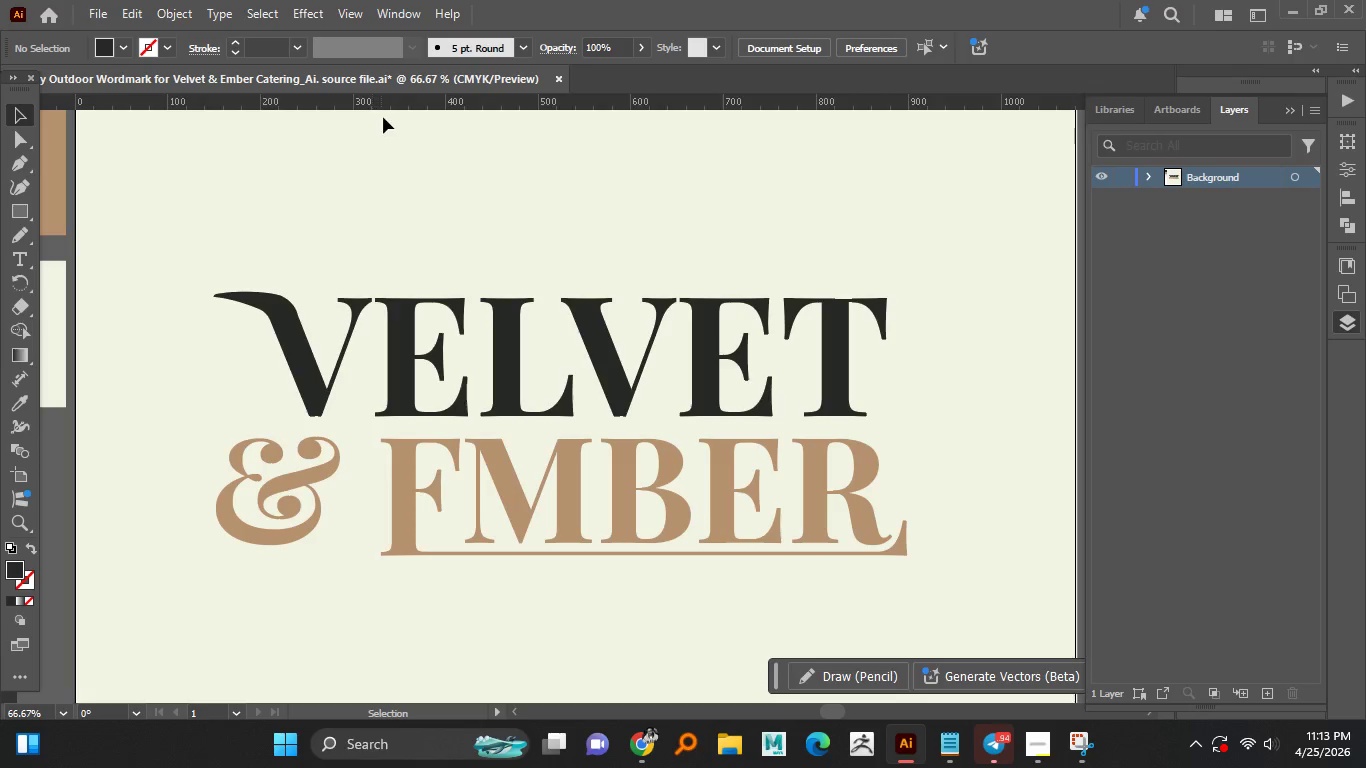 
left_click_drag(start_coordinate=[389, 103], to_coordinate=[342, 294])
 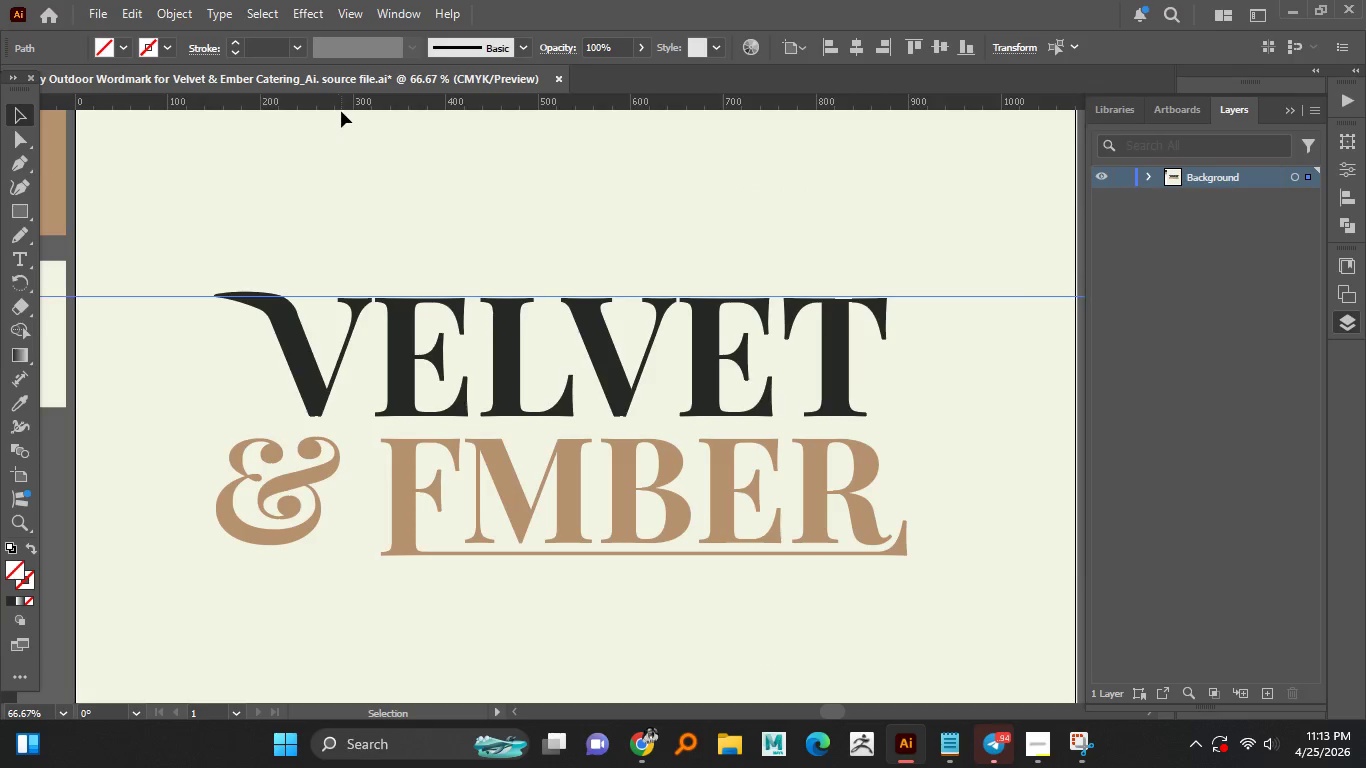 
hold_key(key=ShiftLeft, duration=1.38)
 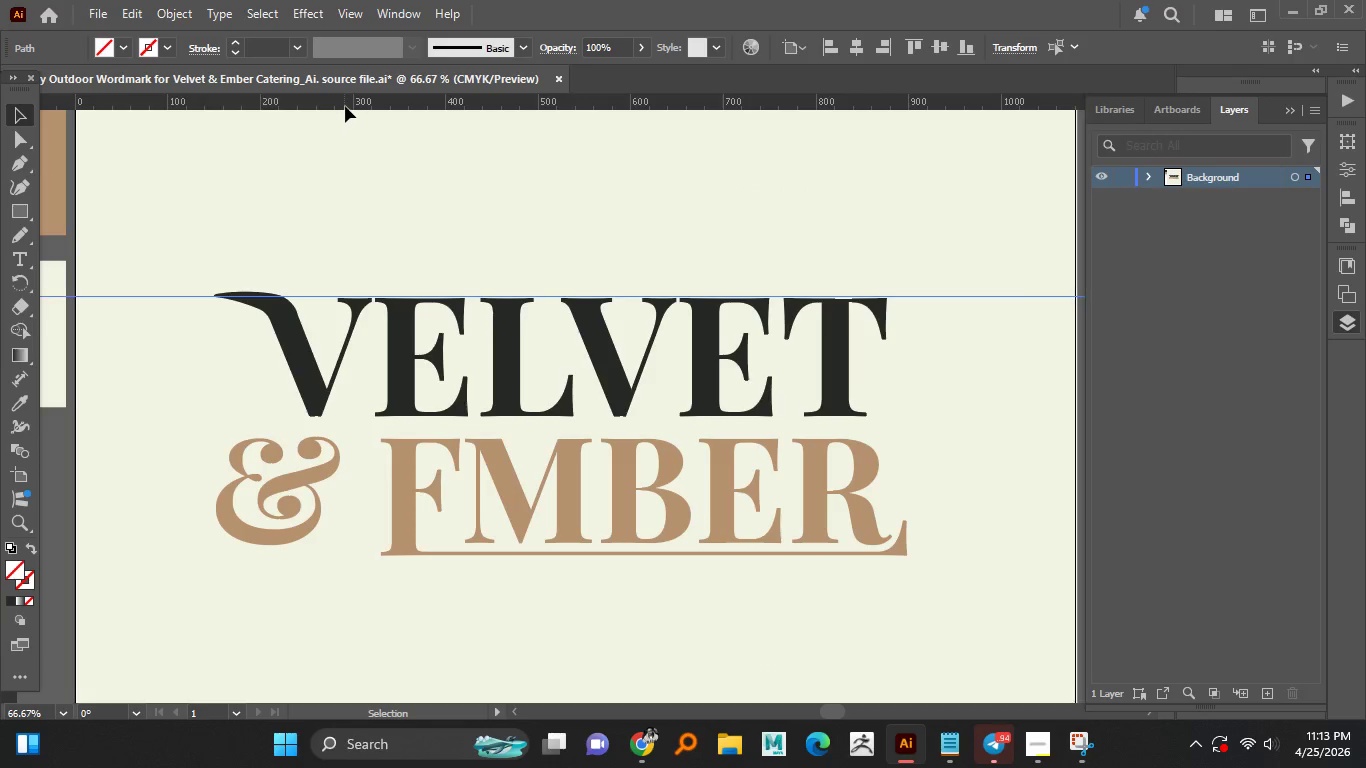 
left_click_drag(start_coordinate=[345, 106], to_coordinate=[216, 505])
 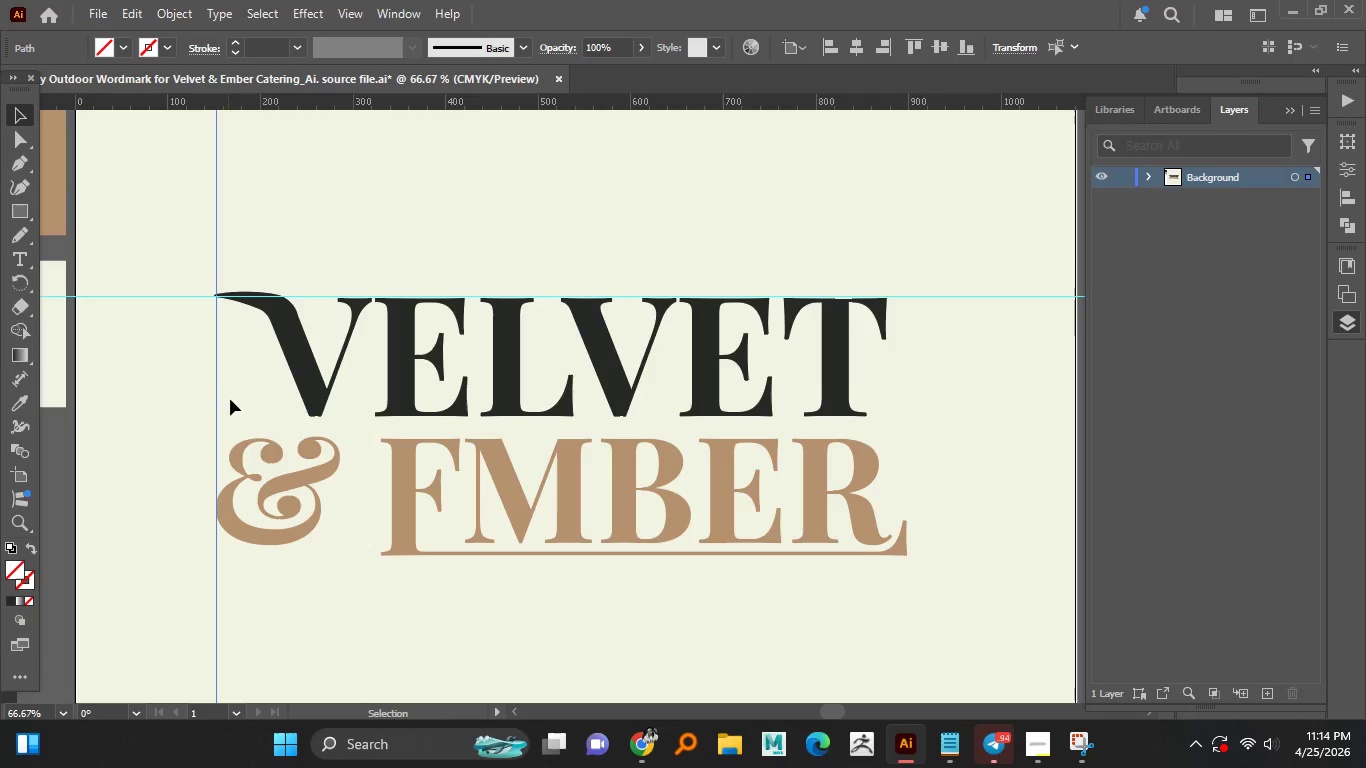 
hold_key(key=ShiftLeft, duration=1.52)
 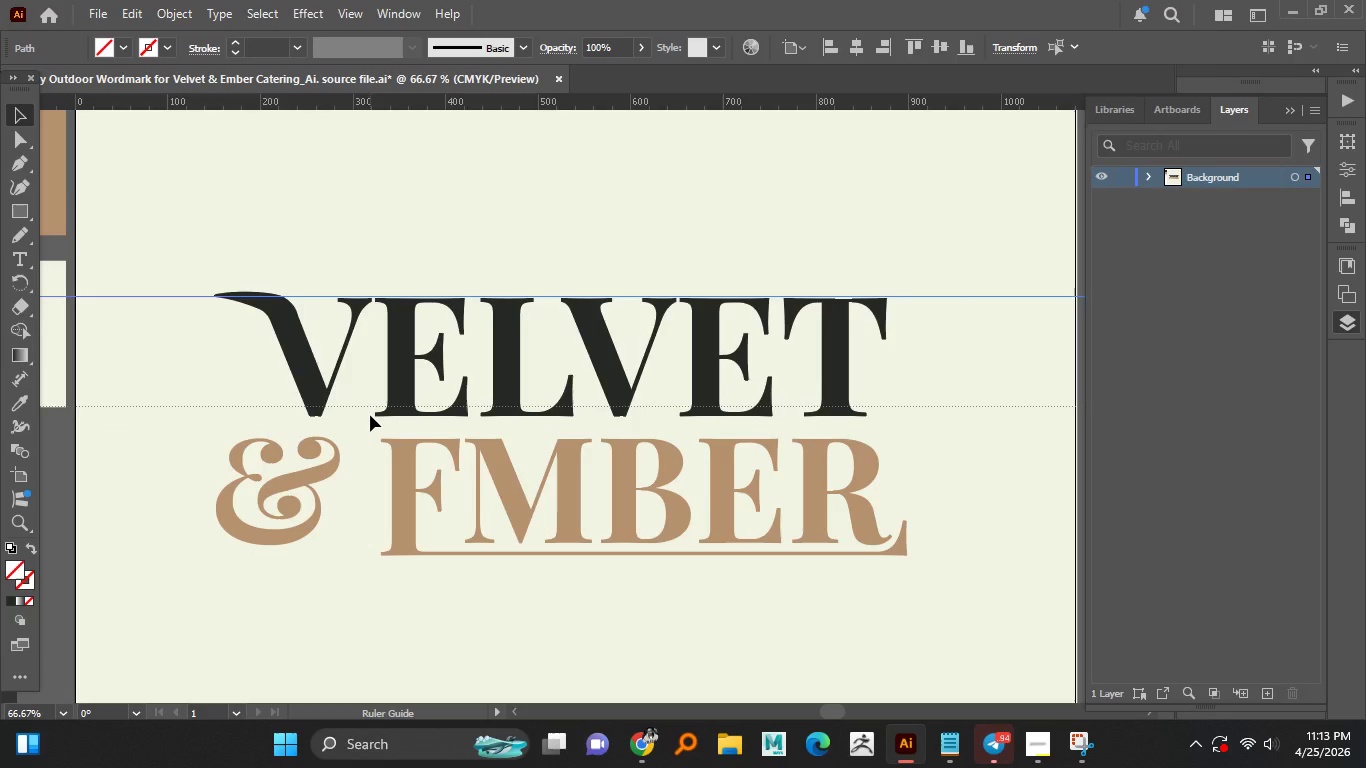 
hold_key(key=ShiftLeft, duration=1.5)
 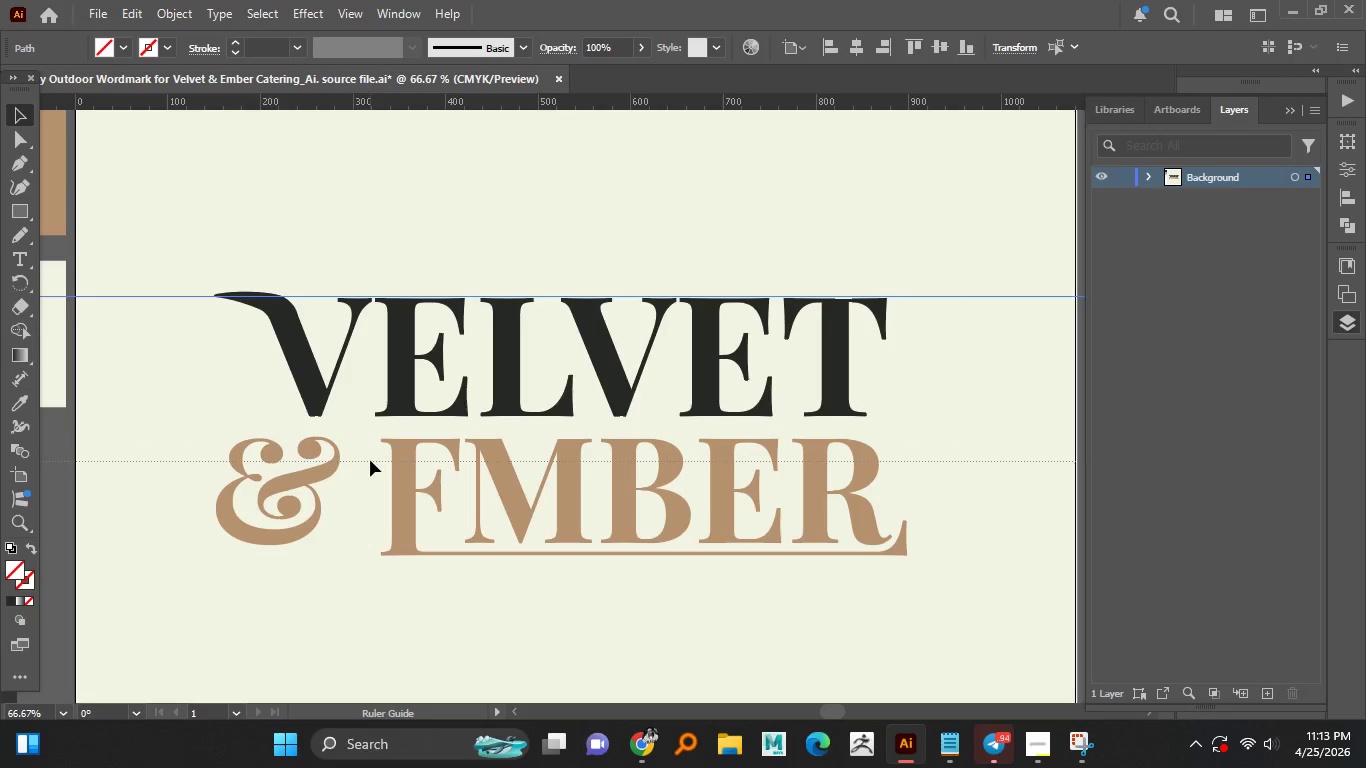 
hold_key(key=ShiftLeft, duration=1.5)
 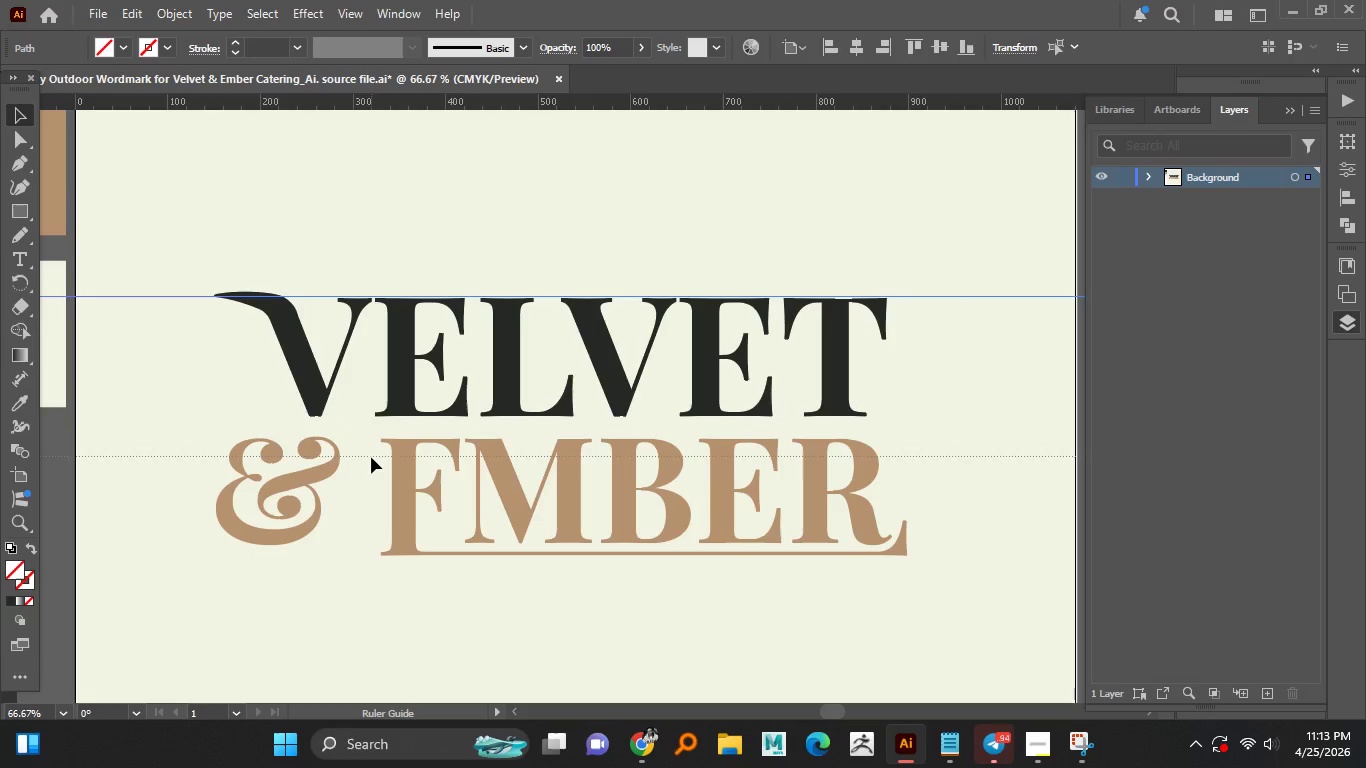 
hold_key(key=ShiftLeft, duration=0.52)
 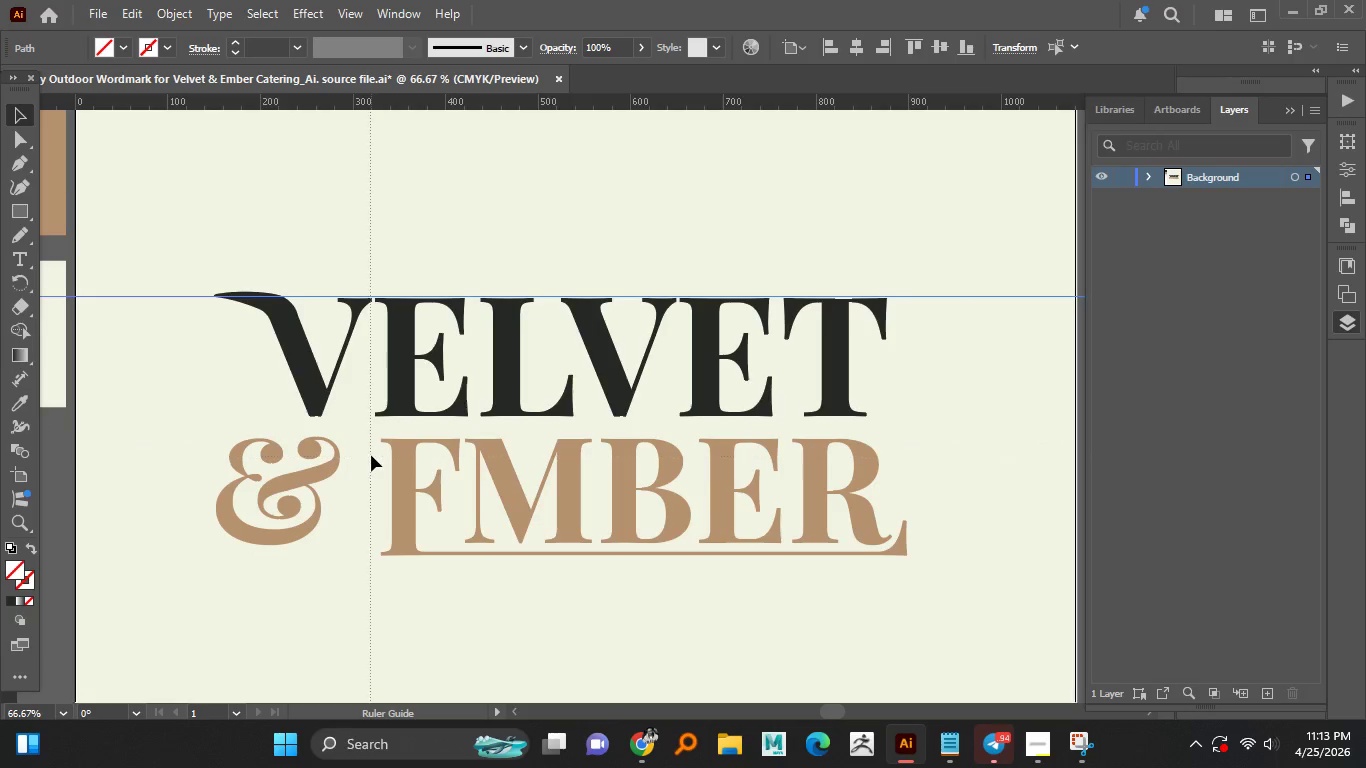 
hold_key(key=AltLeft, duration=1.52)
 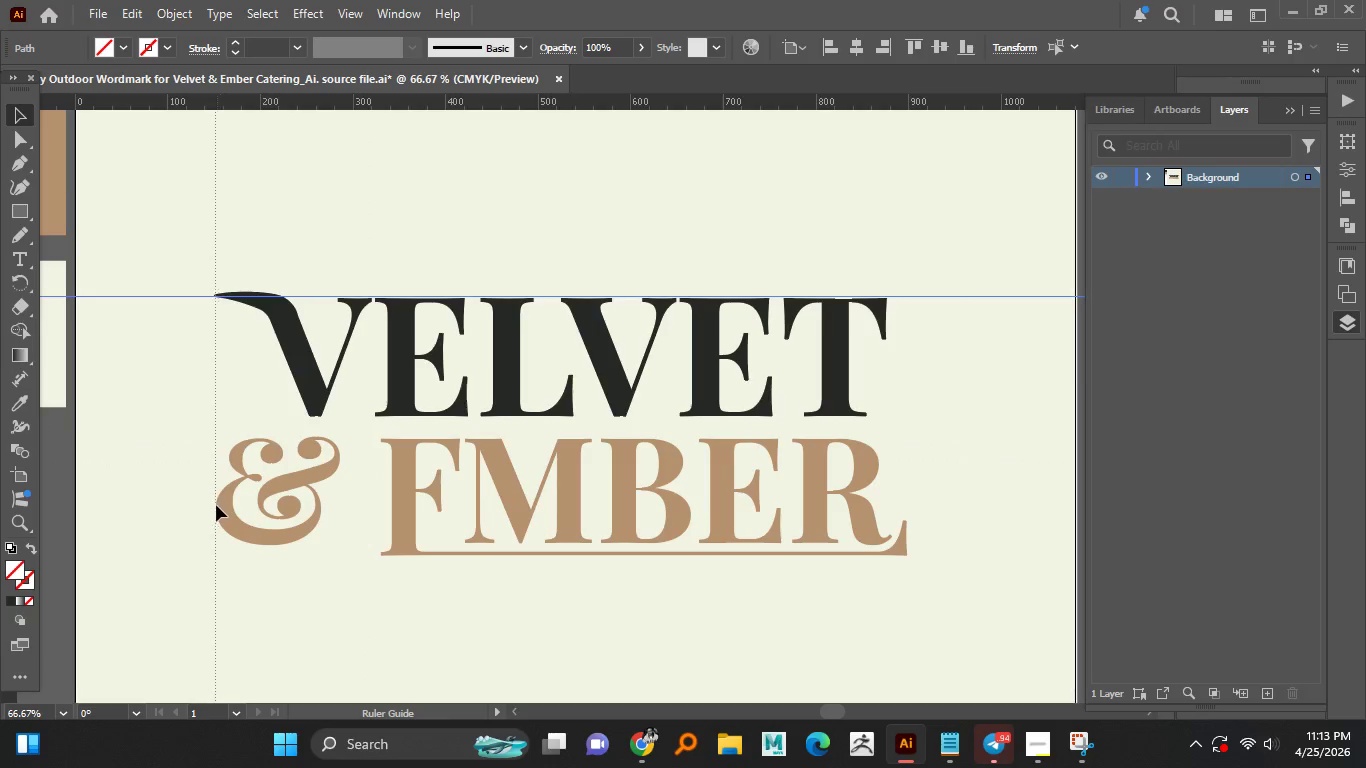 
hold_key(key=AltLeft, duration=1.5)
 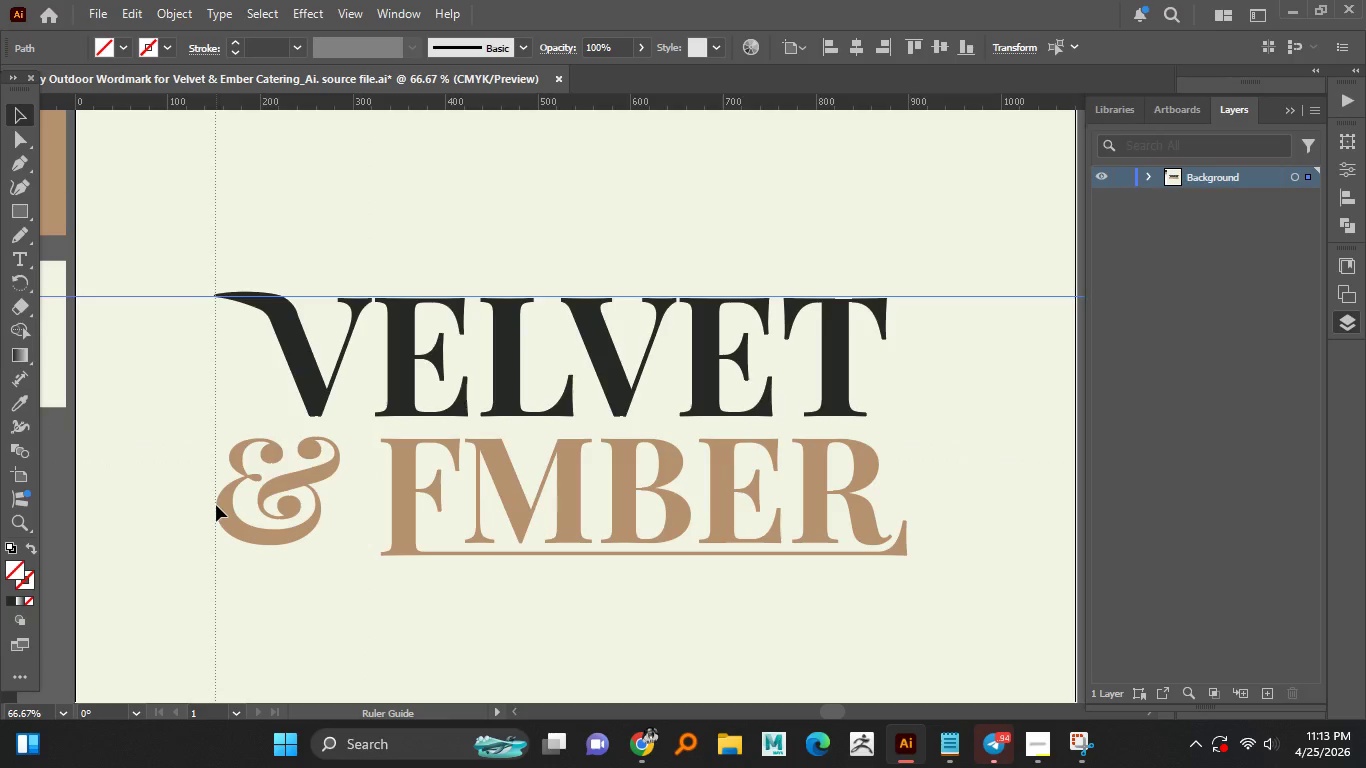 
hold_key(key=AltLeft, duration=1.12)
 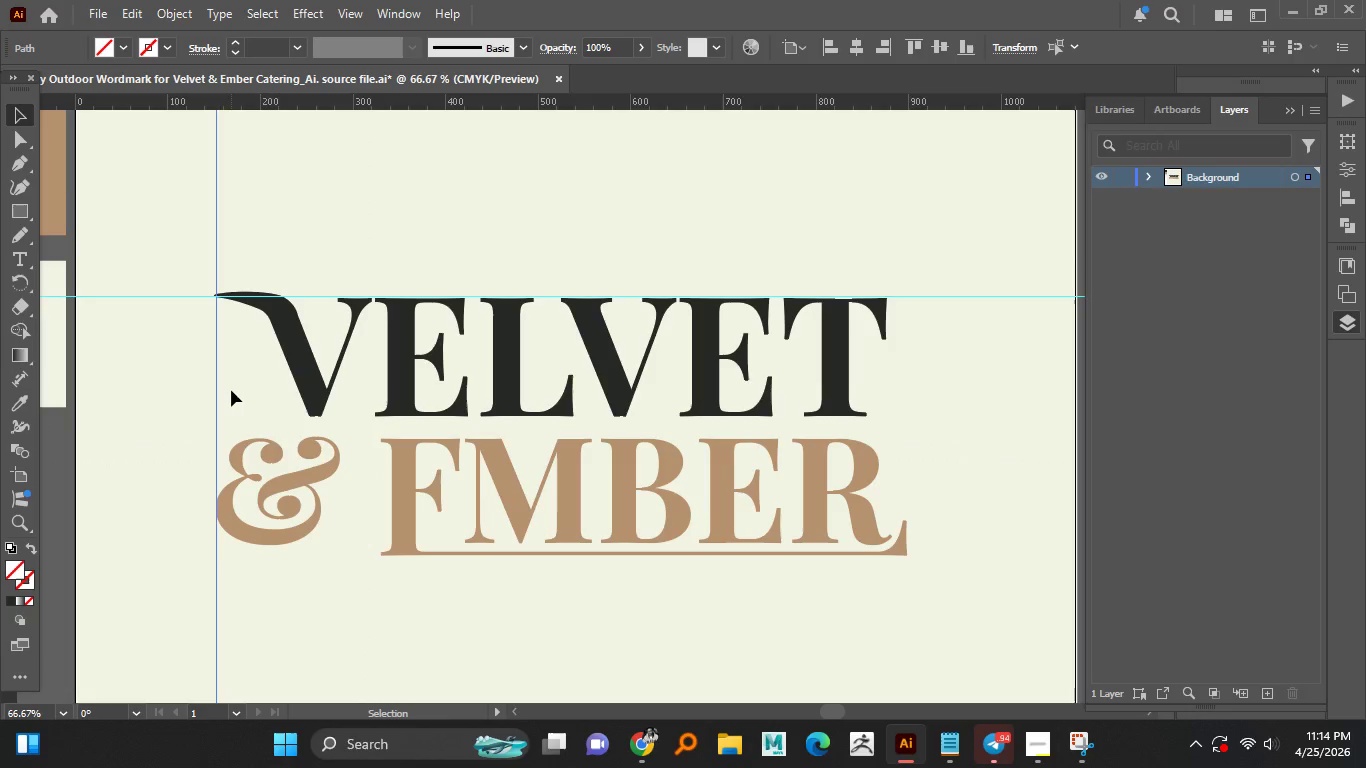 
hold_key(key=AltLeft, duration=2.05)
left_click_drag(start_coordinate=[229, 102], to_coordinate=[908, 485])
 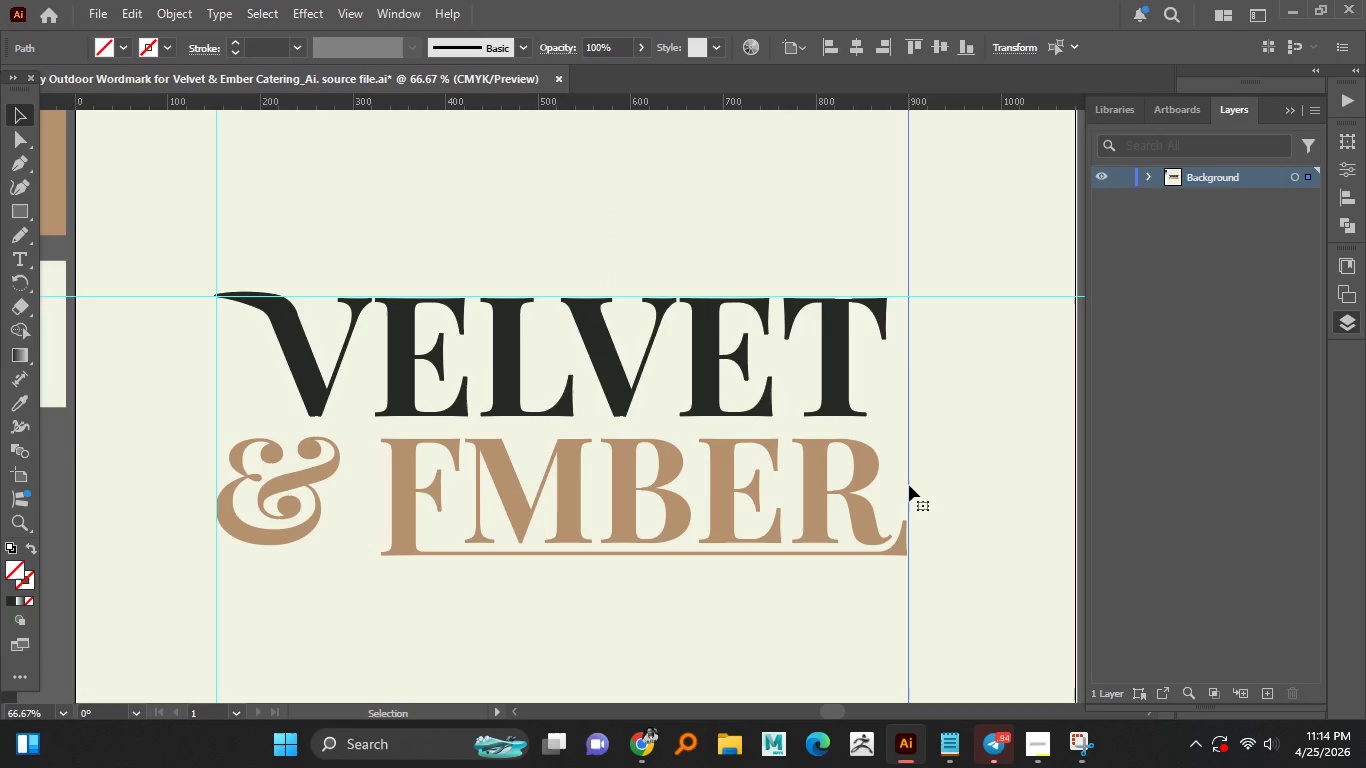 
hold_key(key=AltLeft, duration=1.52)
 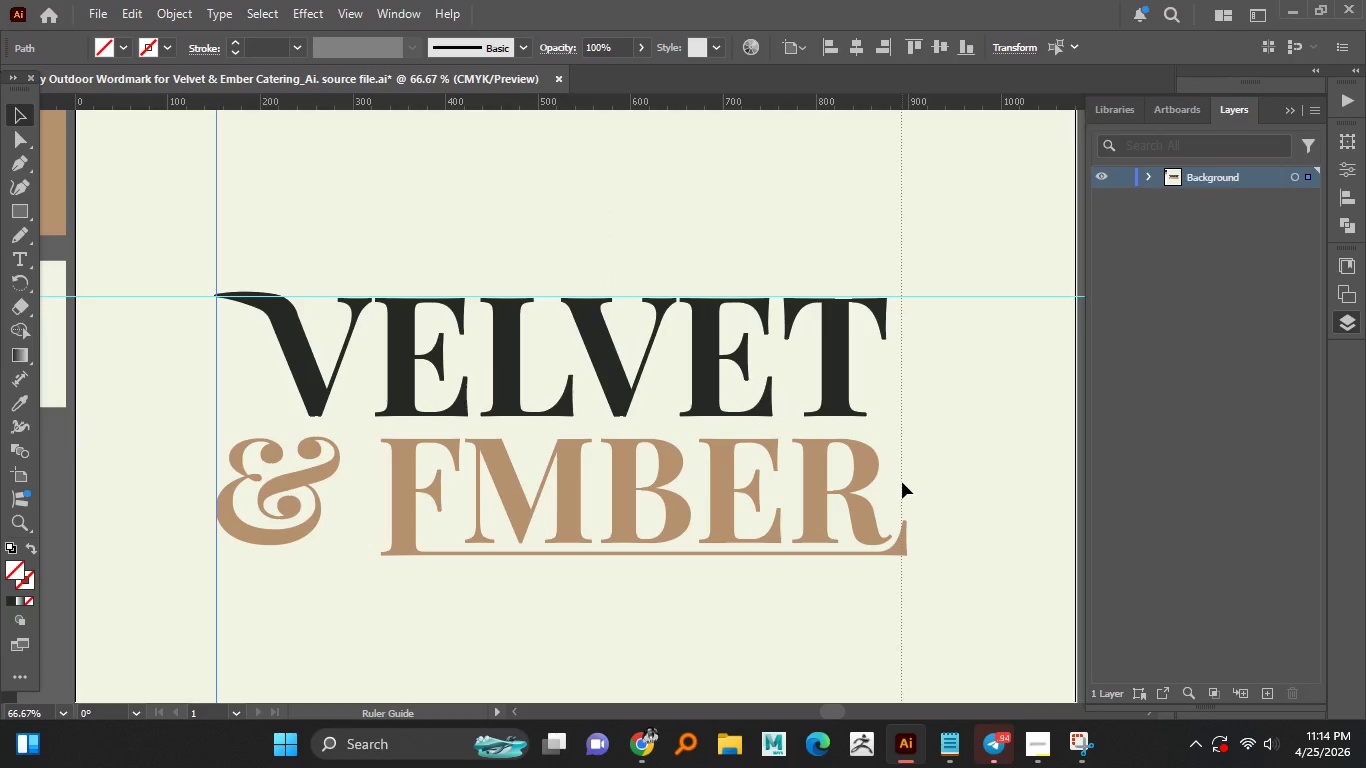 
hold_key(key=AltLeft, duration=1.51)
 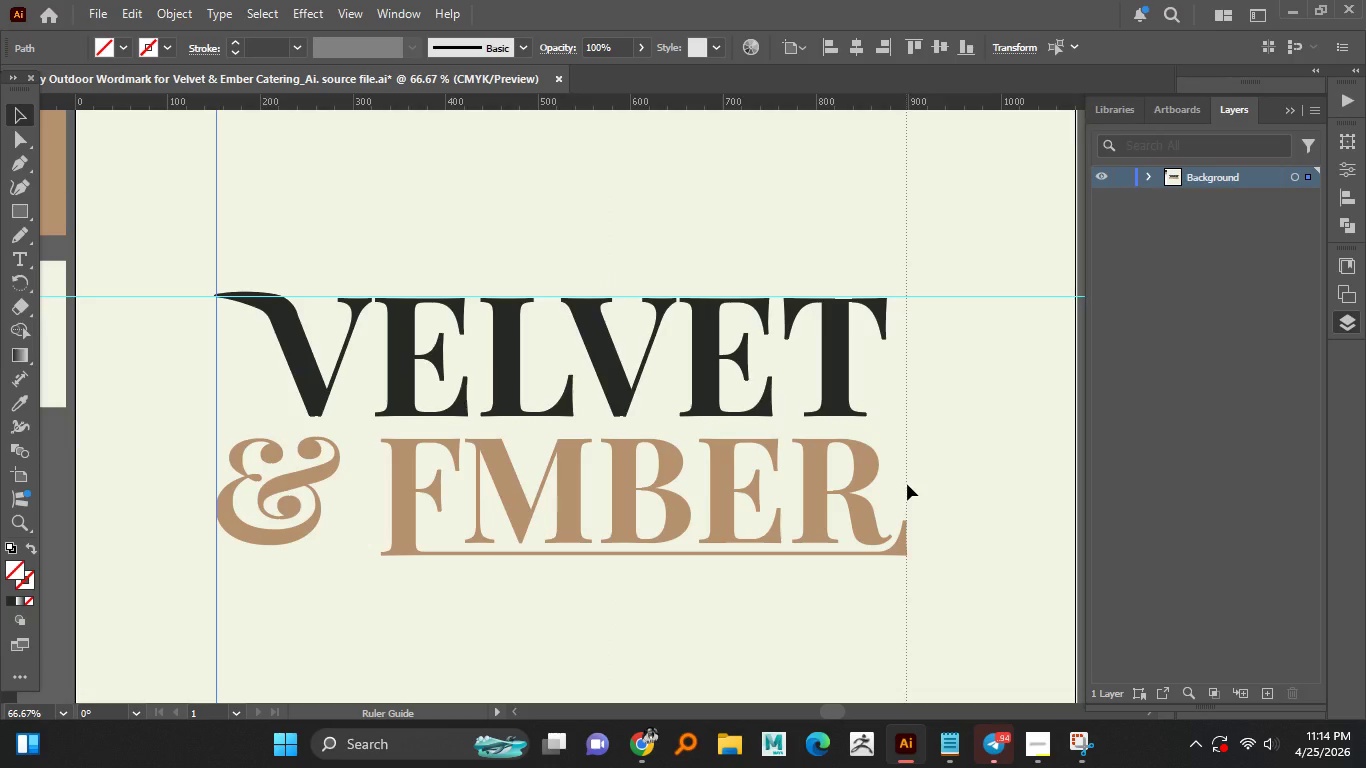 
hold_key(key=AltLeft, duration=1.5)
 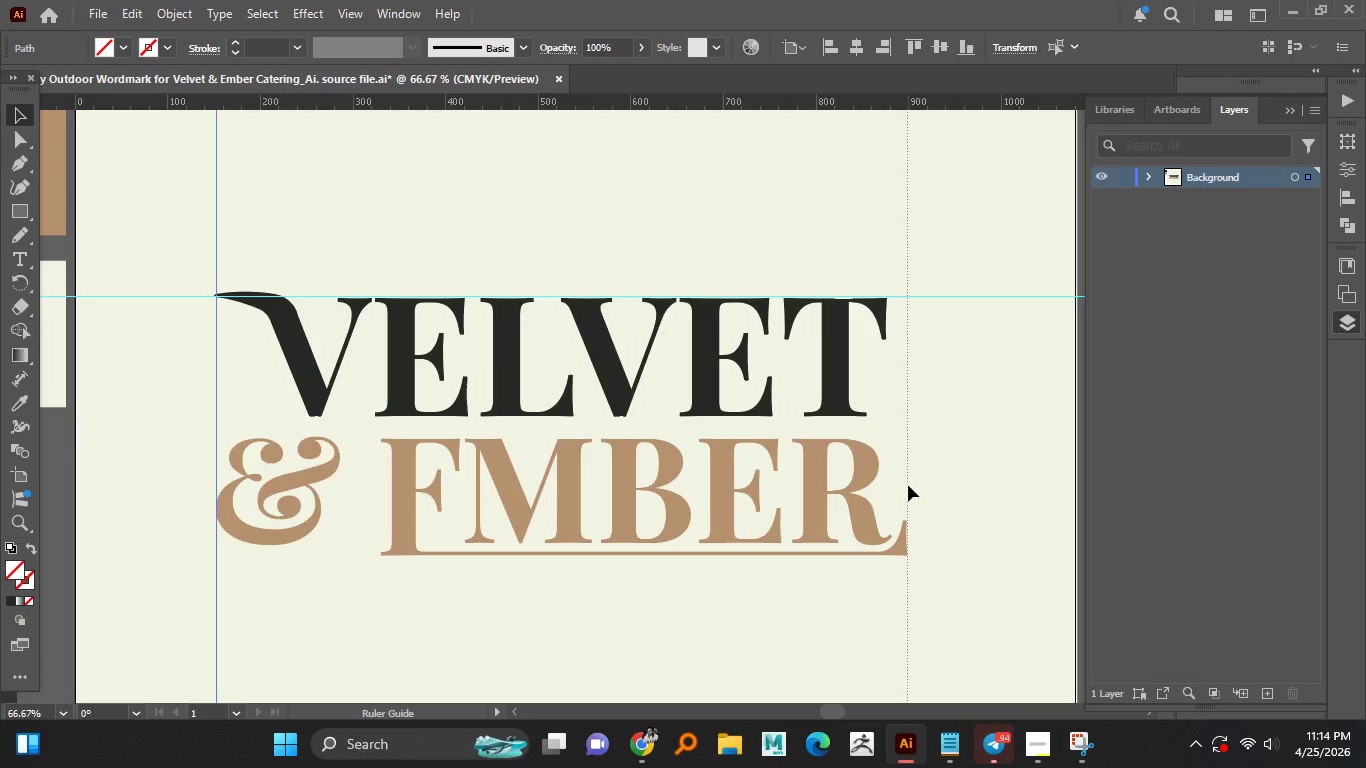 
hold_key(key=AltLeft, duration=1.31)
 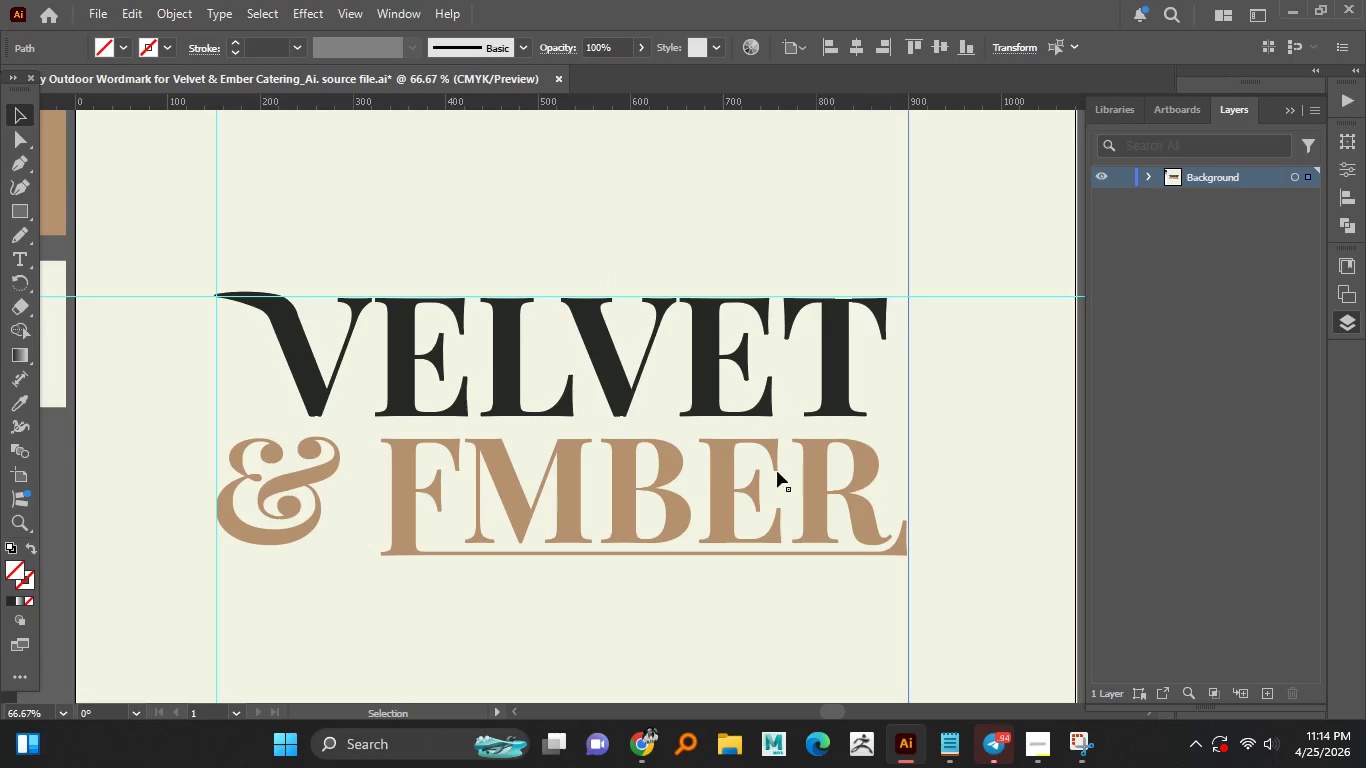 
hold_key(key=AltLeft, duration=1.01)
 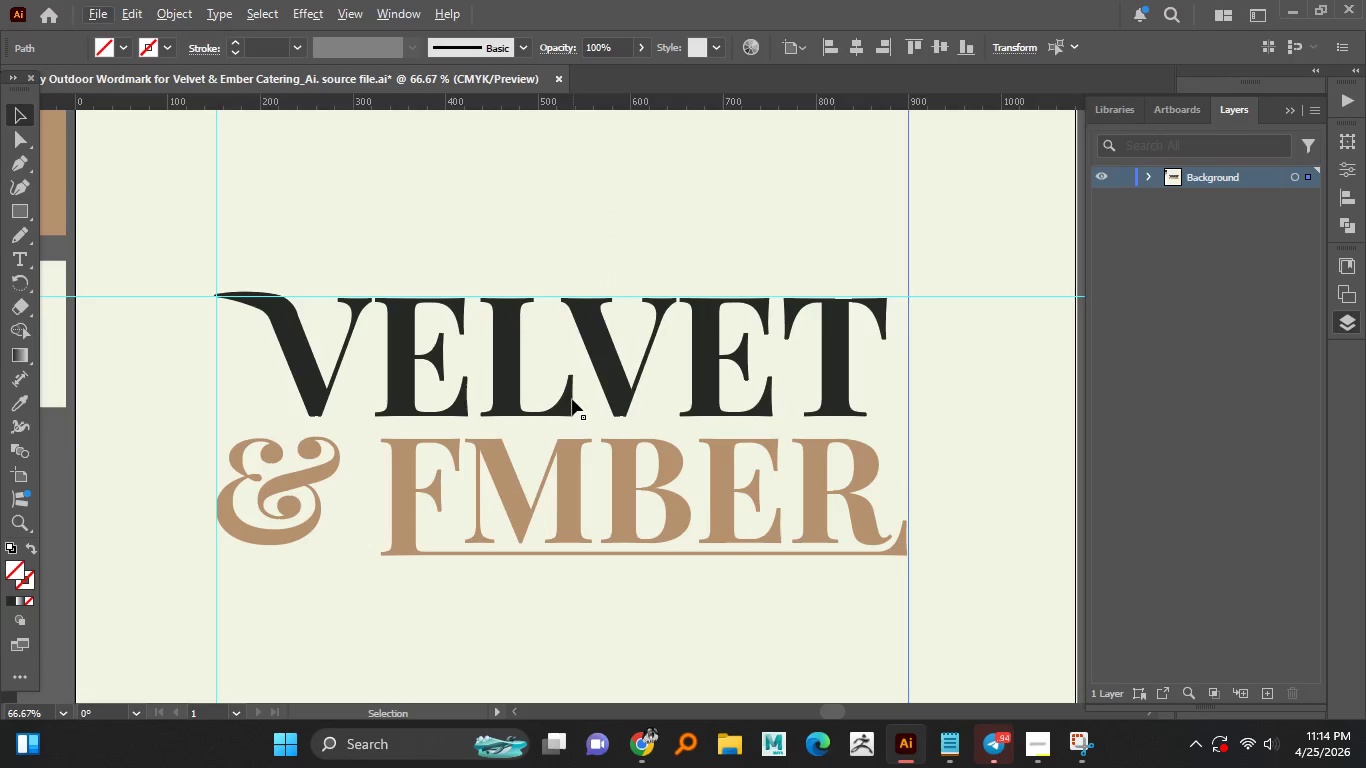 
hold_key(key=AltLeft, duration=1.08)
scroll: coordinate [572, 399], scroll_direction: down, amount: 1.0
 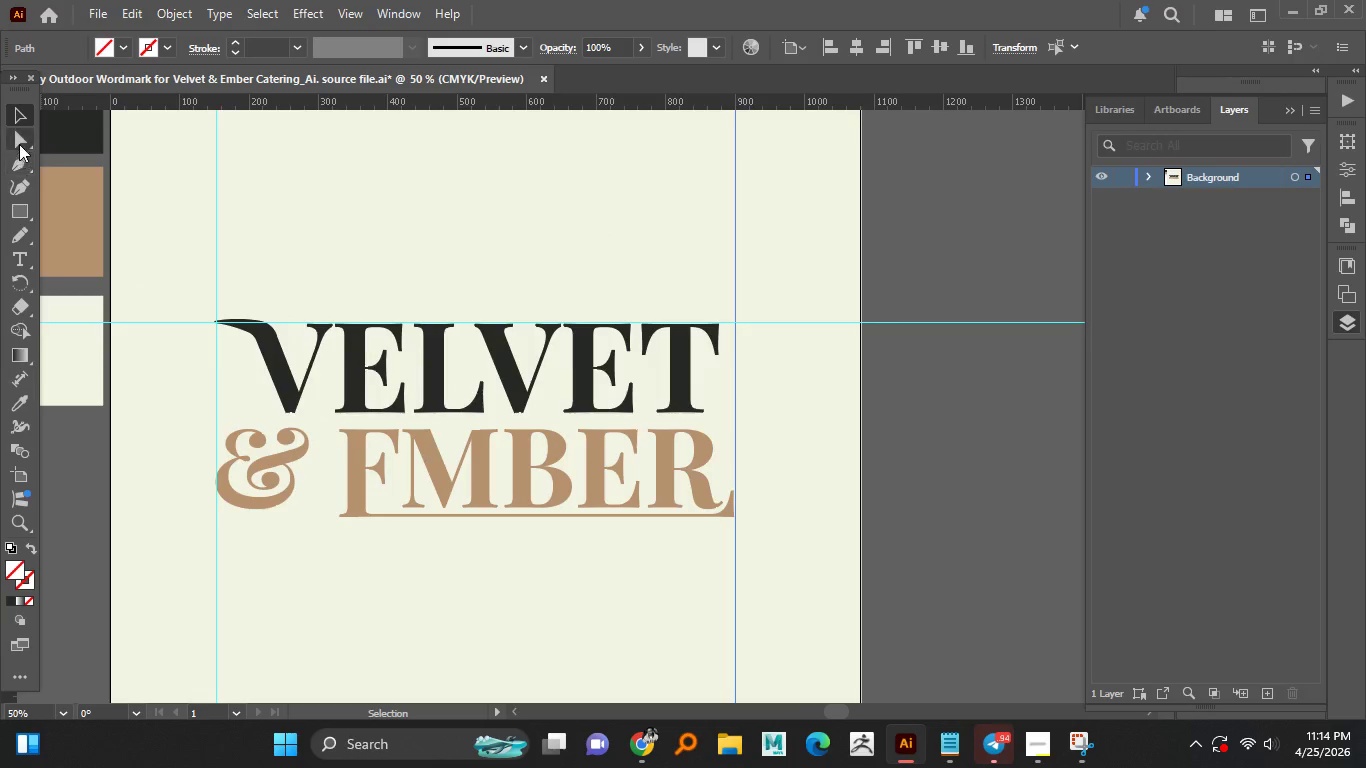 
double_click([22, 109])
 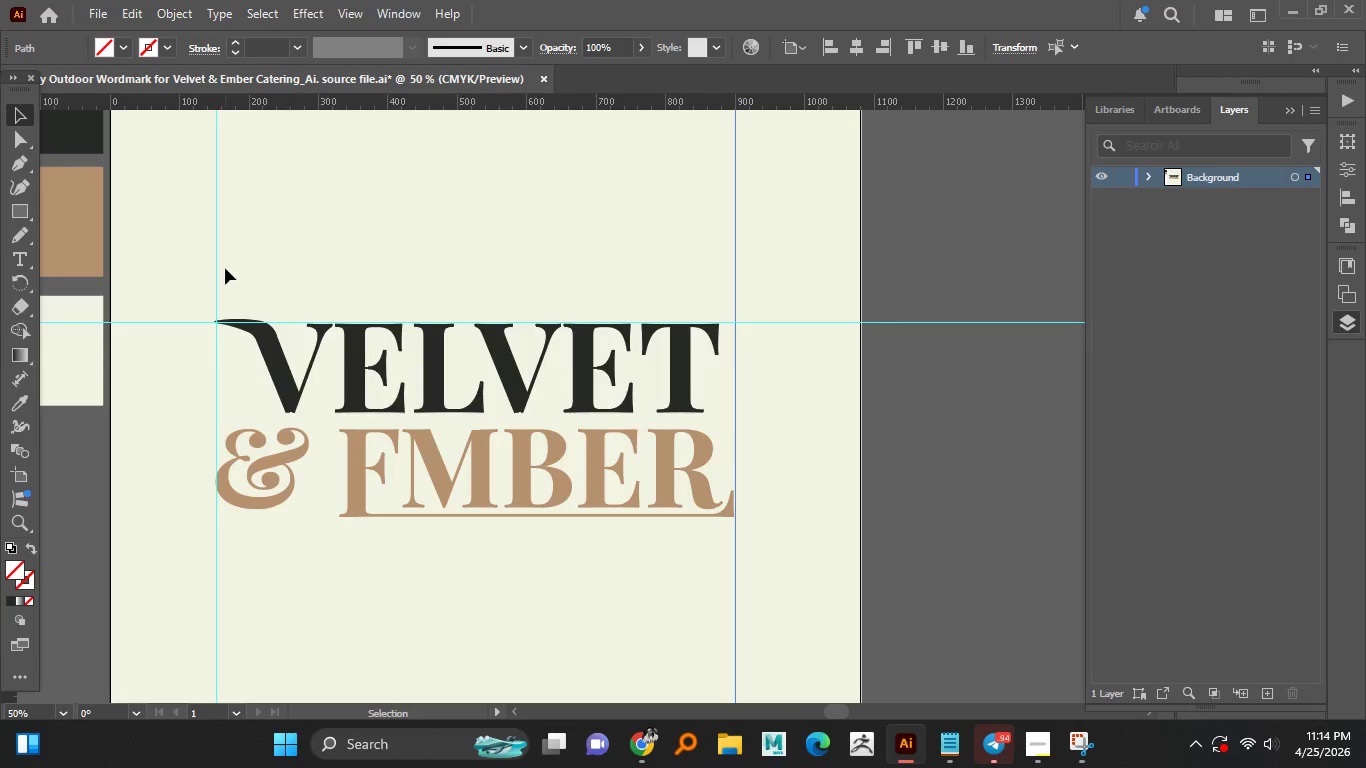 
left_click_drag(start_coordinate=[224, 268], to_coordinate=[671, 394])
 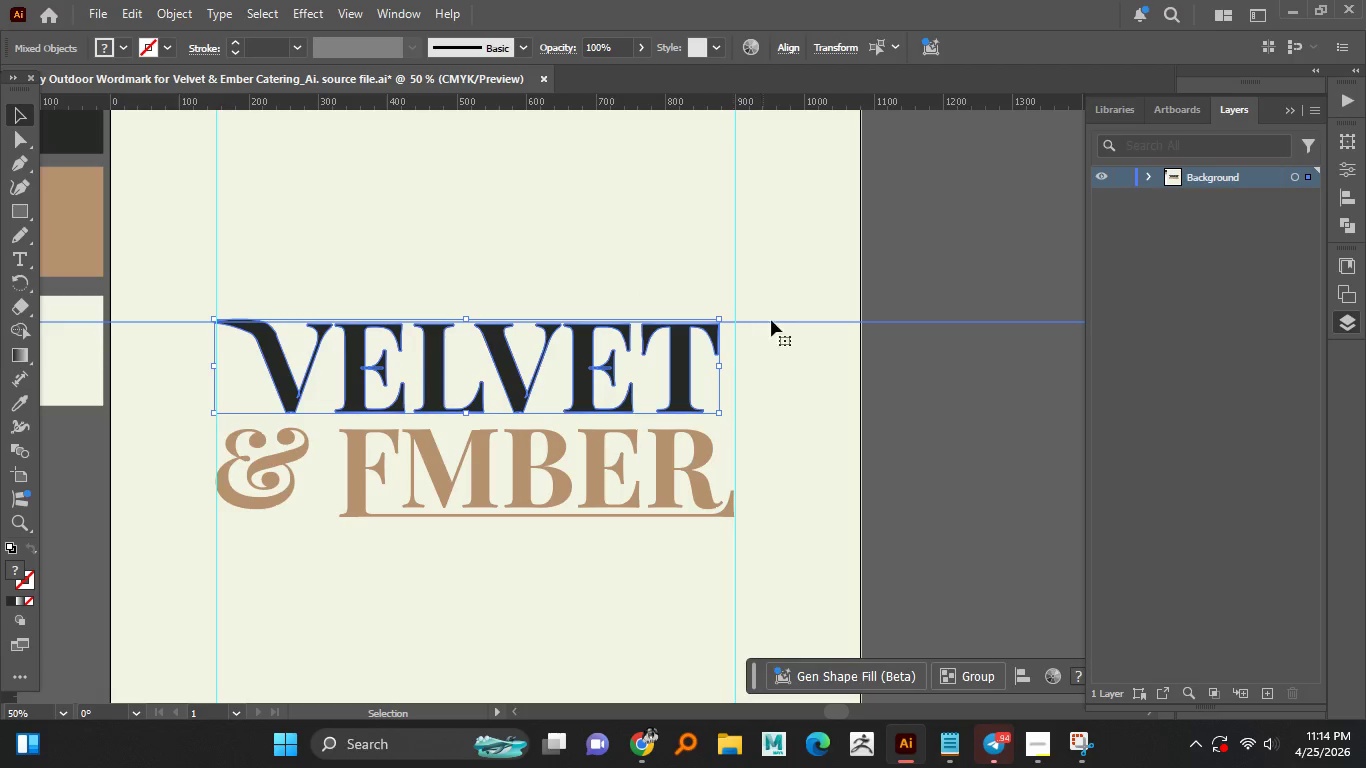 
hold_key(key=ShiftLeft, duration=0.86)
left_click_drag(start_coordinate=[781, 302], to_coordinate=[787, 335])
 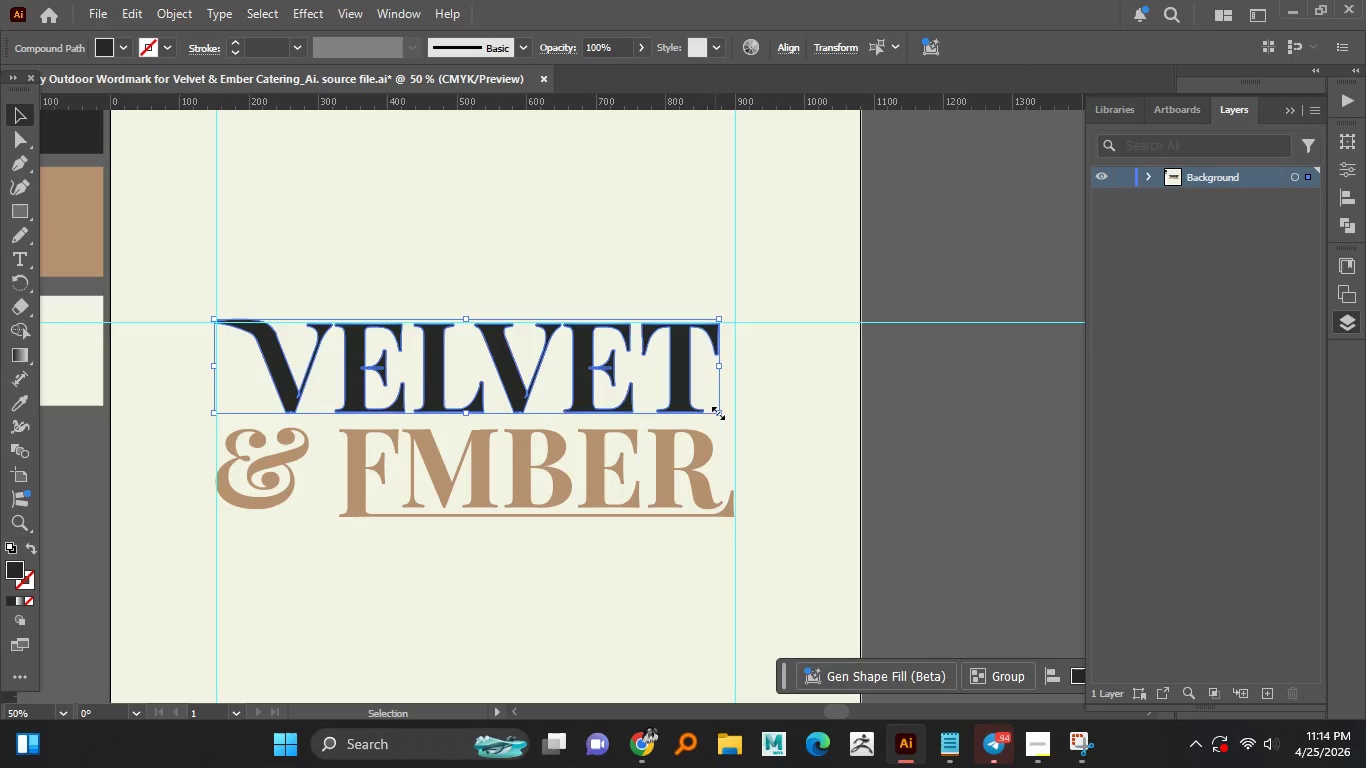 
left_click_drag(start_coordinate=[720, 413], to_coordinate=[734, 431])
 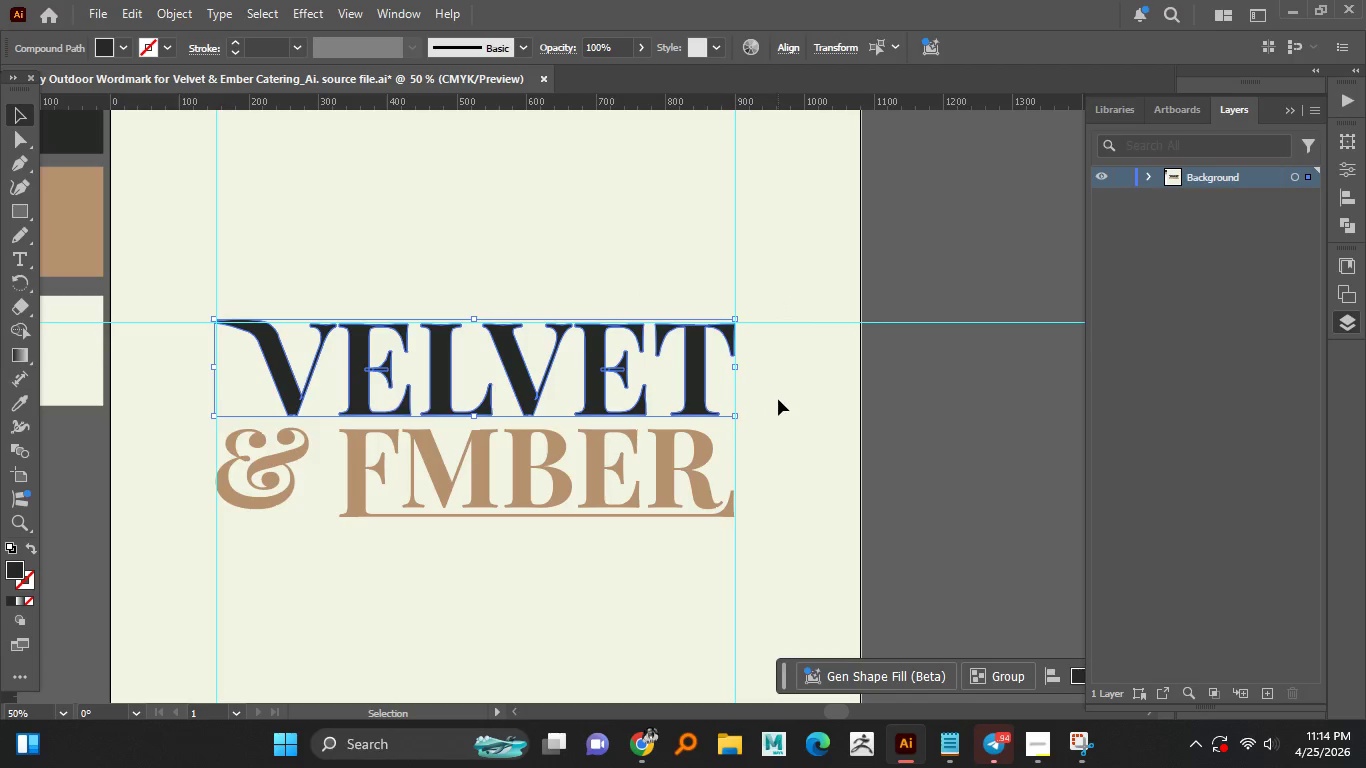 
hold_key(key=ShiftLeft, duration=1.5)
 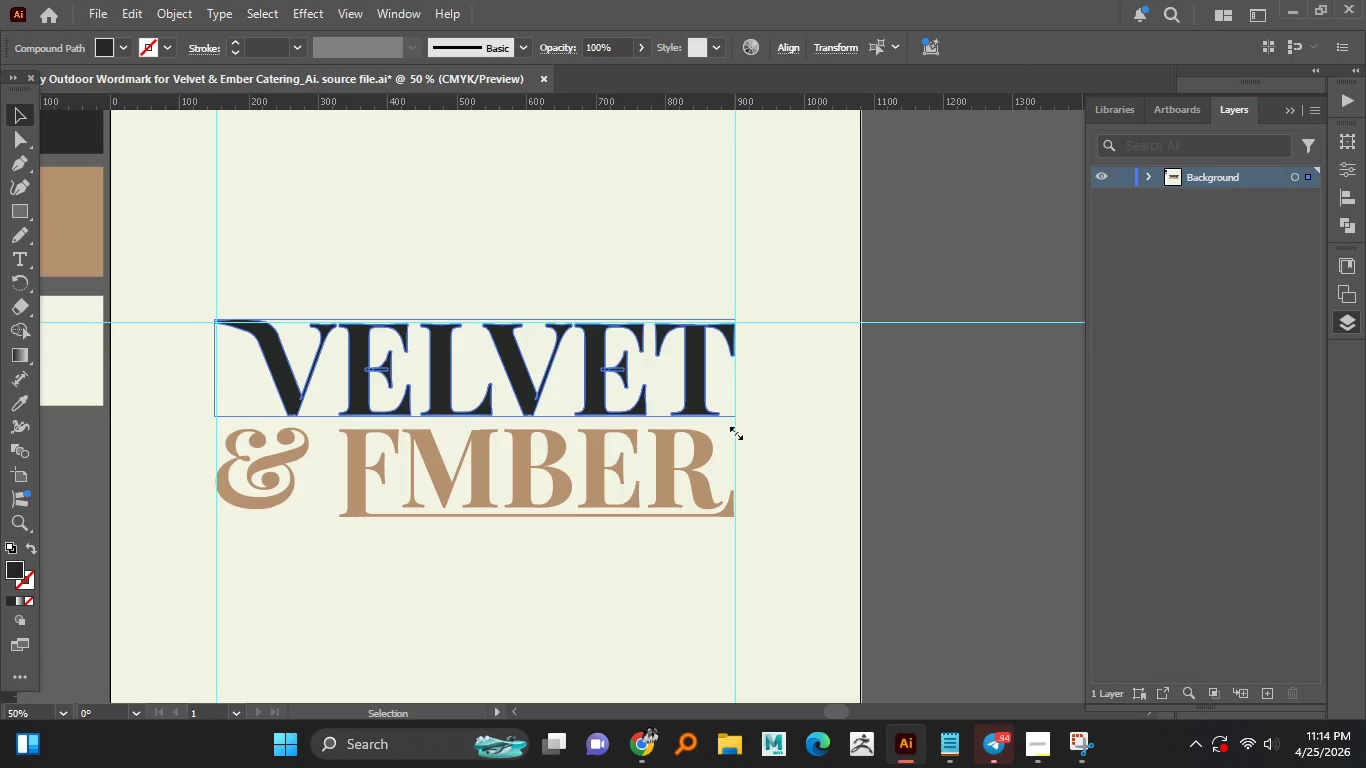 
hold_key(key=ShiftLeft, duration=1.5)
 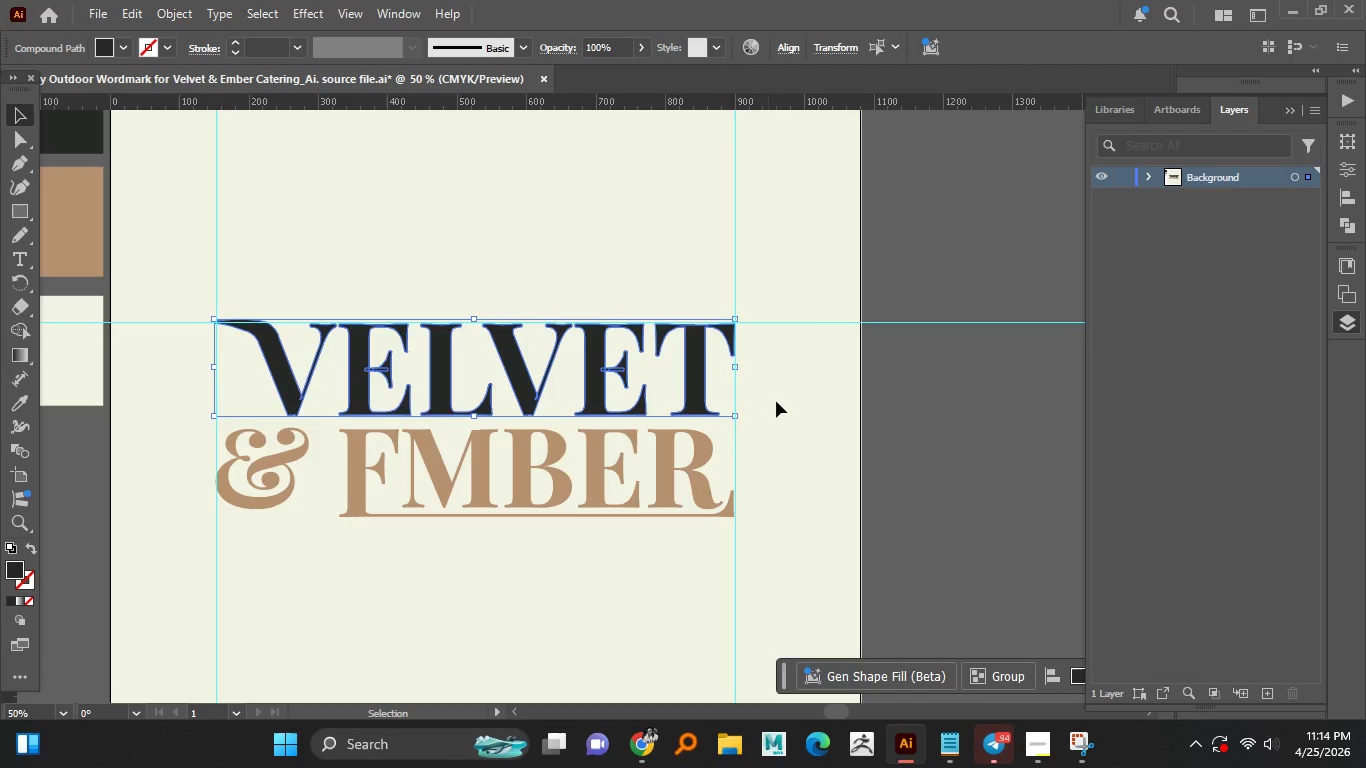 
hold_key(key=ShiftLeft, duration=0.39)
 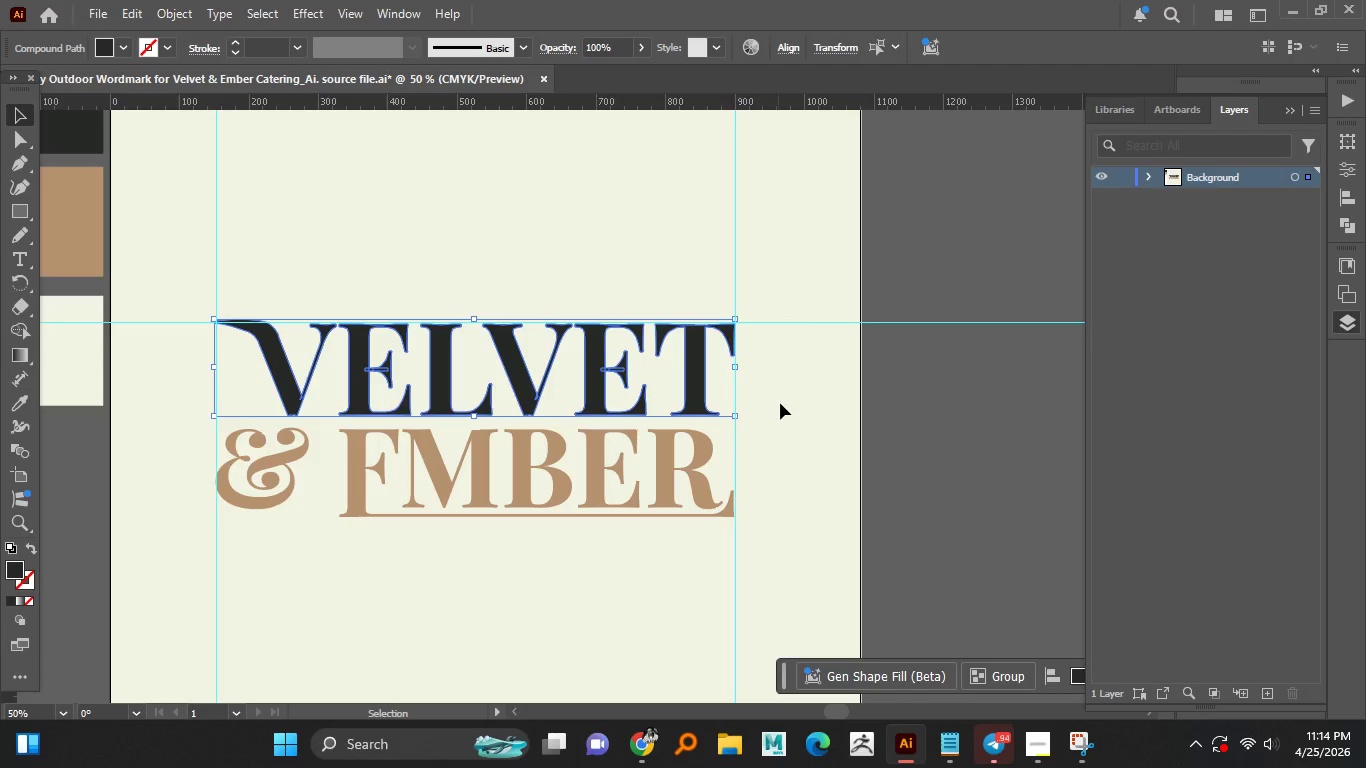 
left_click([781, 403])
 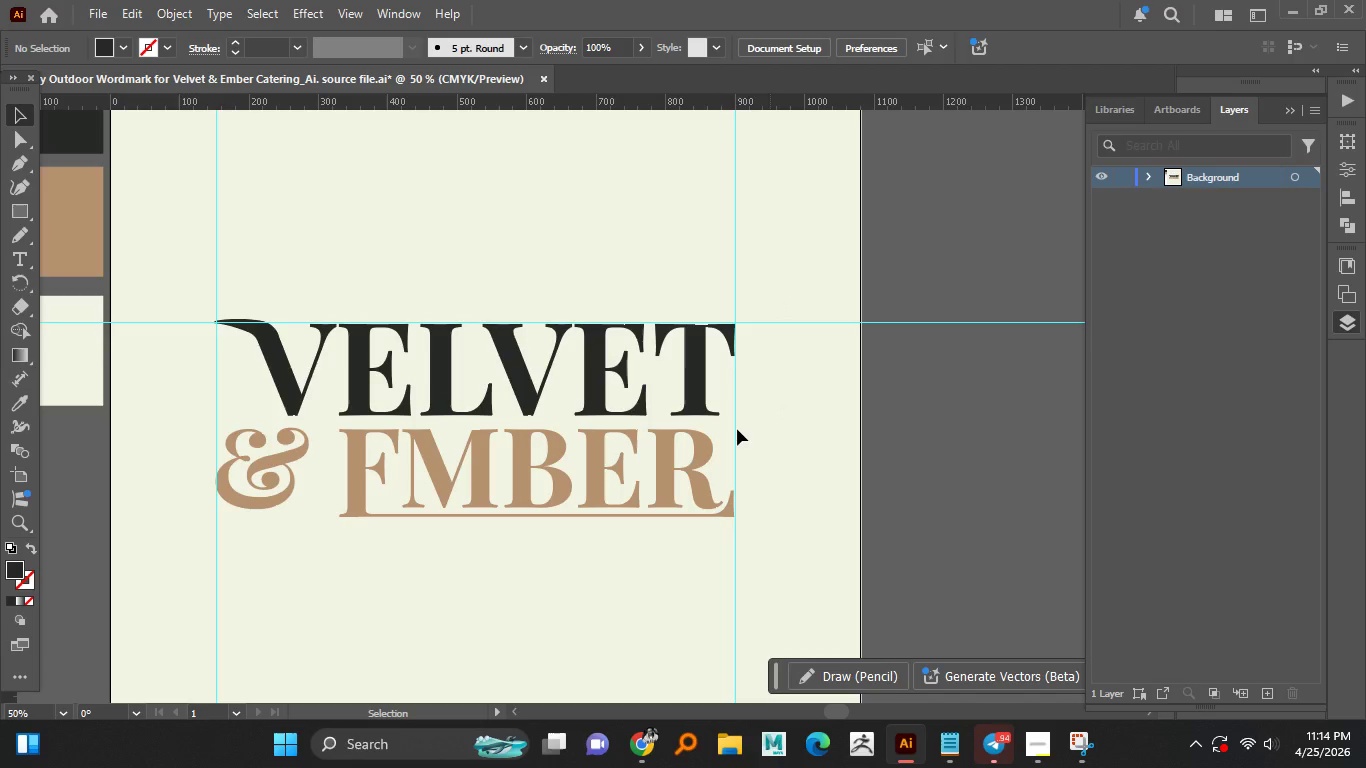 
hold_key(key=AltLeft, duration=1.42)
 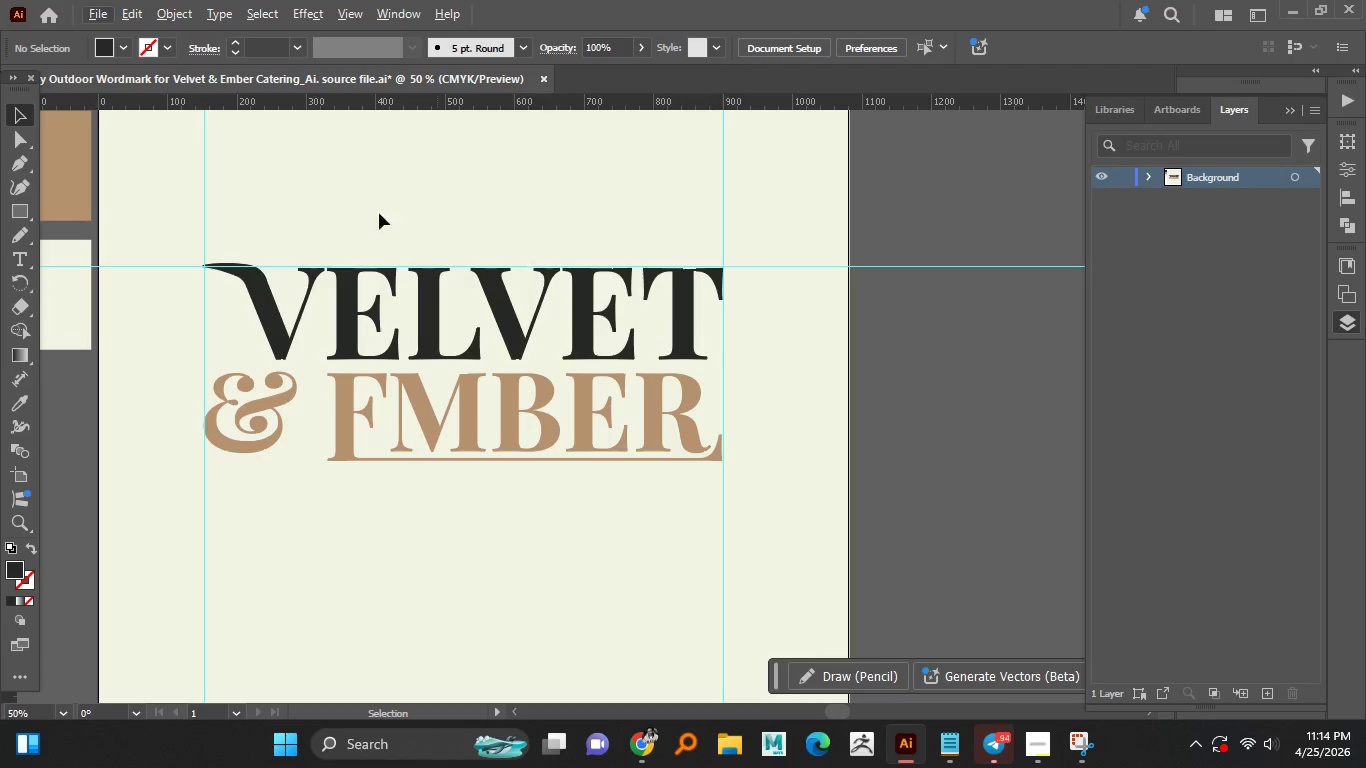 
left_click_drag(start_coordinate=[154, 102], to_coordinate=[196, 363])
 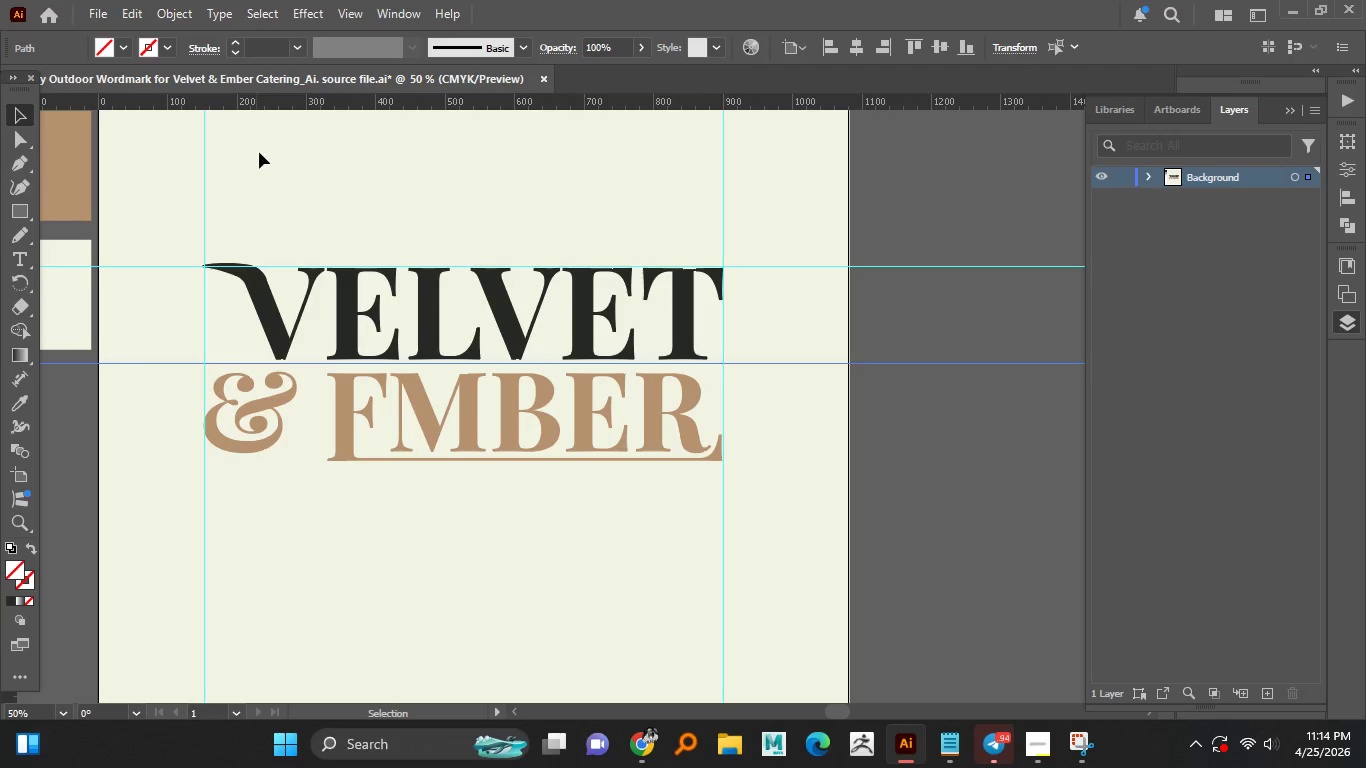 
hold_key(key=ShiftLeft, duration=1.52)
 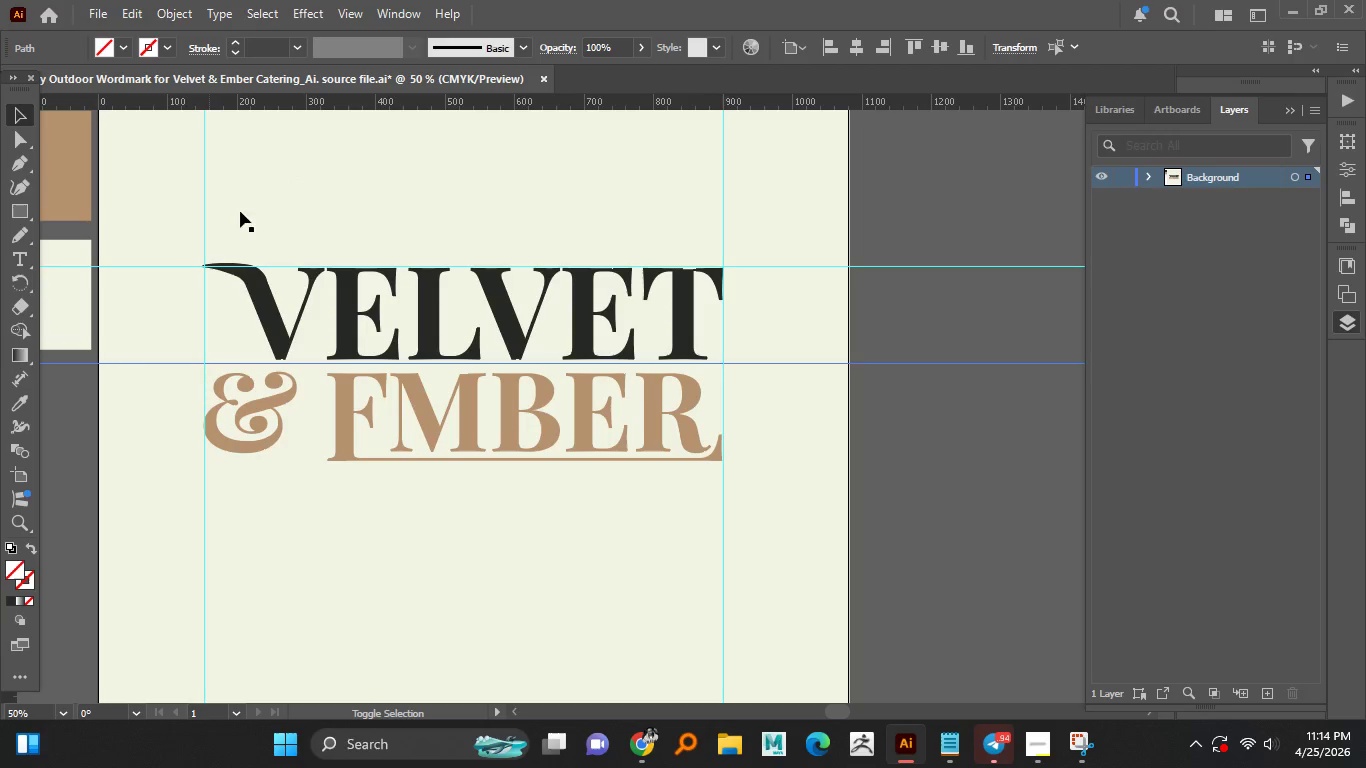 
key(Shift+ShiftLeft)
 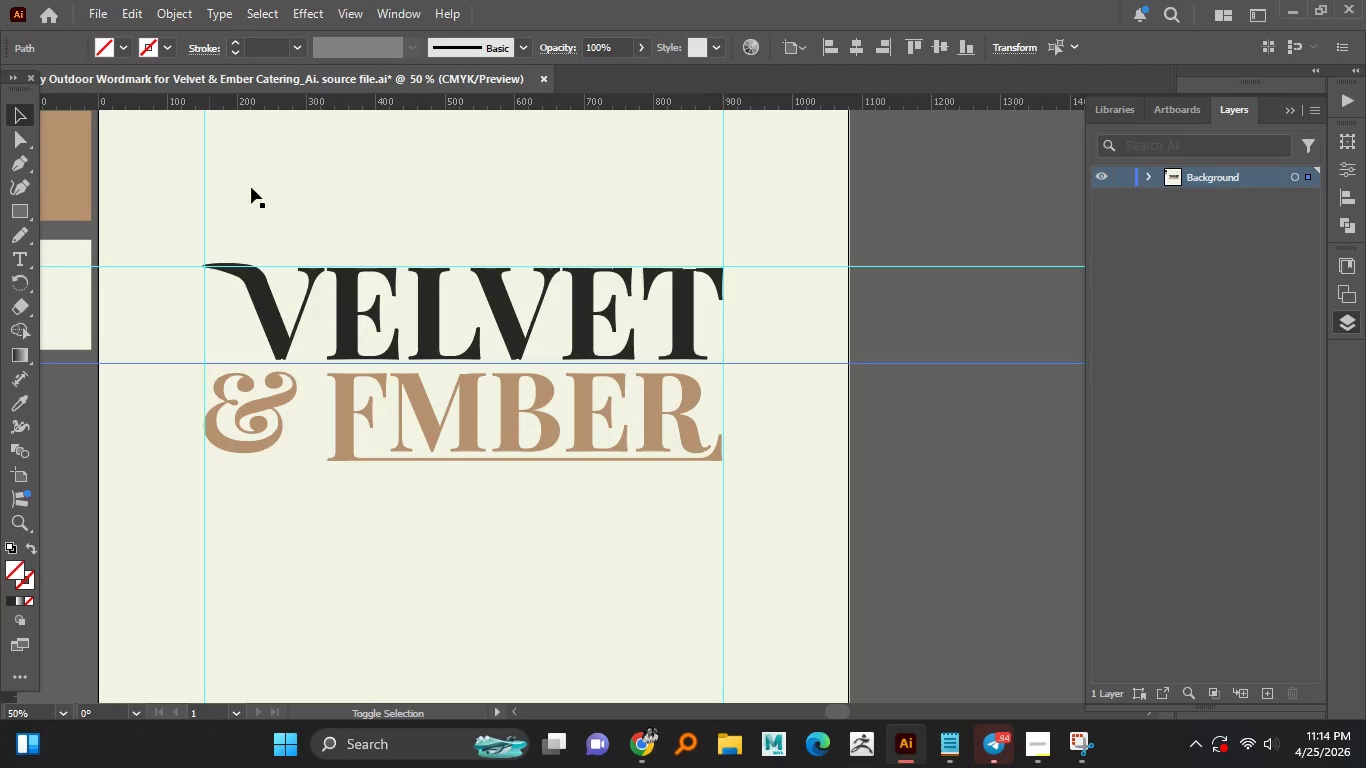 
key(Shift+ShiftLeft)
 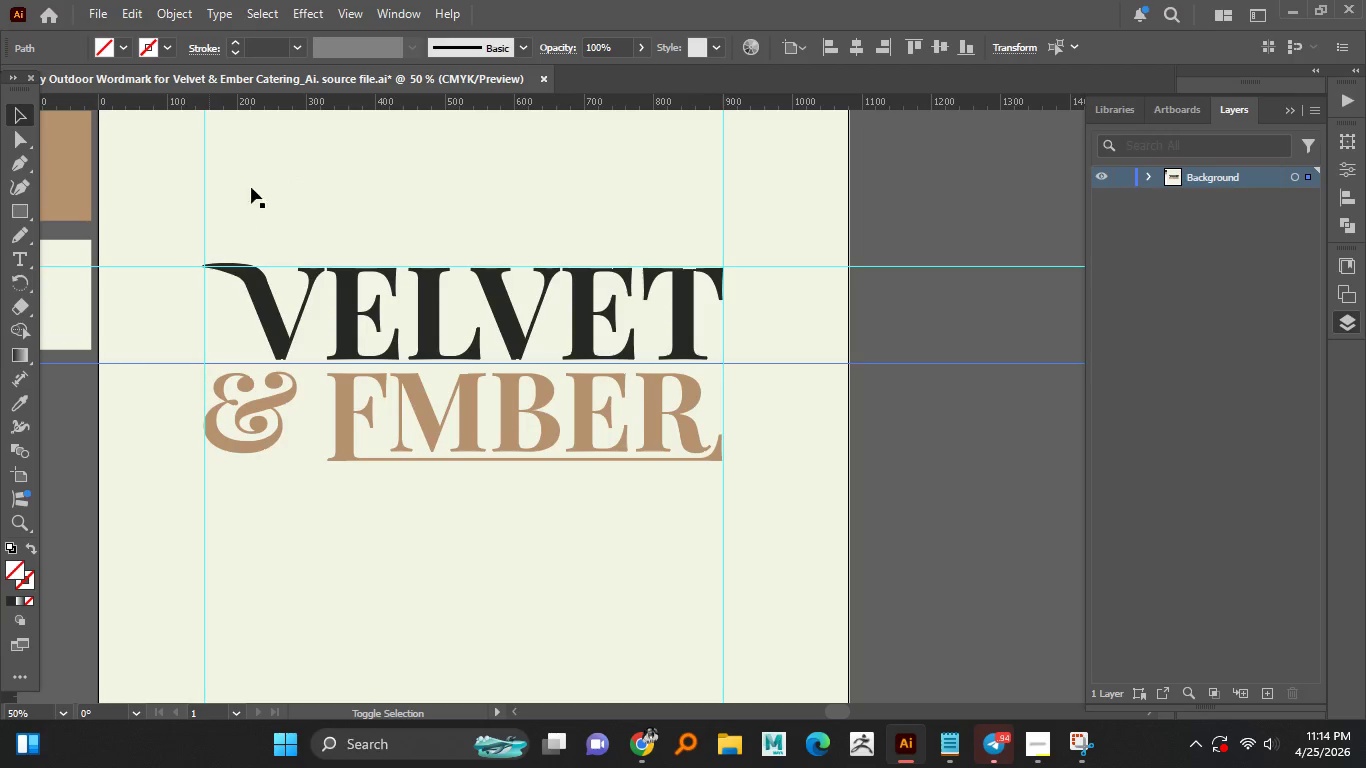 
key(Shift+ShiftLeft)
 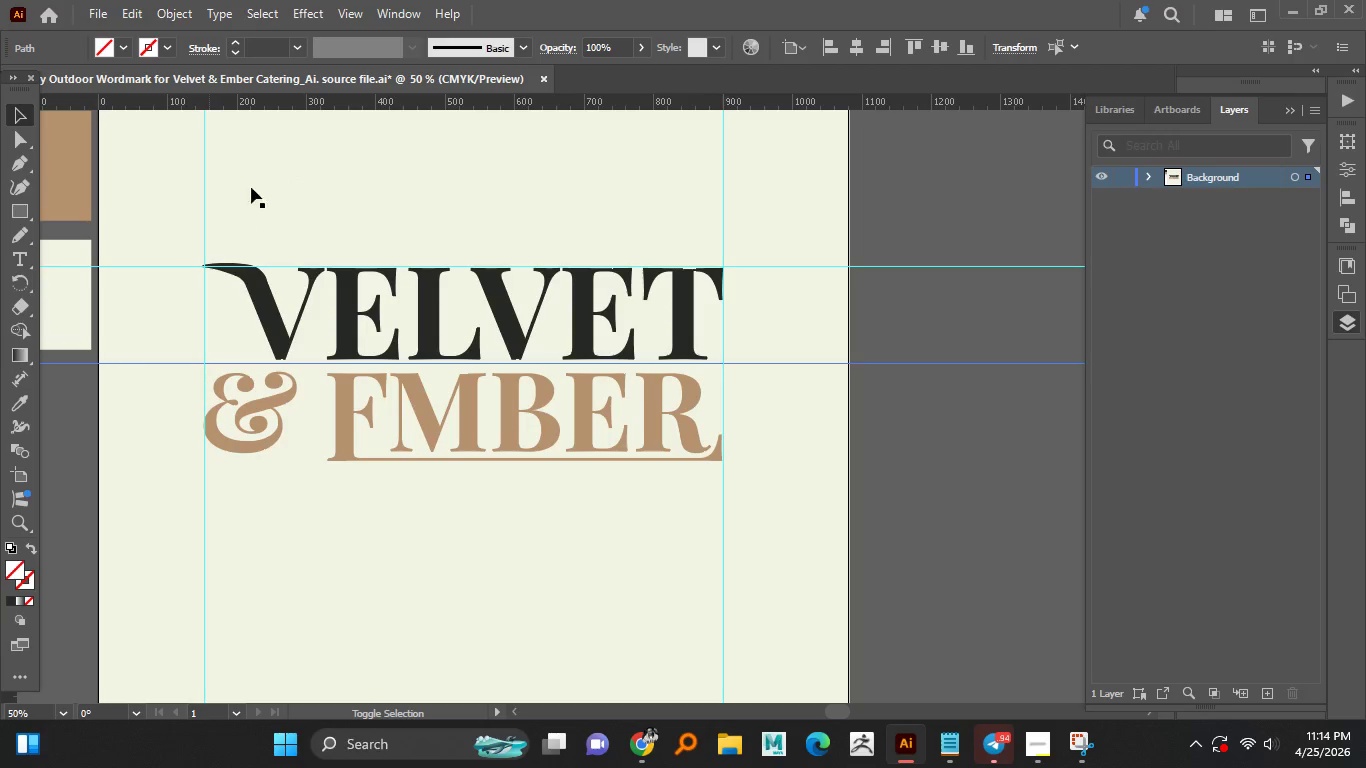 
key(Shift+ShiftLeft)
 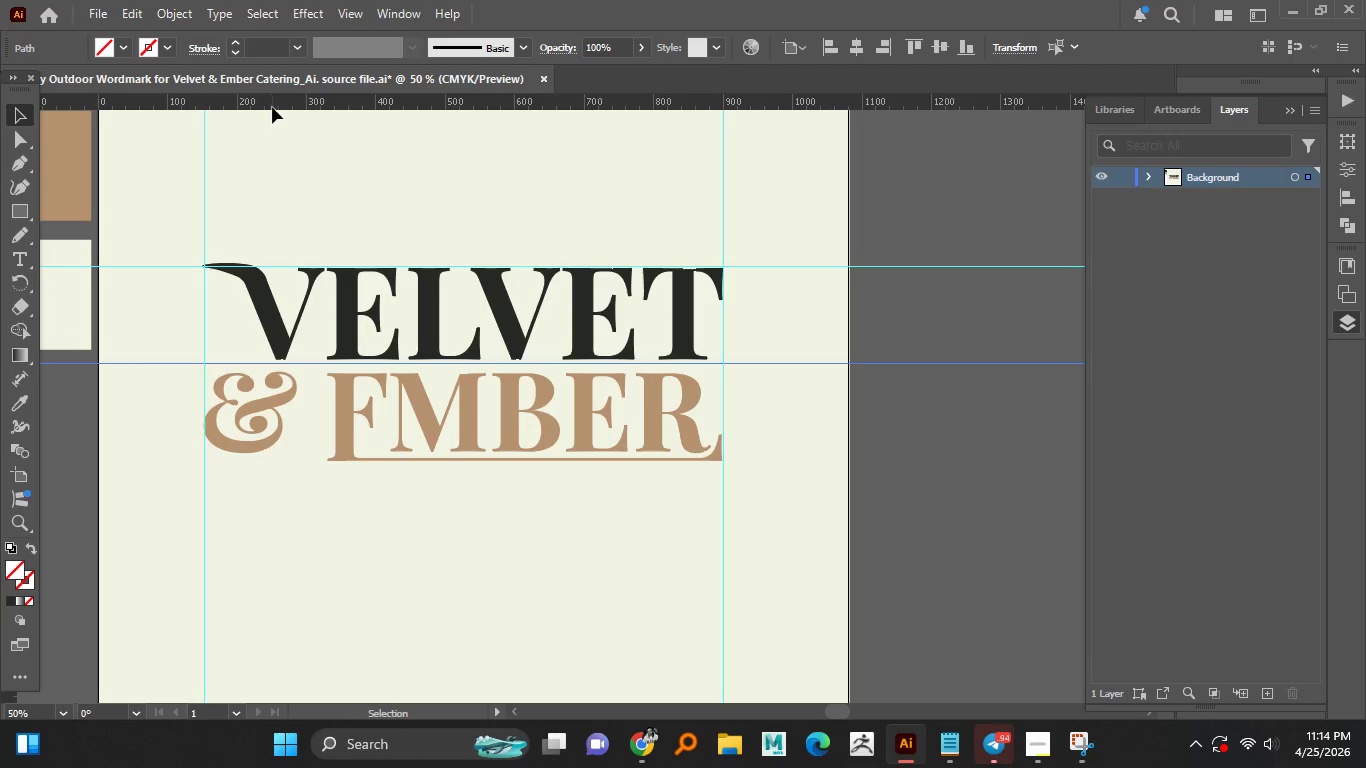 
left_click_drag(start_coordinate=[273, 106], to_coordinate=[300, 376])
 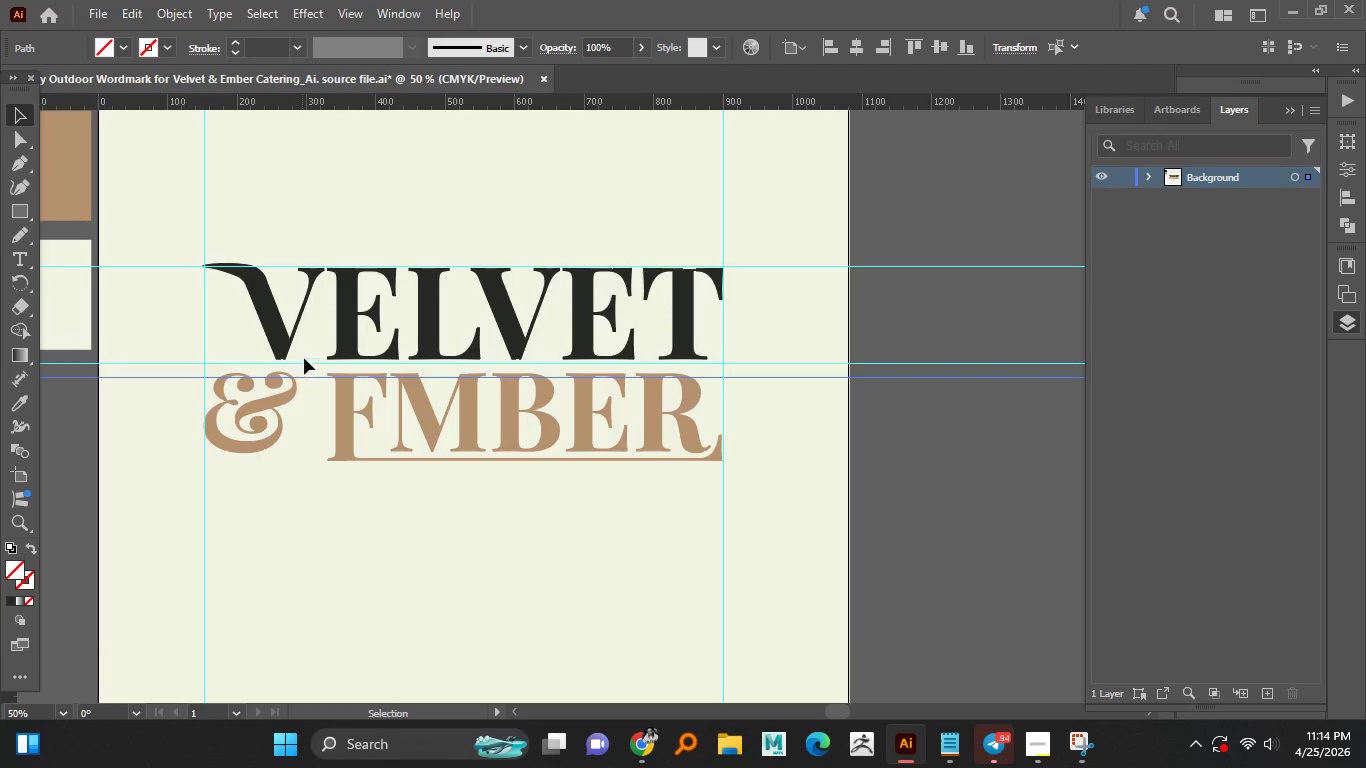 
hold_key(key=ShiftLeft, duration=1.51)
 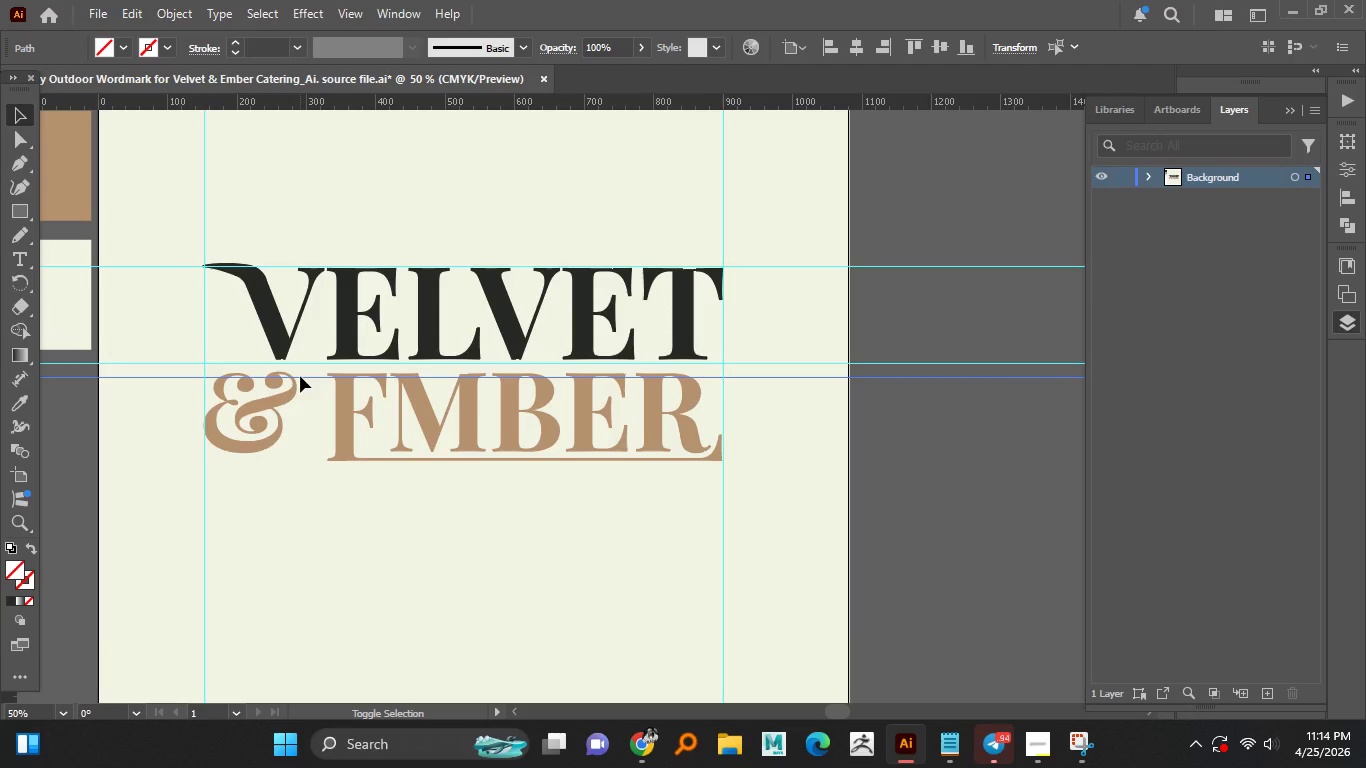 
hold_key(key=ShiftLeft, duration=0.64)
 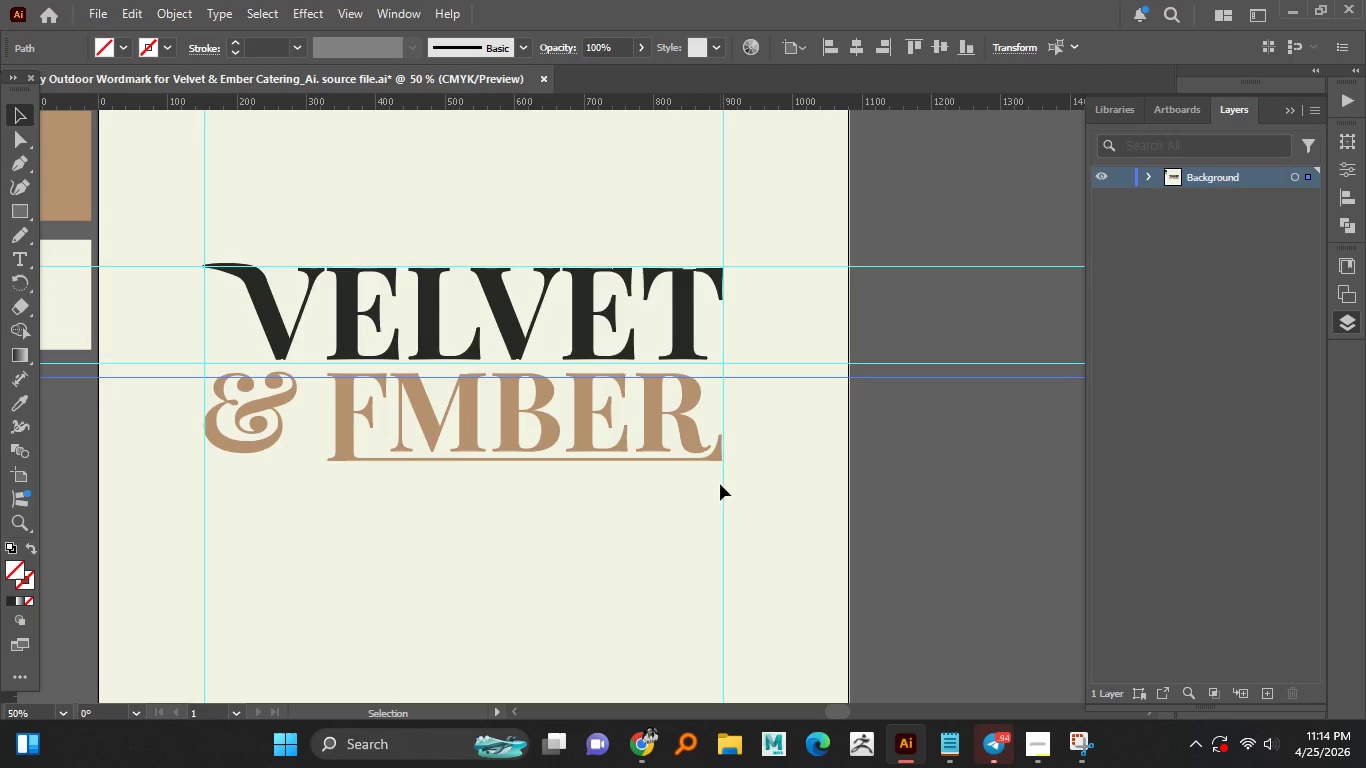 
left_click_drag(start_coordinate=[707, 481], to_coordinate=[240, 419])
 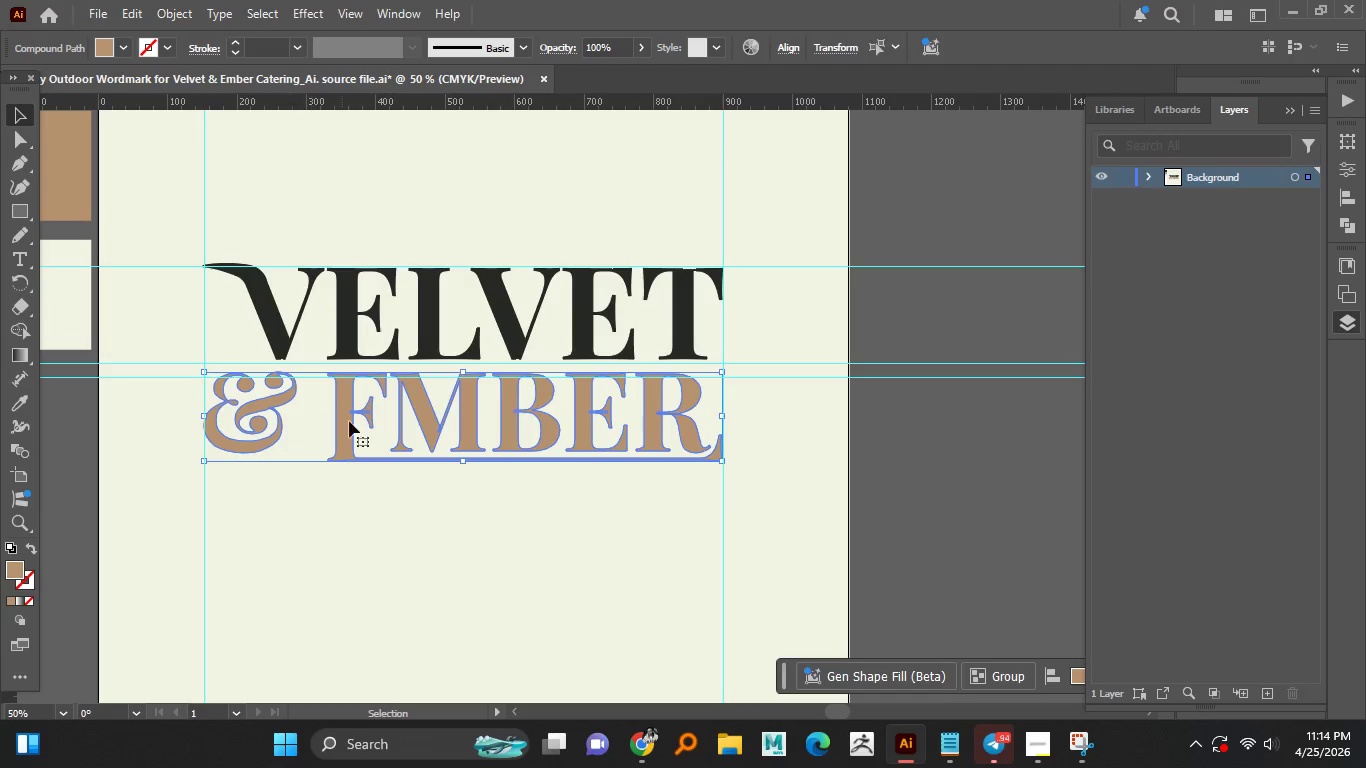 
hold_key(key=AltLeft, duration=0.75)
scroll: coordinate [356, 419], scroll_direction: up, amount: 2.0
 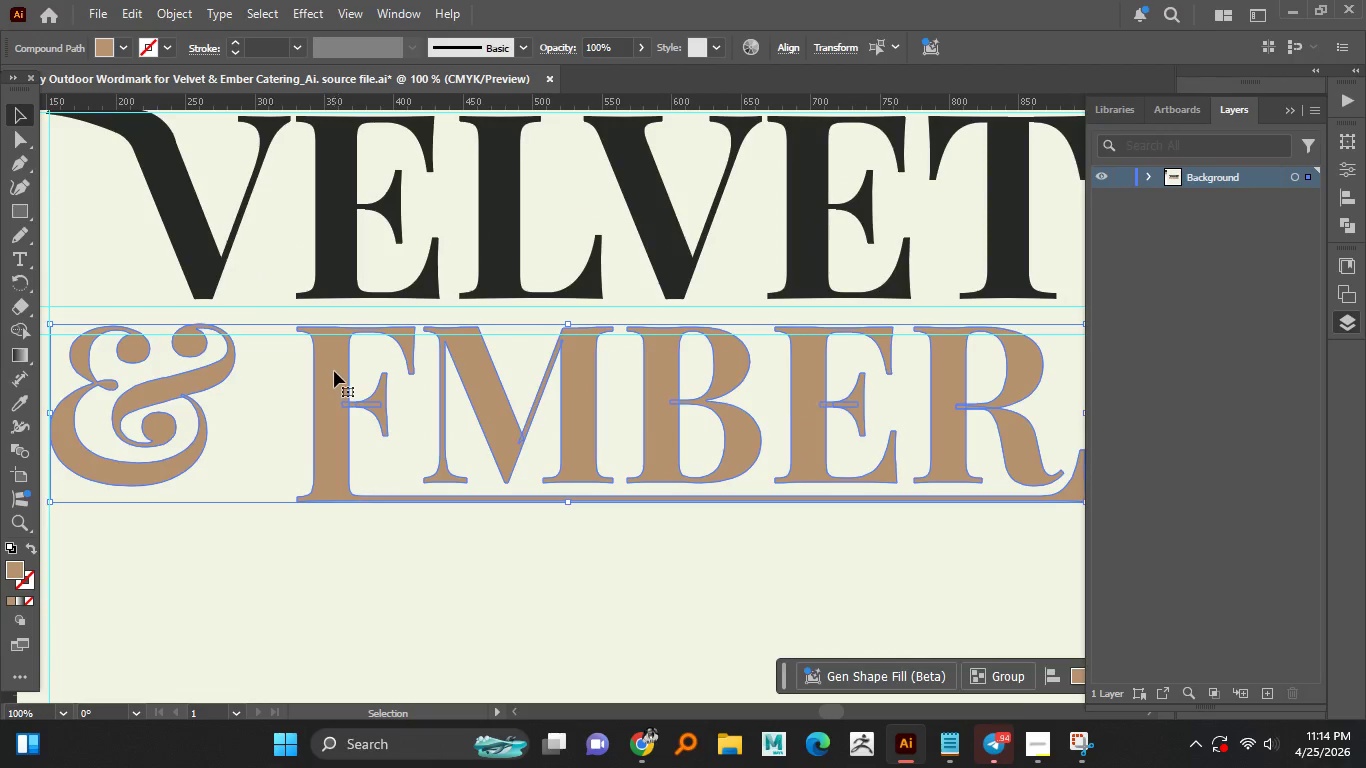 
left_click_drag(start_coordinate=[332, 372], to_coordinate=[332, 380])
 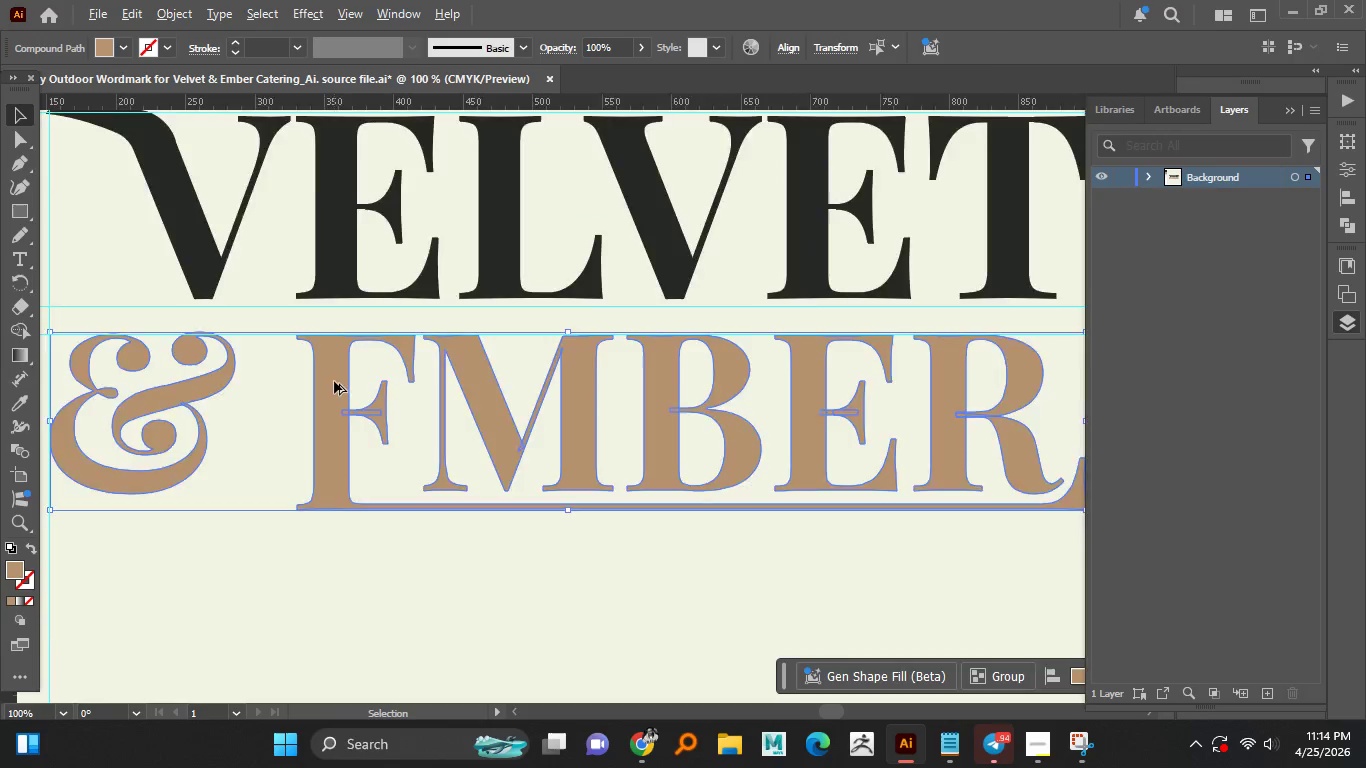 
hold_key(key=ShiftLeft, duration=0.73)
 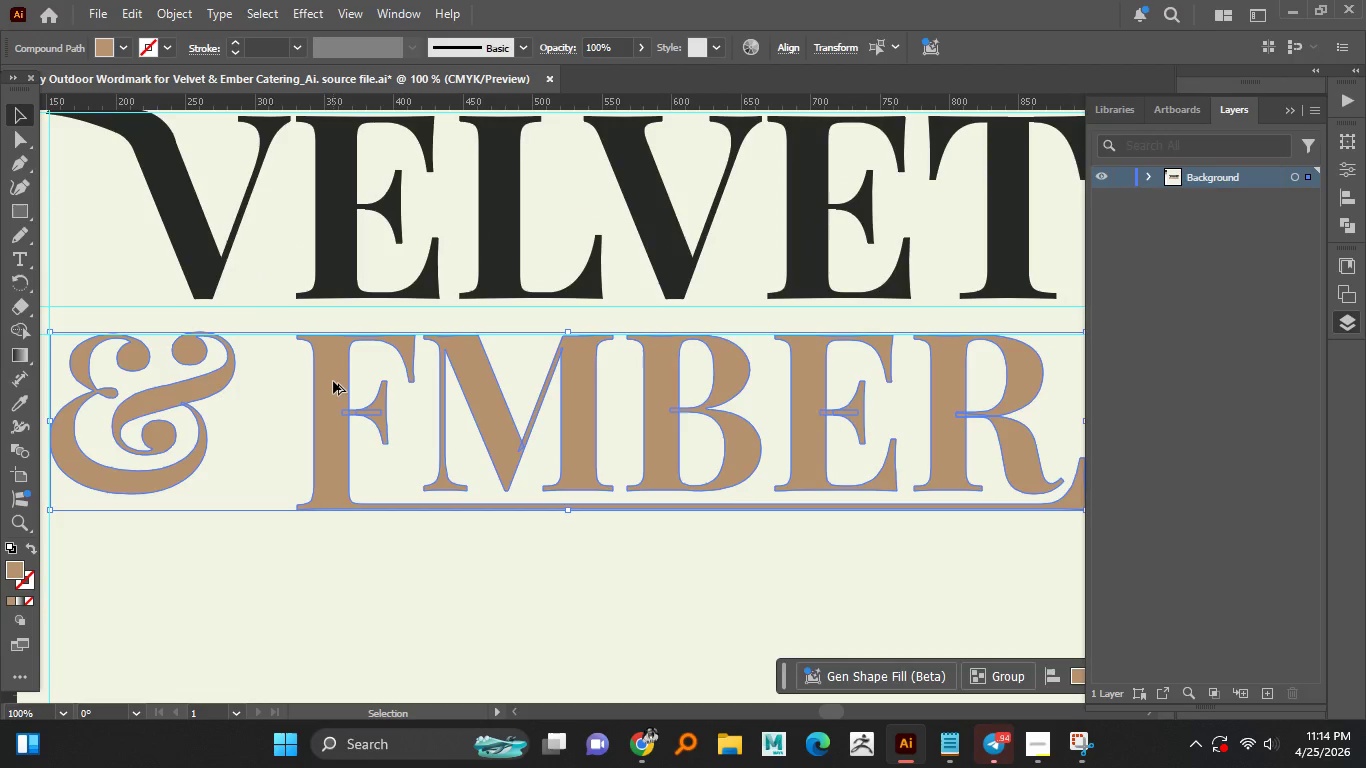 
hold_key(key=AltLeft, duration=0.97)
scroll: coordinate [334, 381], scroll_direction: down, amount: 2.0
 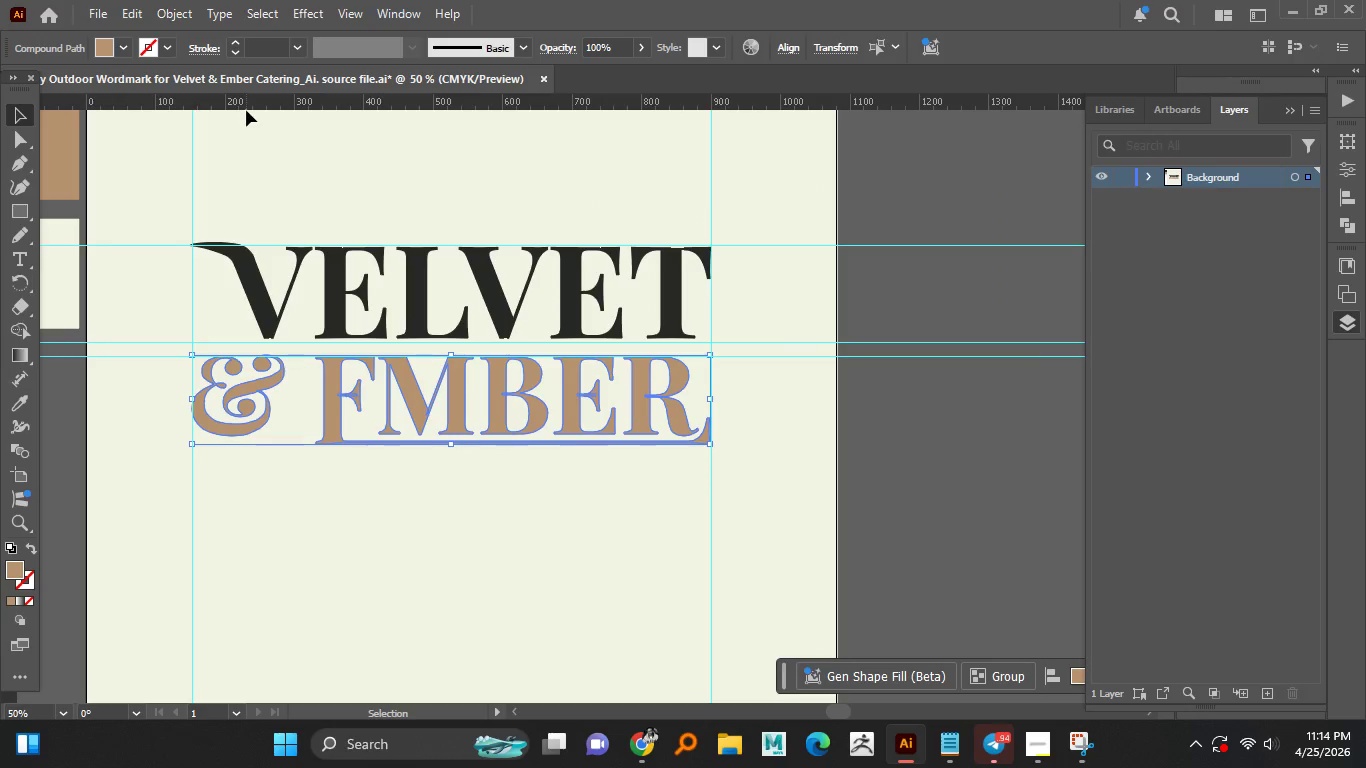 
left_click_drag(start_coordinate=[247, 109], to_coordinate=[280, 452])
 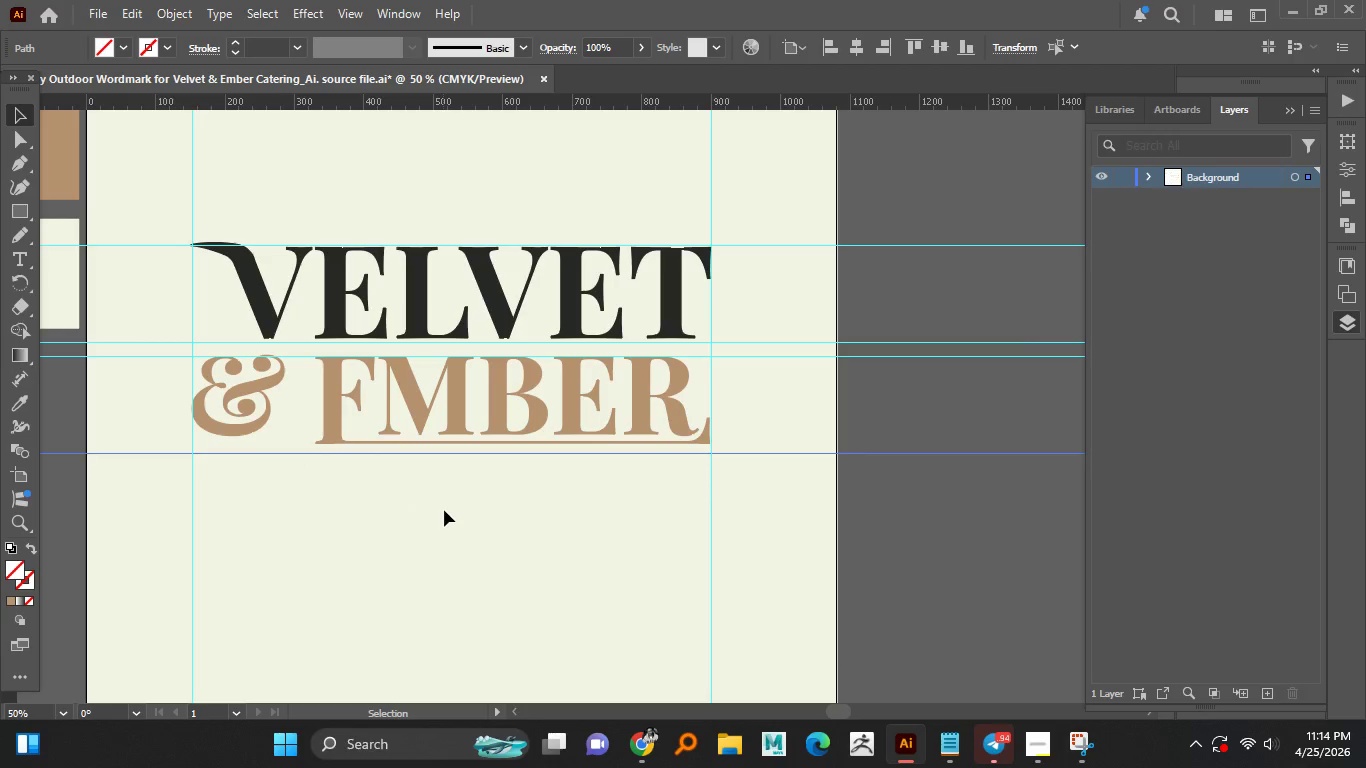 
hold_key(key=ShiftLeft, duration=1.51)
 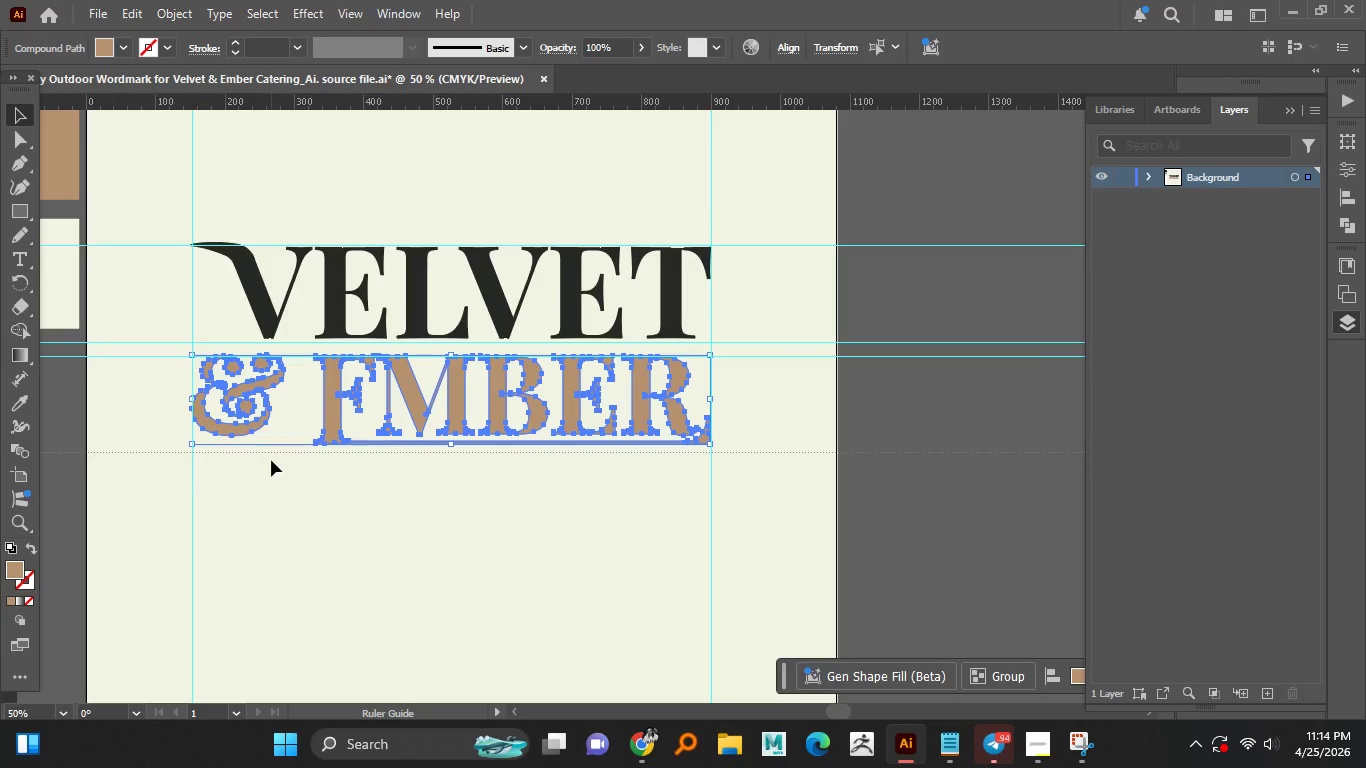 
hold_key(key=ShiftLeft, duration=1.5)
 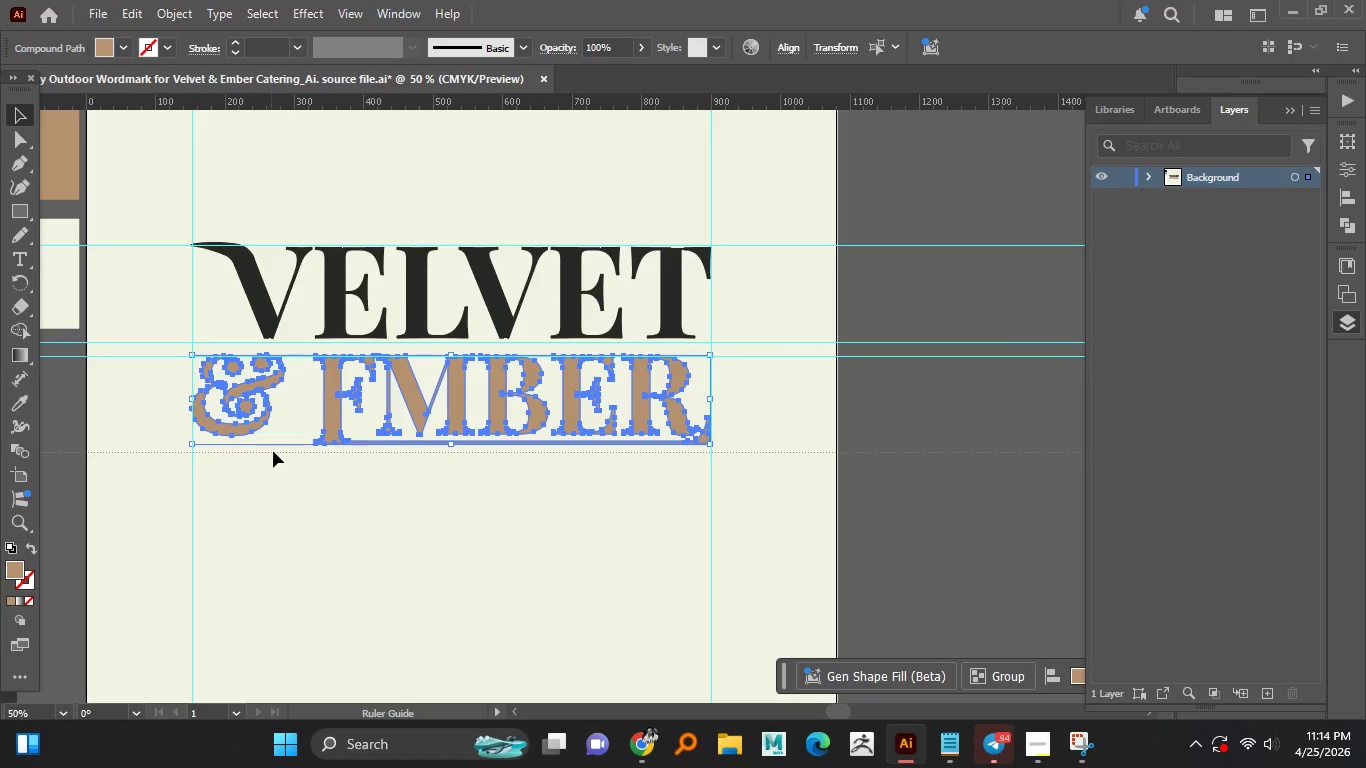 
hold_key(key=ShiftLeft, duration=1.5)
 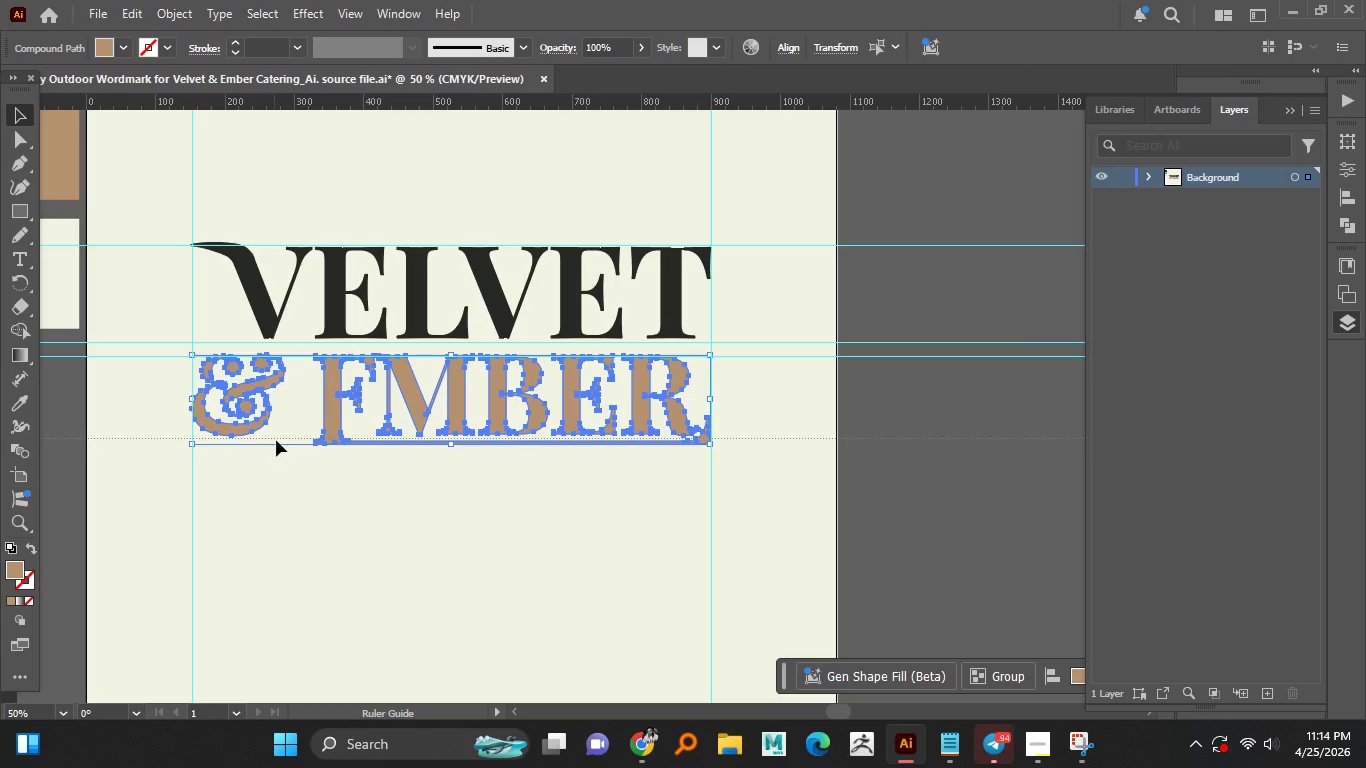 
hold_key(key=ShiftLeft, duration=1.52)
 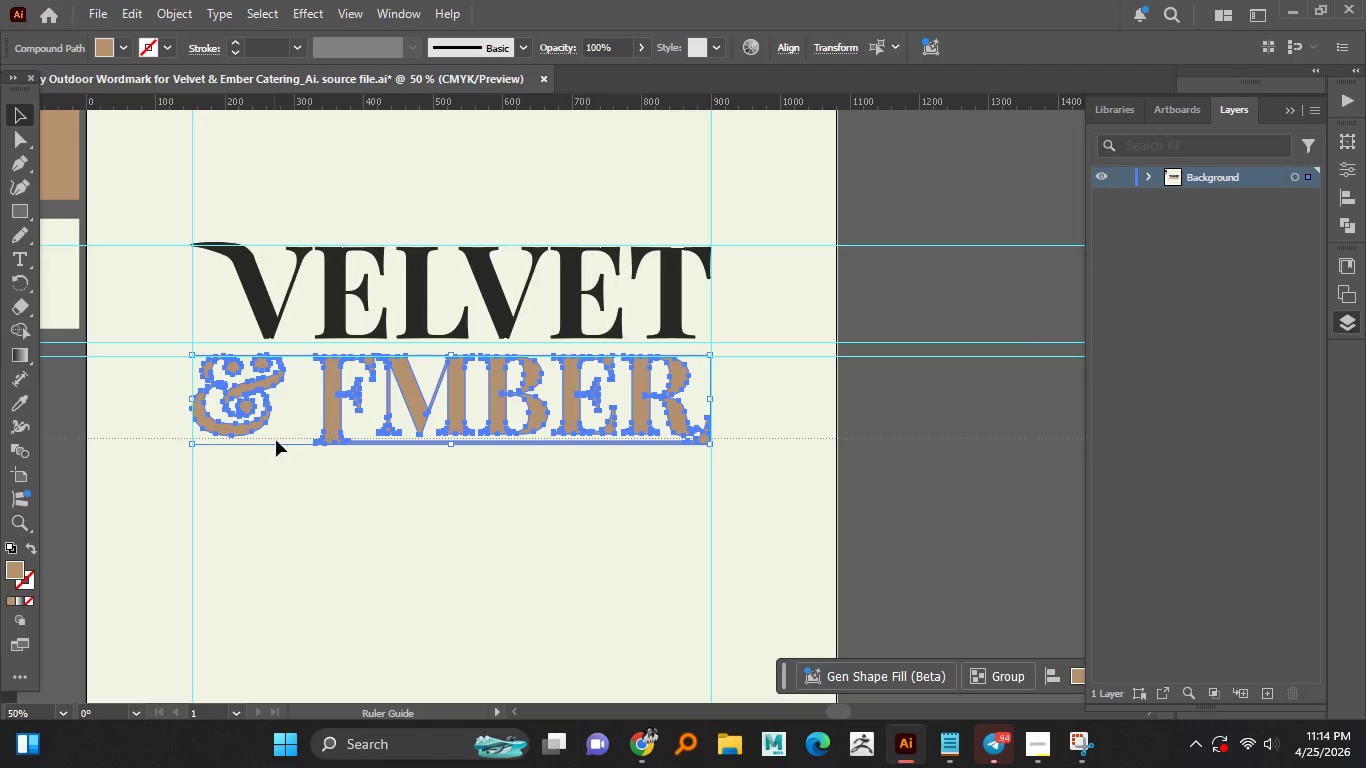 
hold_key(key=ShiftLeft, duration=1.5)
 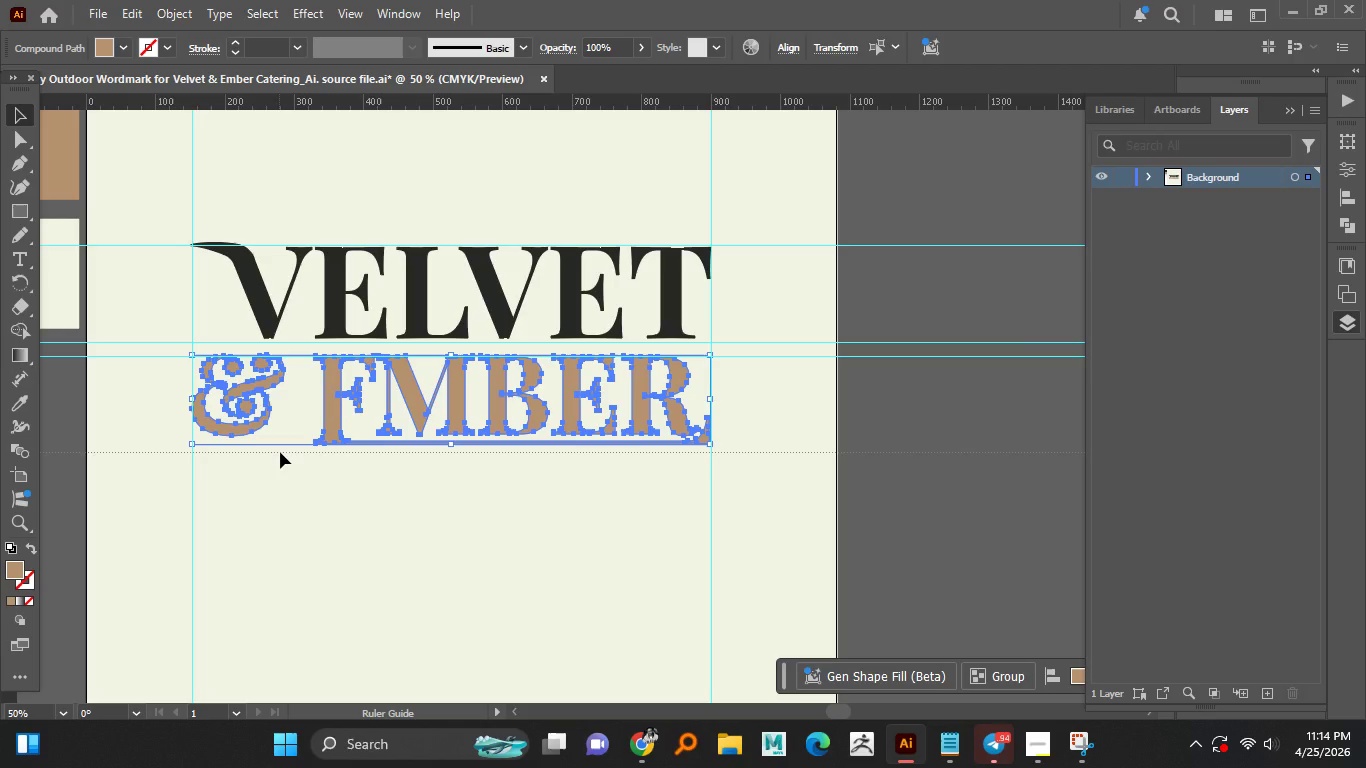 
hold_key(key=ShiftLeft, duration=1.39)
 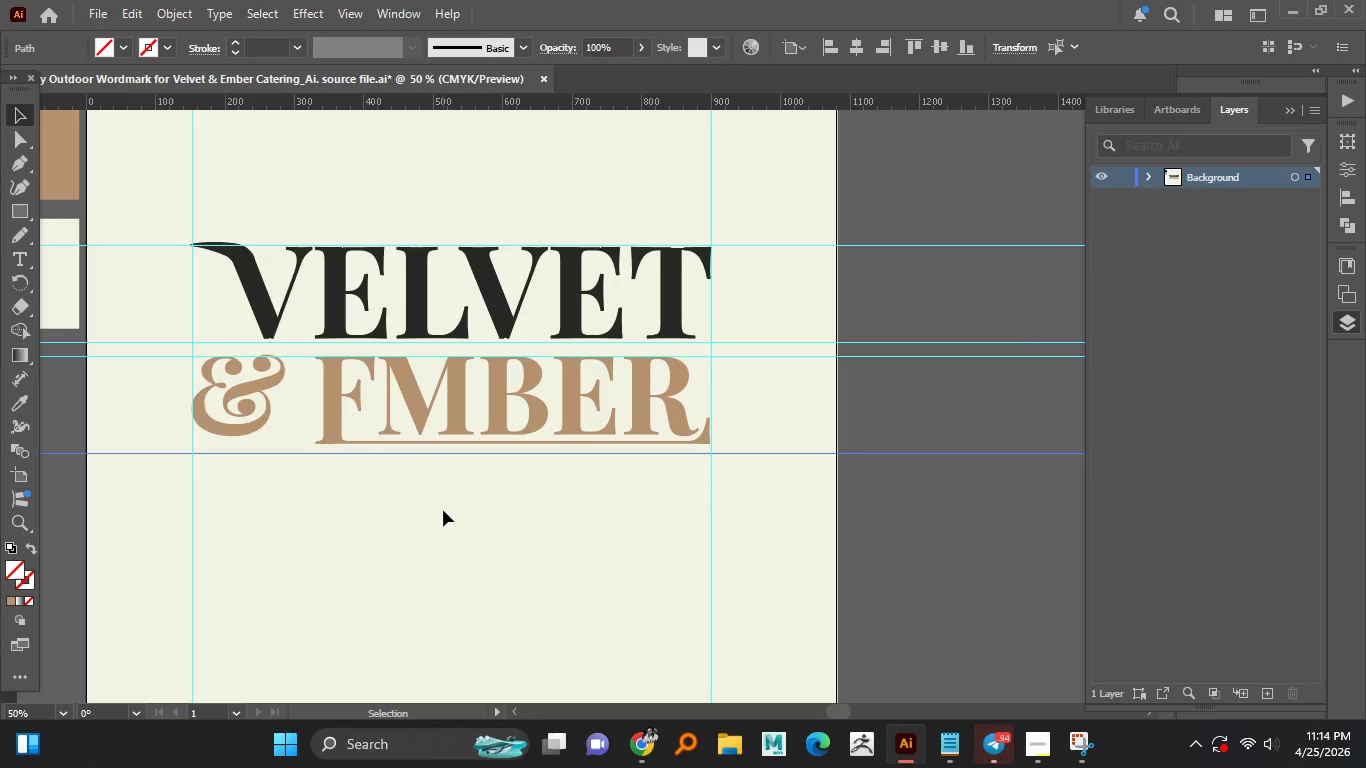 
left_click([443, 510])
 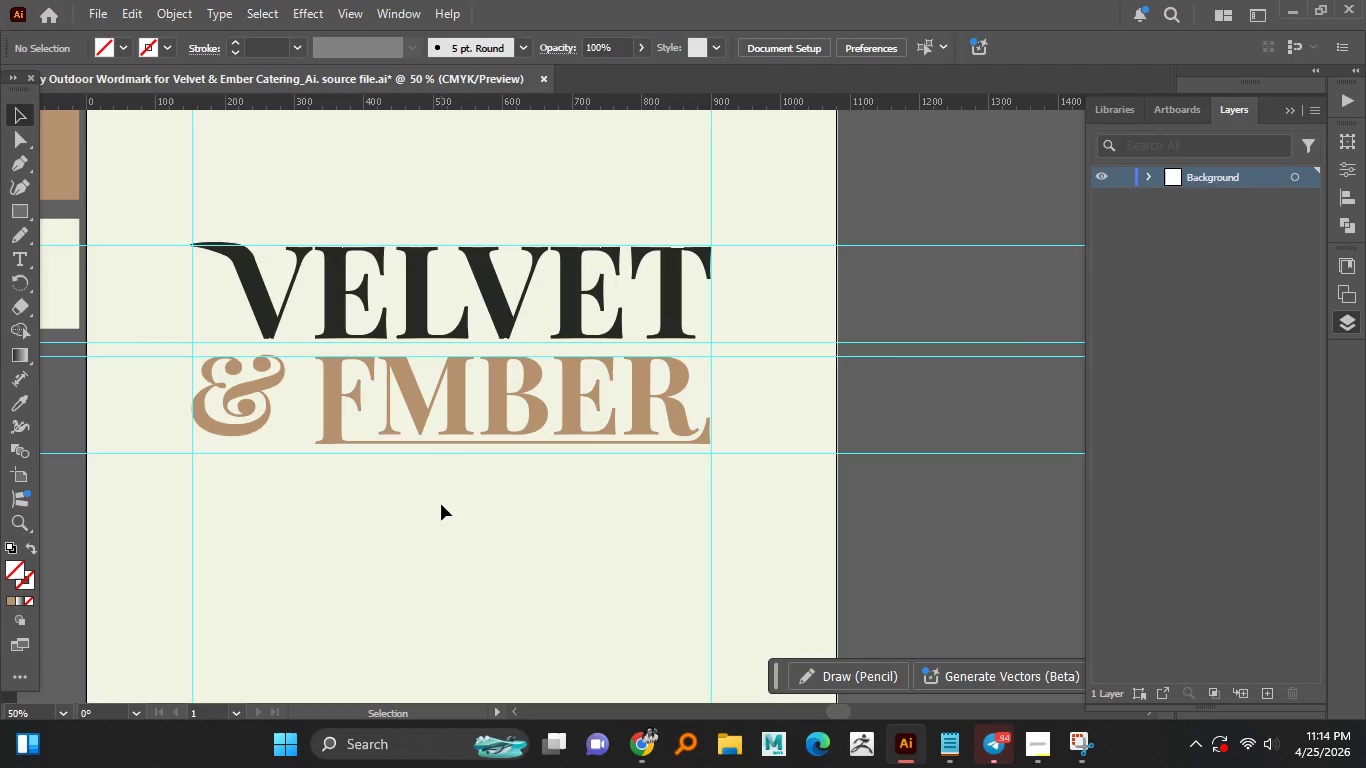 
key(Alt+AltLeft)
 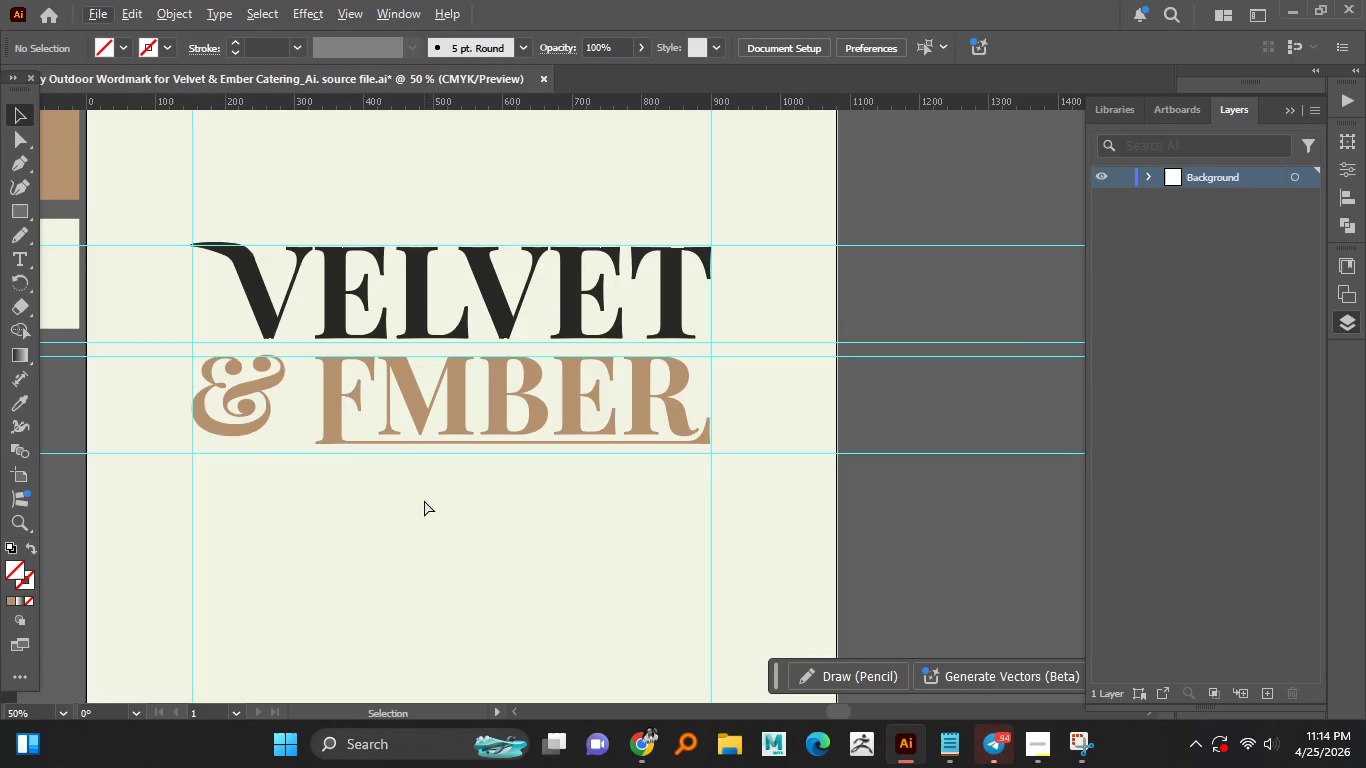 
key(Control+Z)
 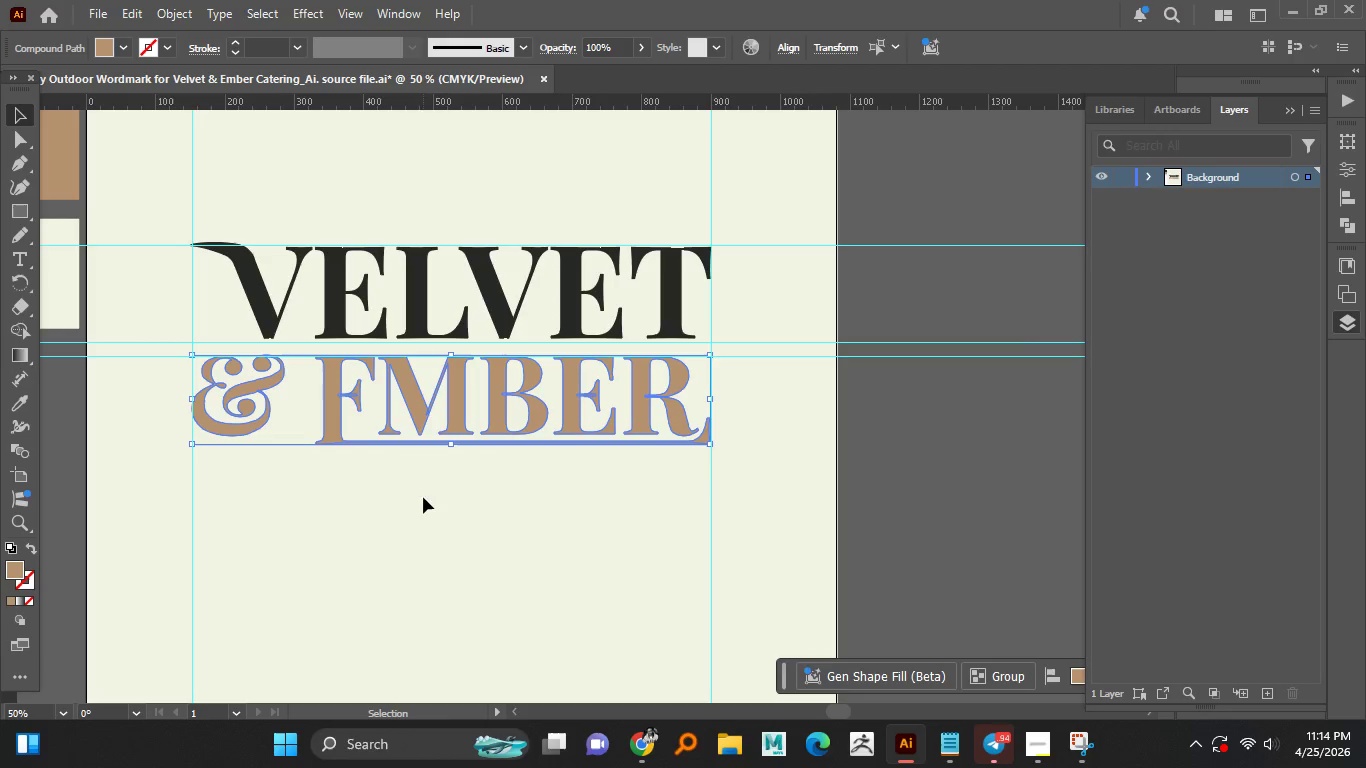 
left_click([427, 487])
 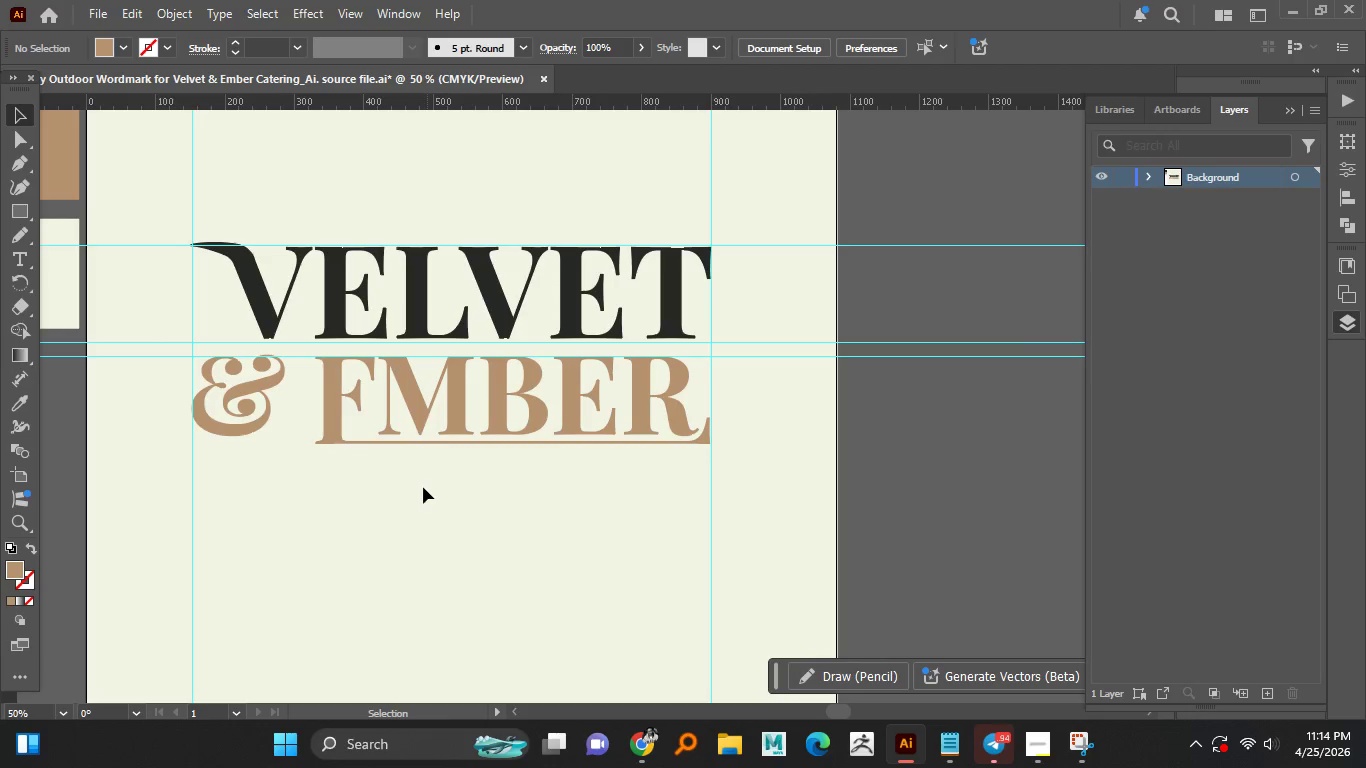 
hold_key(key=AltLeft, duration=1.5)
scroll: coordinate [417, 488], scroll_direction: down, amount: 1.0
 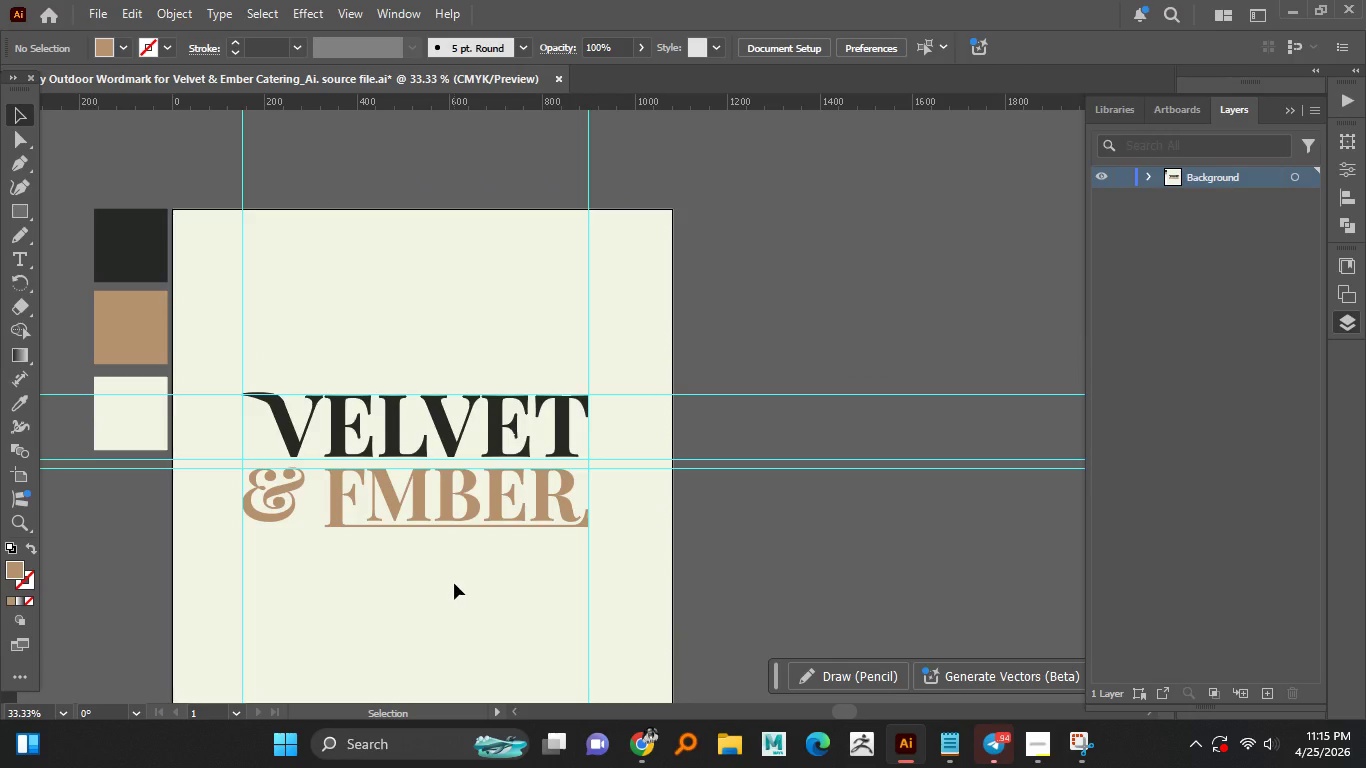 
wait(32.58)
 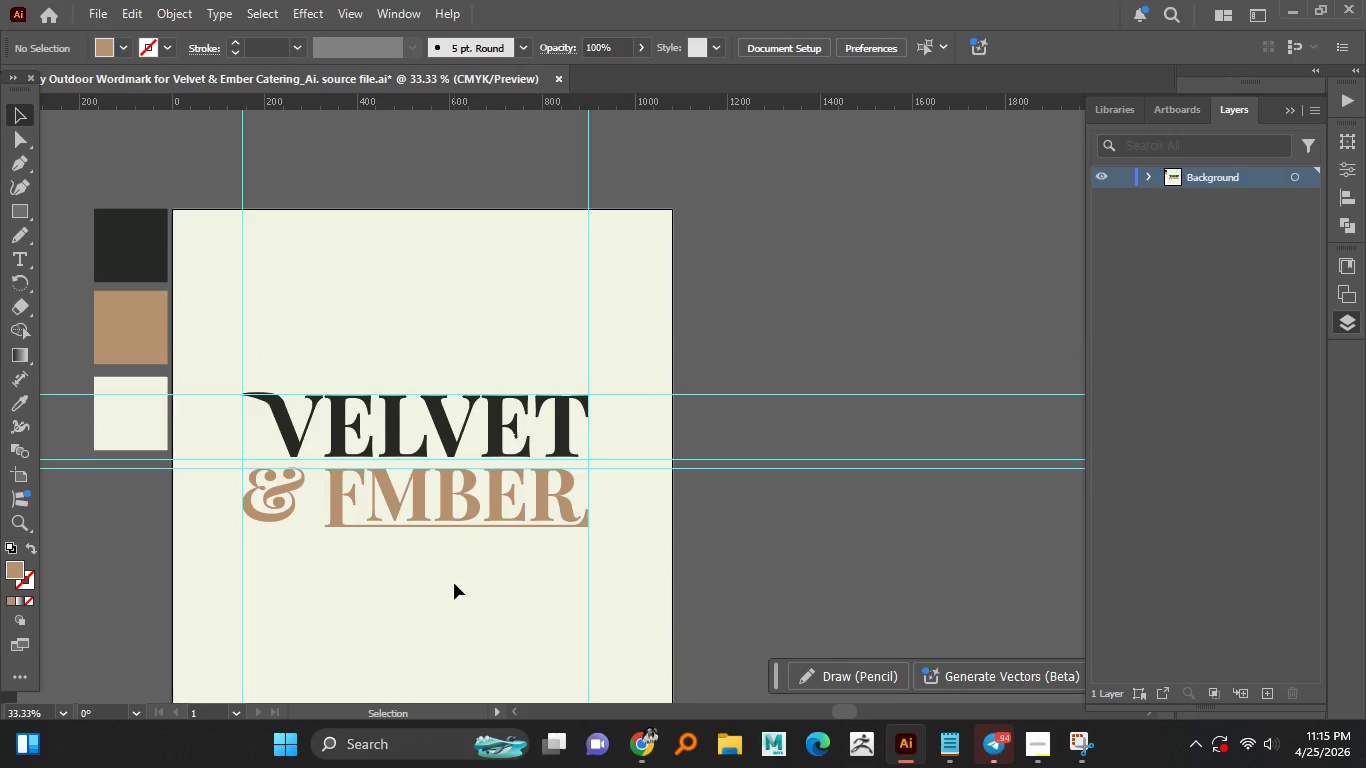 
left_click([119, 303])
 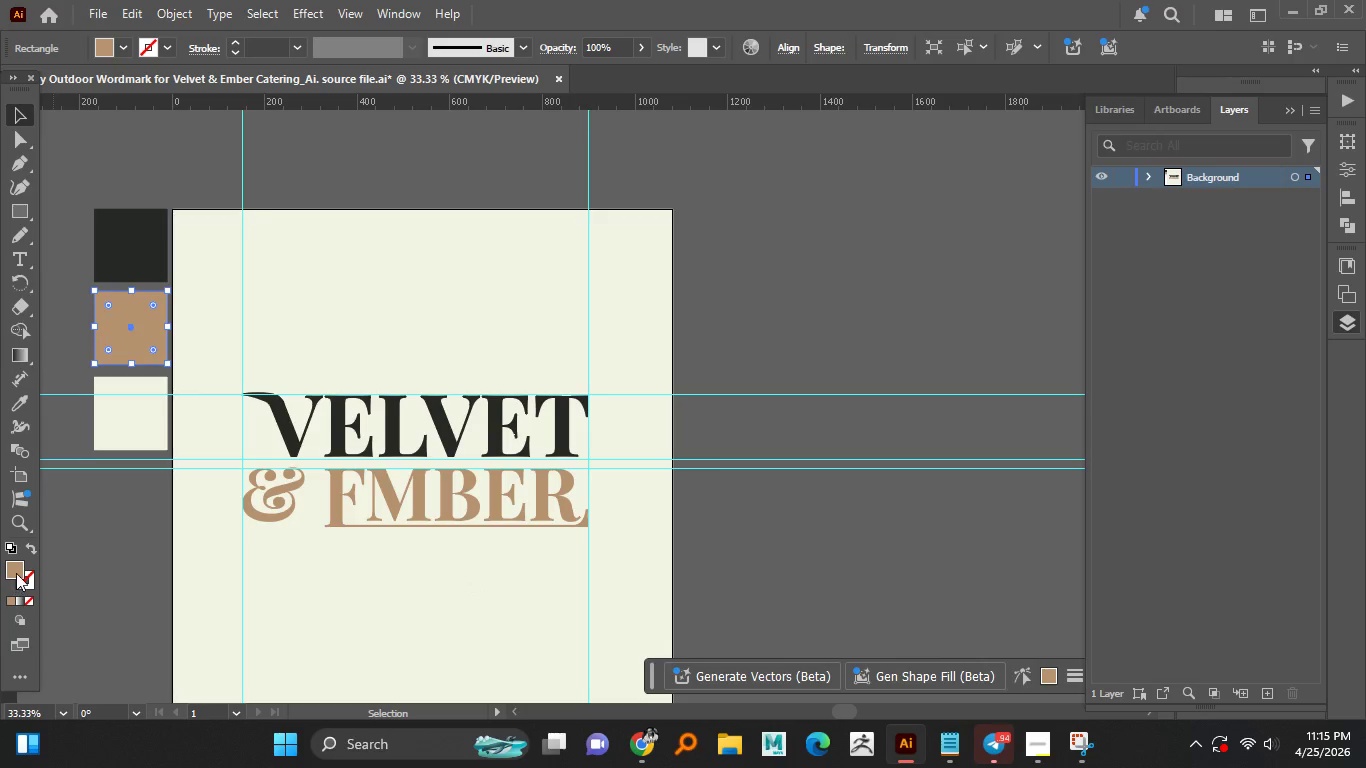 
double_click([16, 573])
 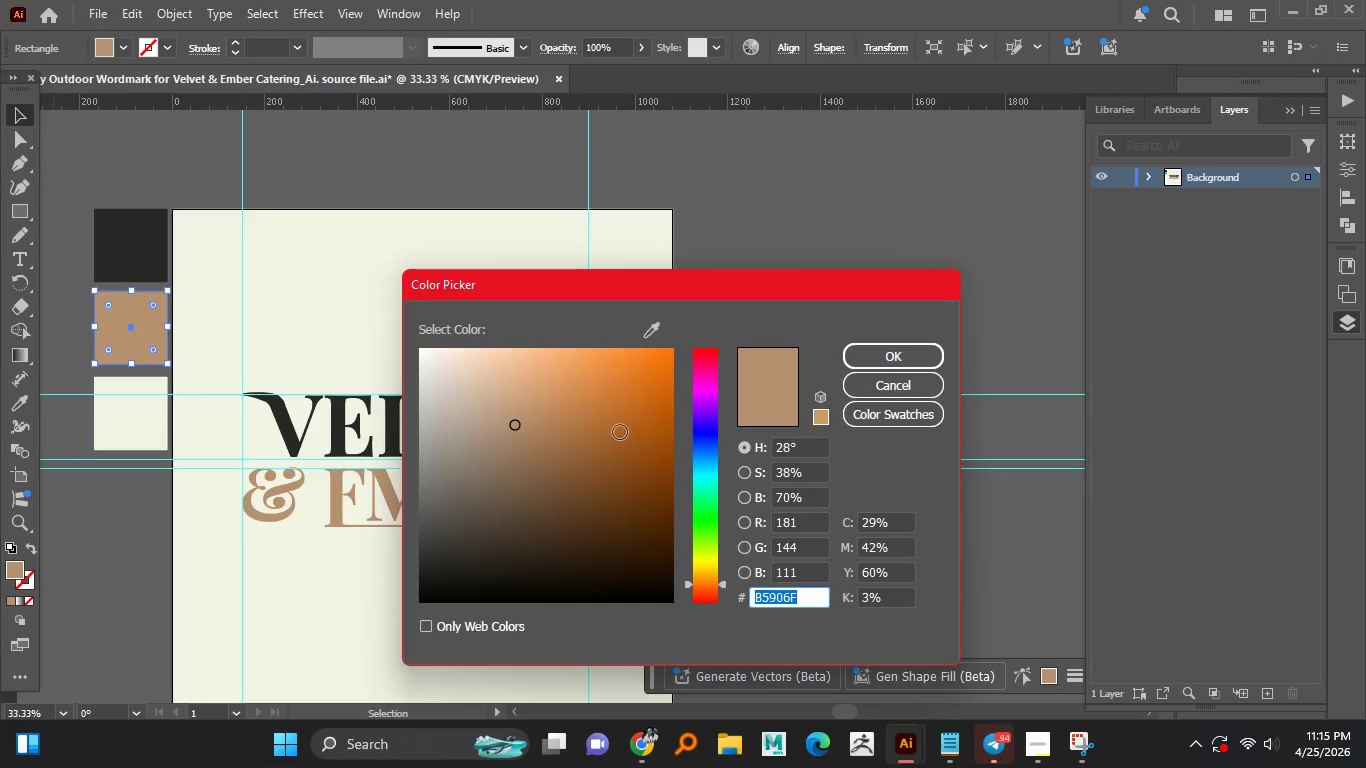 
left_click([605, 418])
 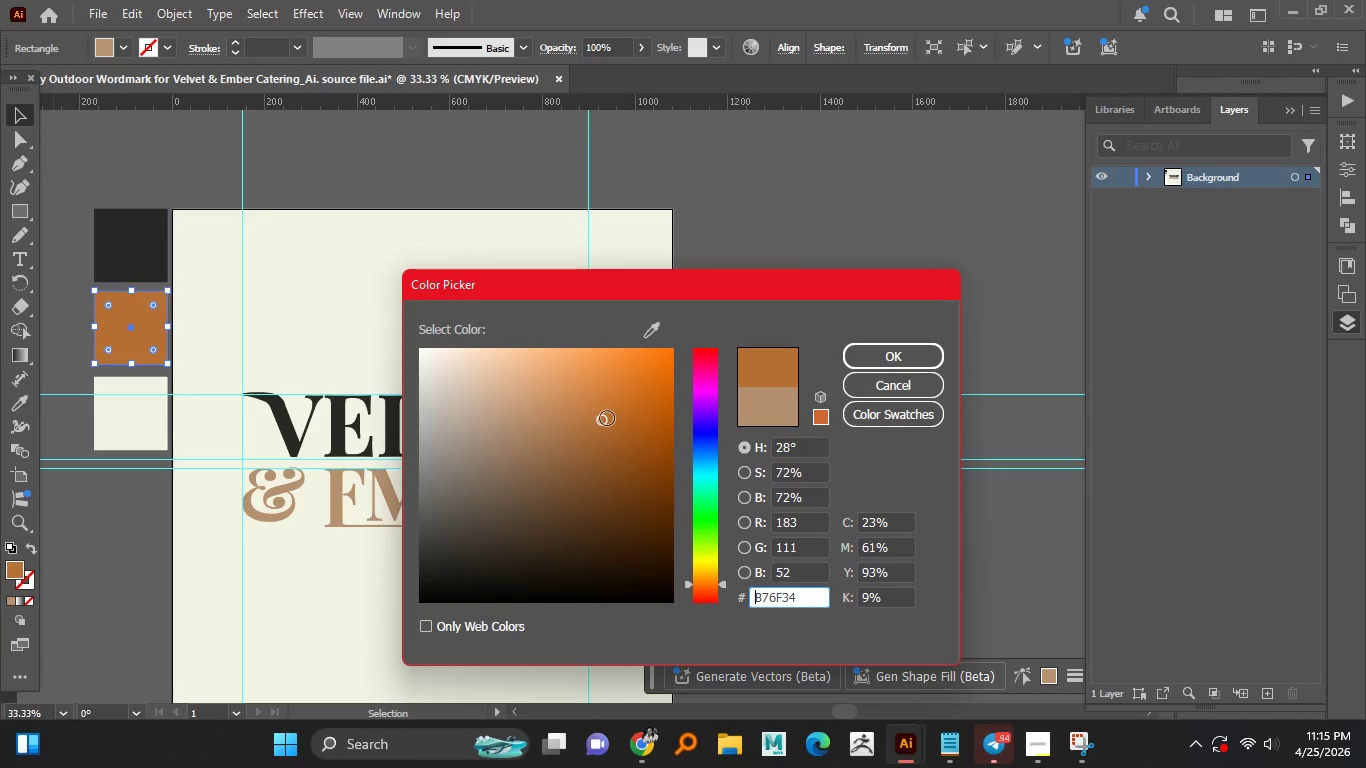 
left_click([630, 402])
 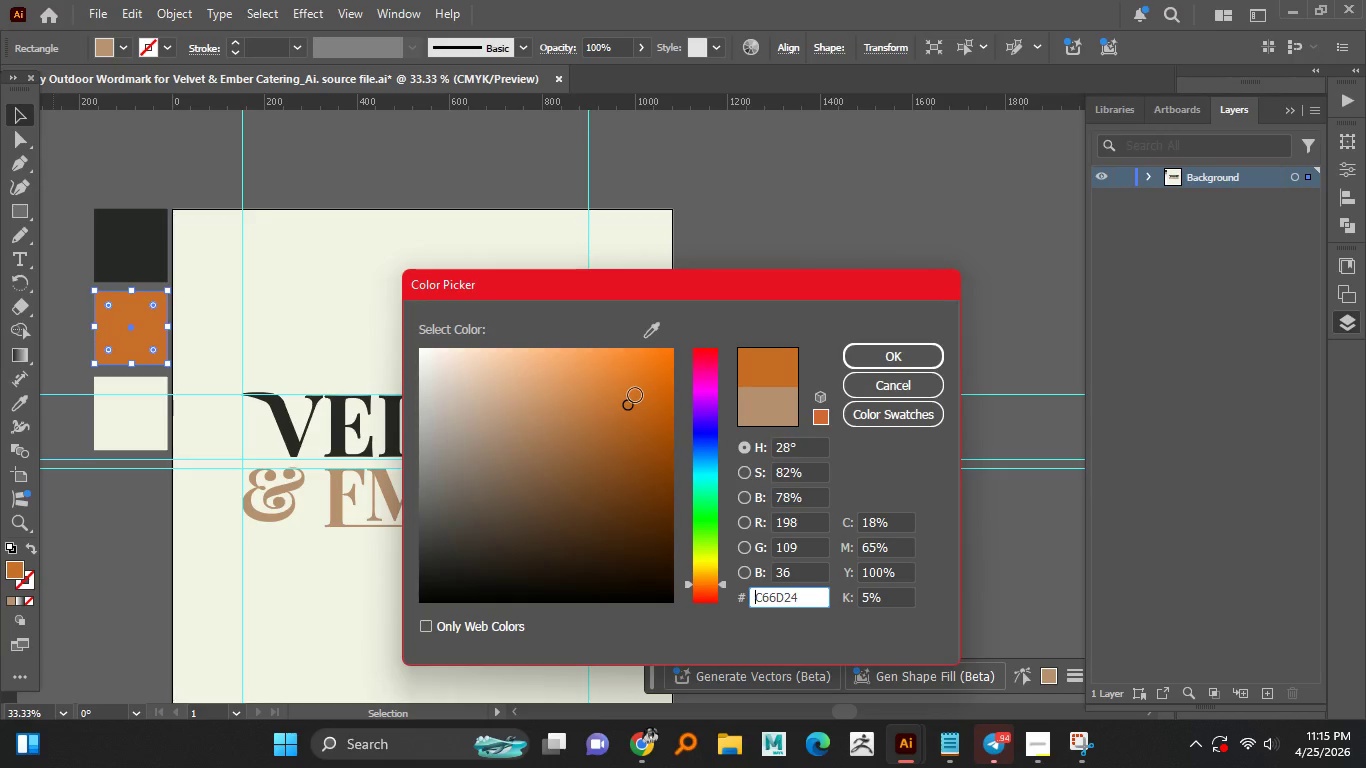 
left_click([635, 395])
 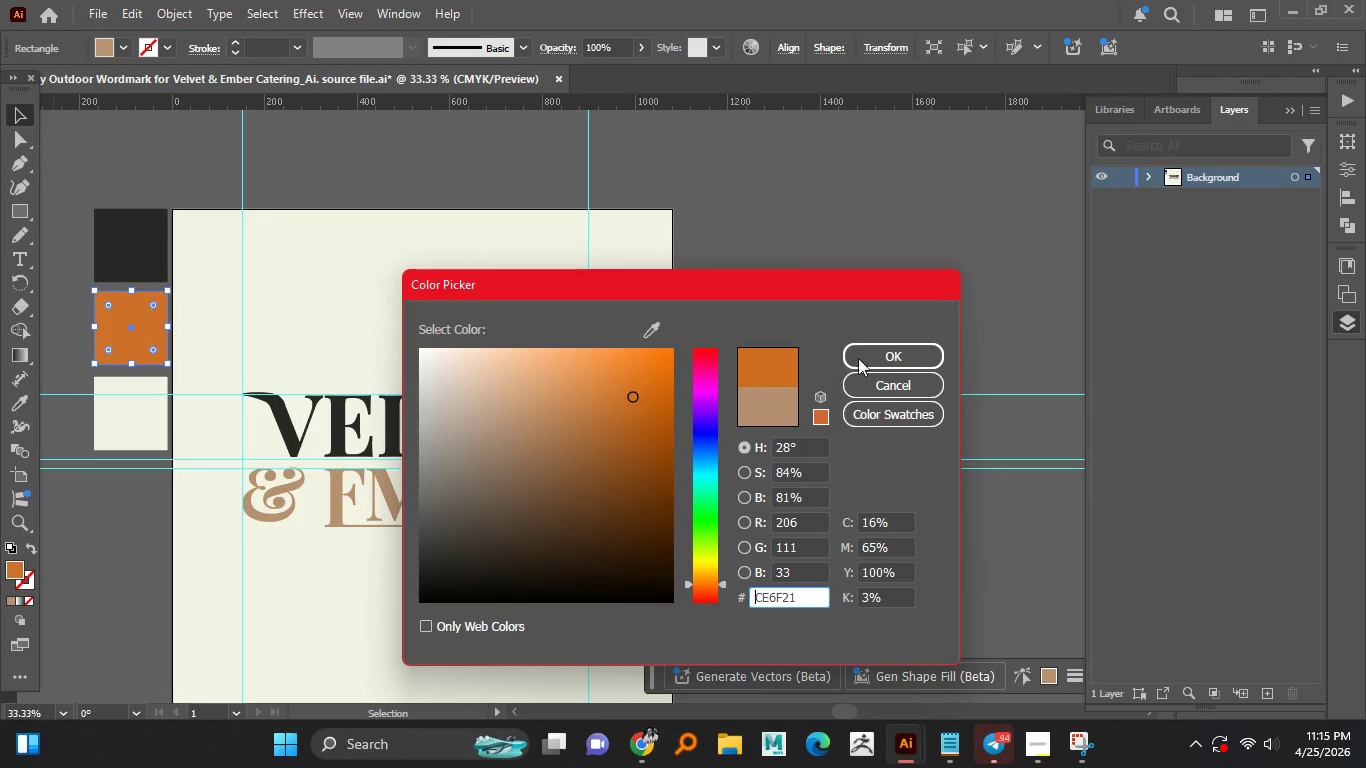 
left_click([875, 354])
 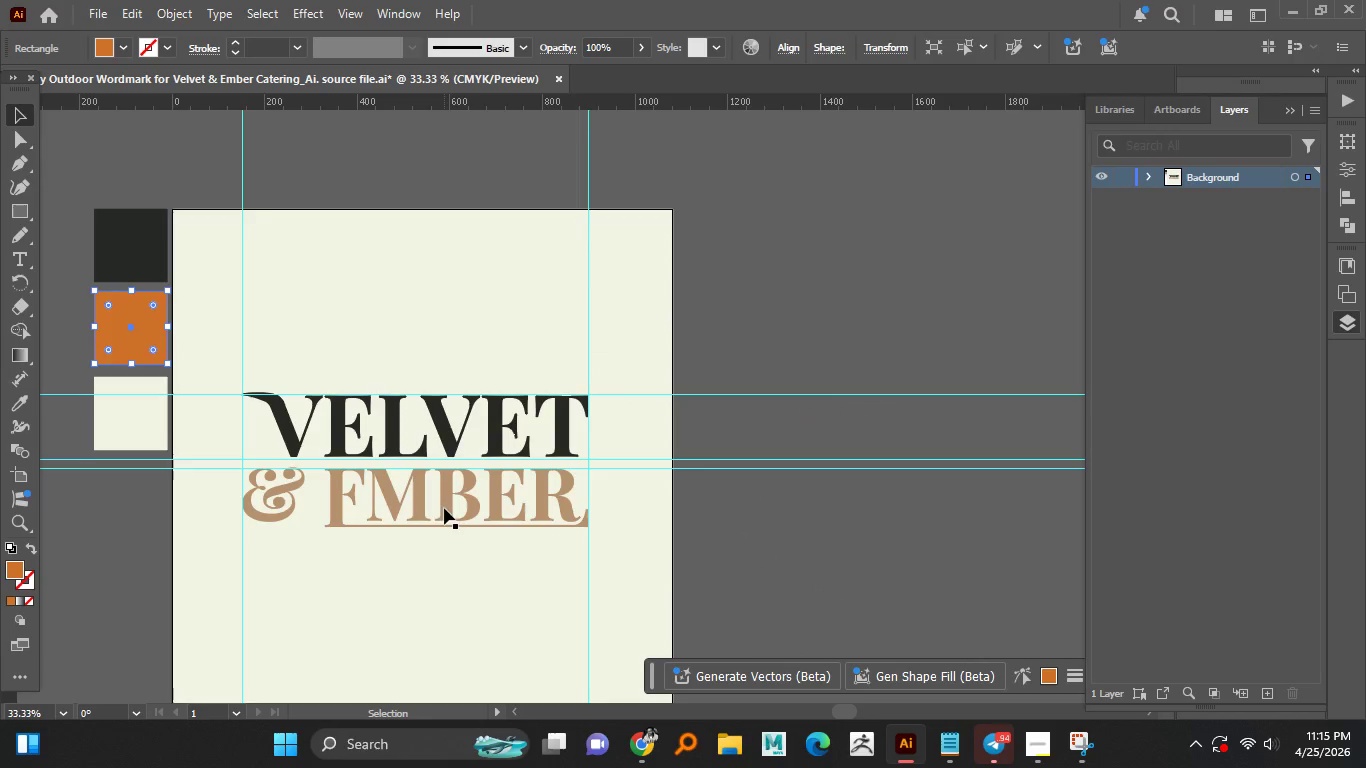 
left_click([441, 507])
 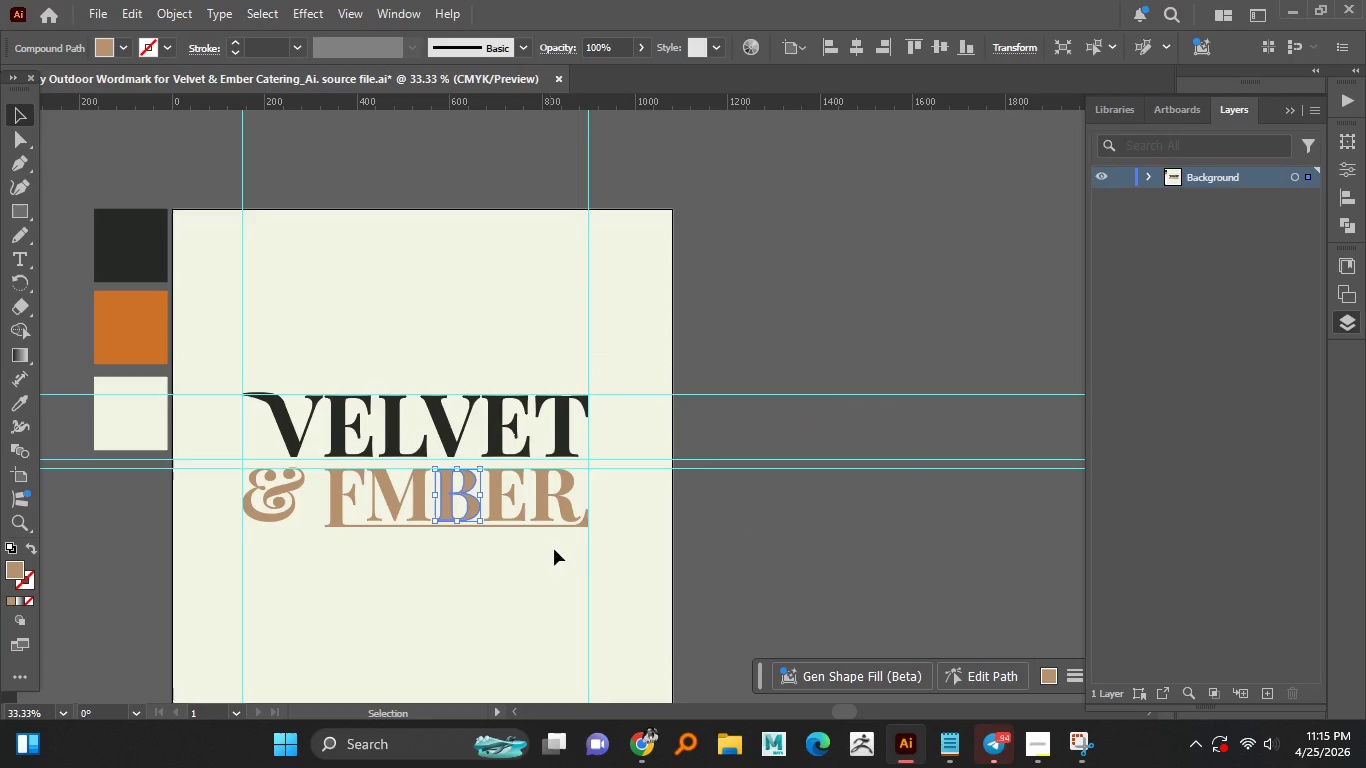 
left_click_drag(start_coordinate=[563, 546], to_coordinate=[288, 501])
 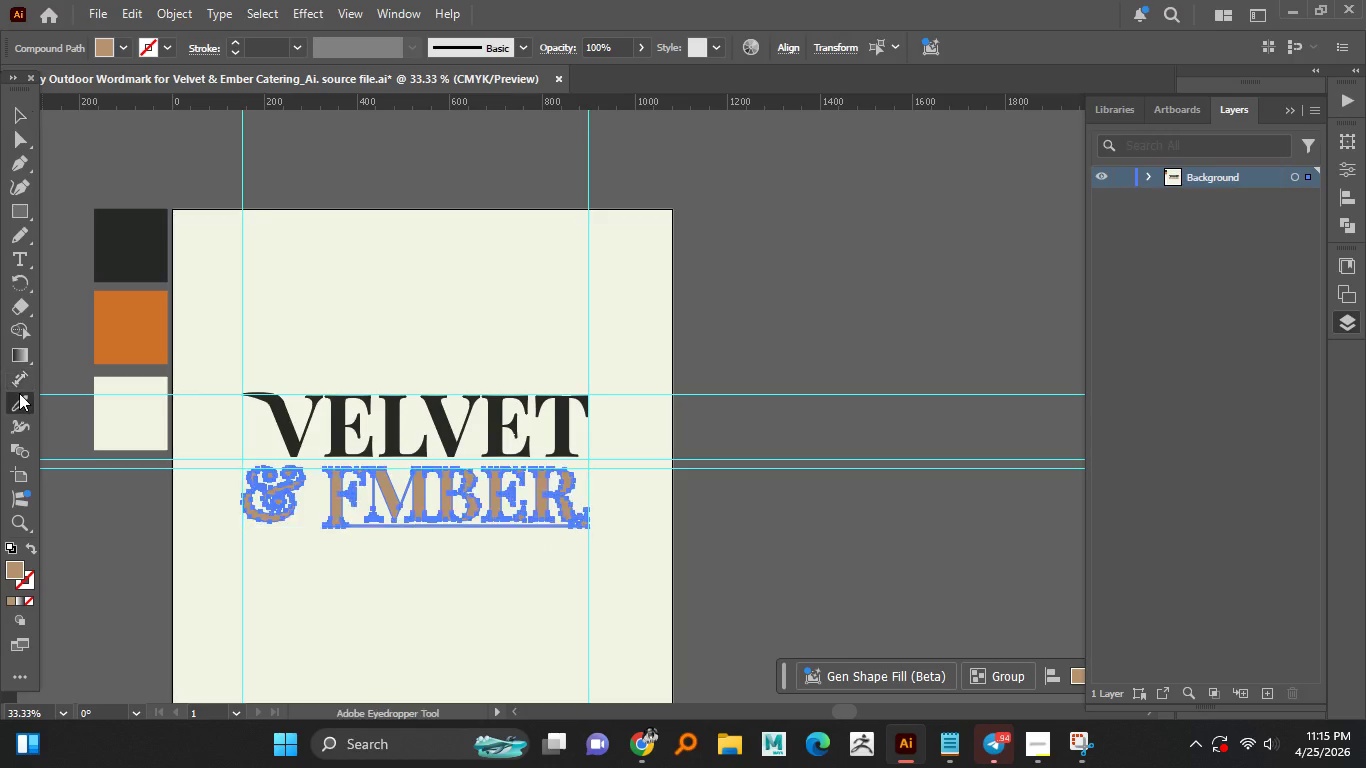 
left_click([117, 321])
 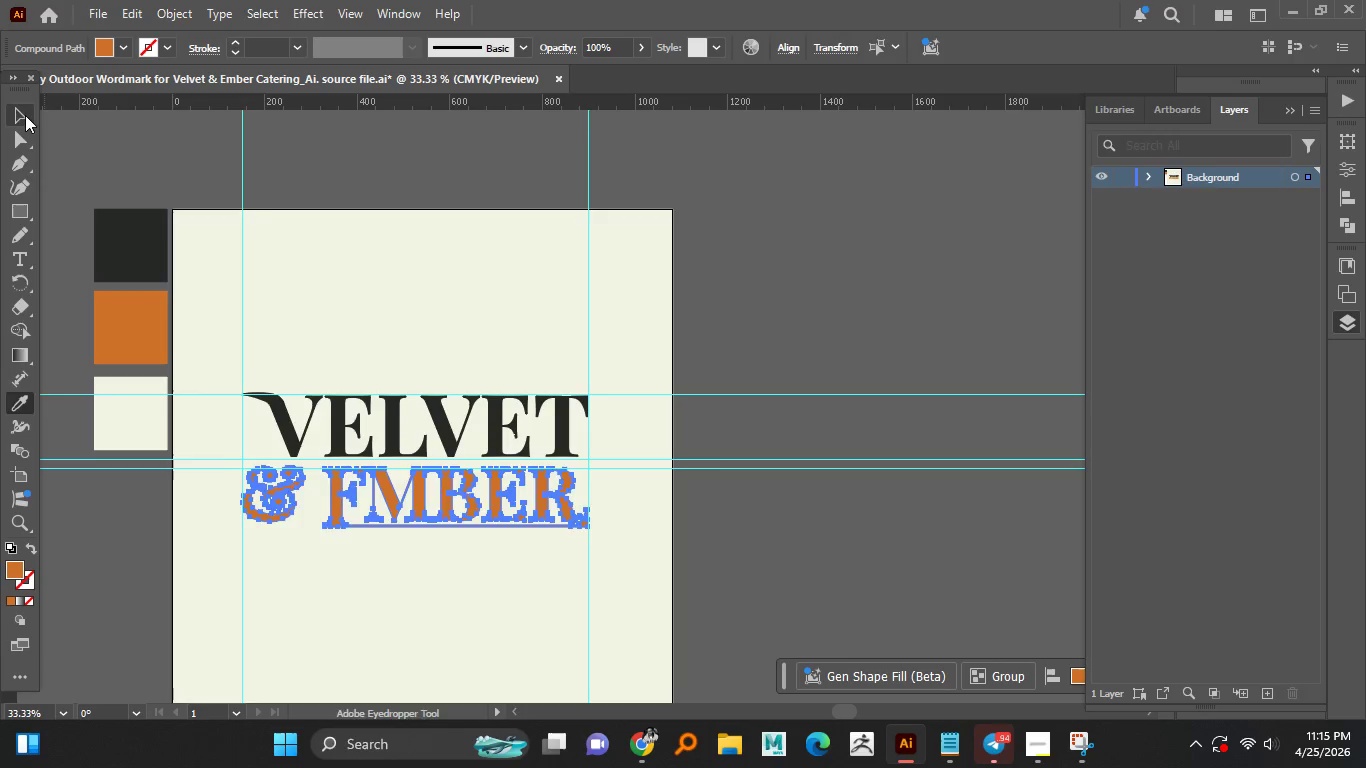 
double_click([69, 124])
 